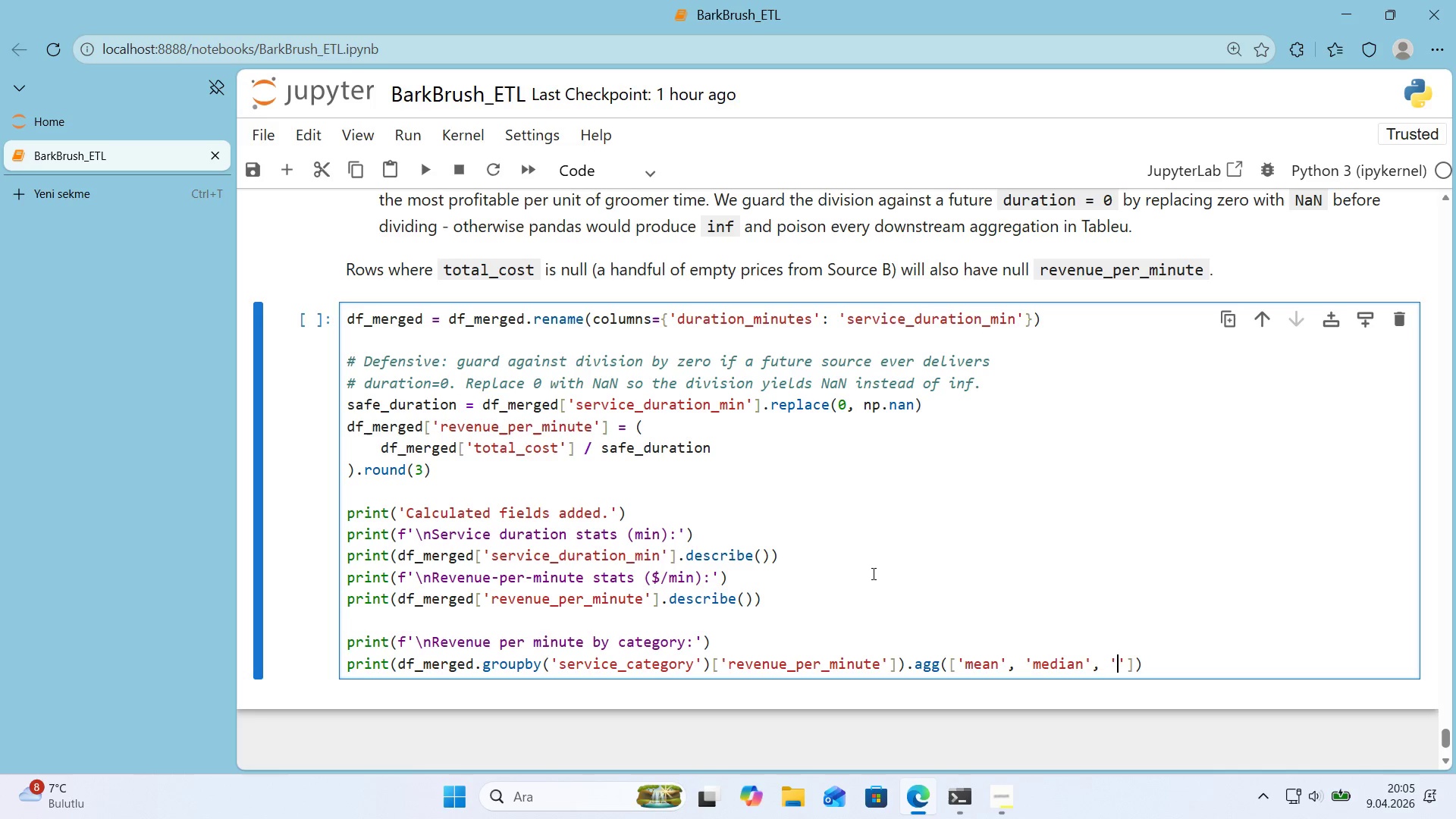 
type(count)
 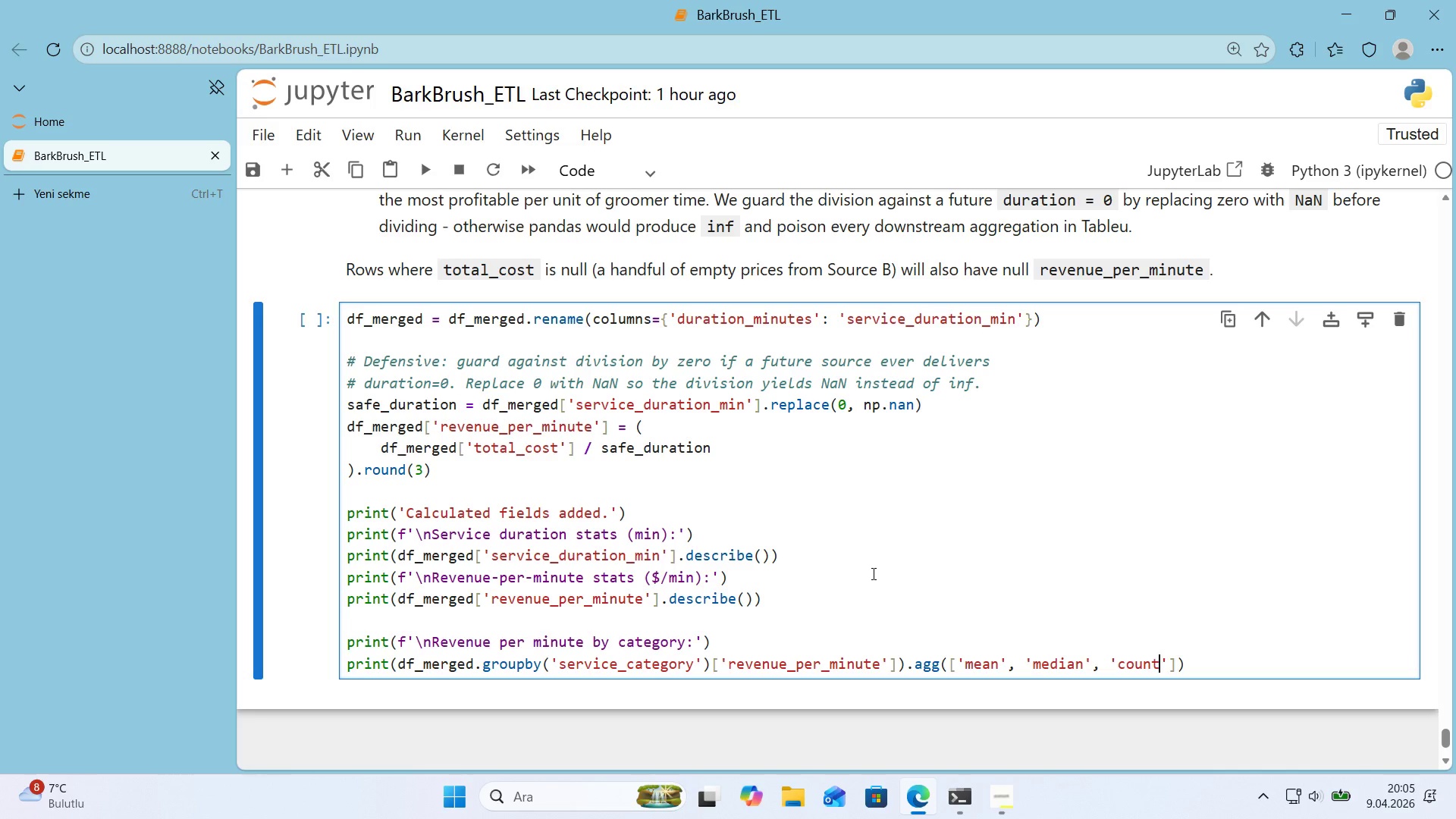 
key(ArrowRight)
 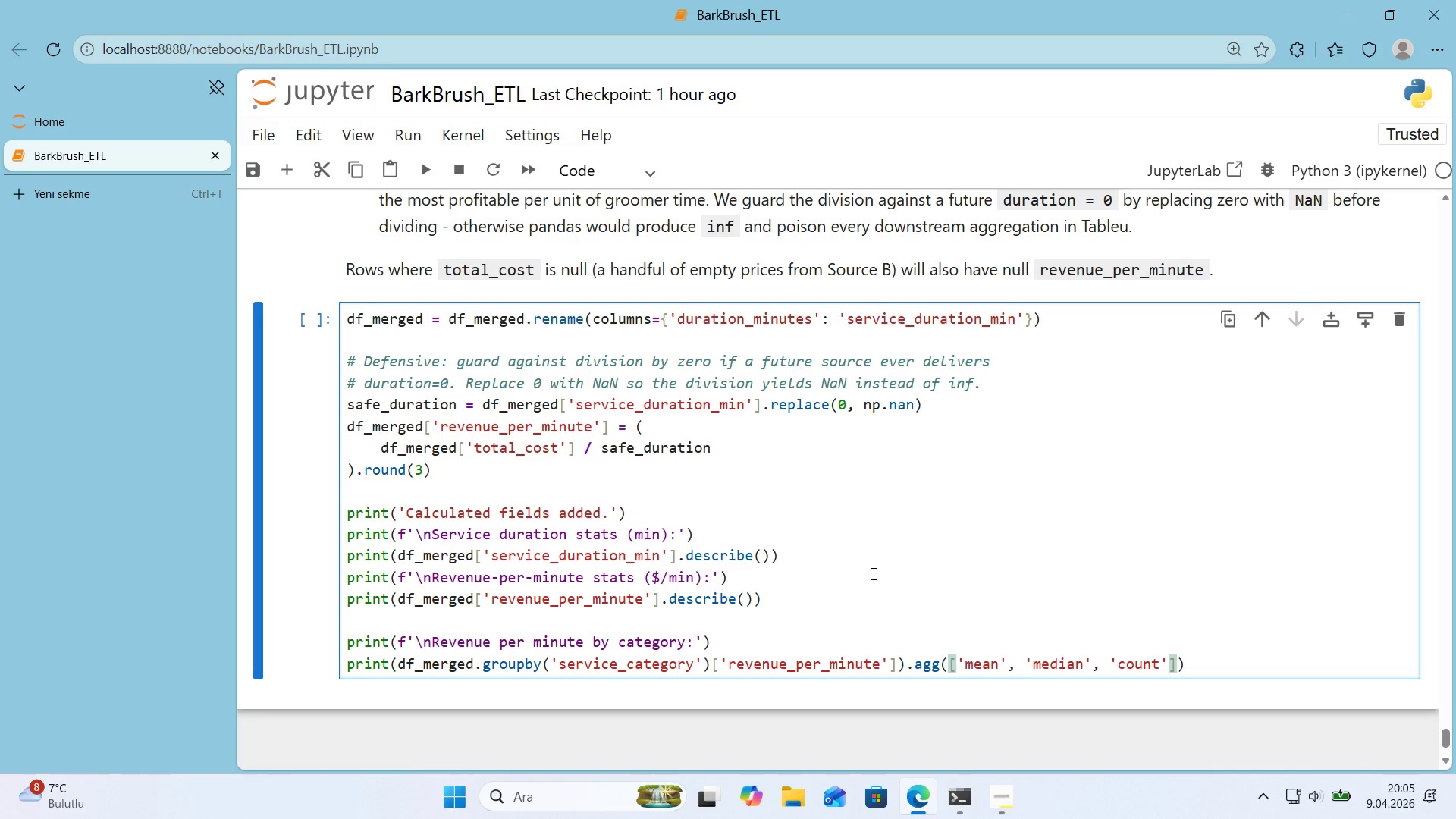 
key(ArrowRight)
 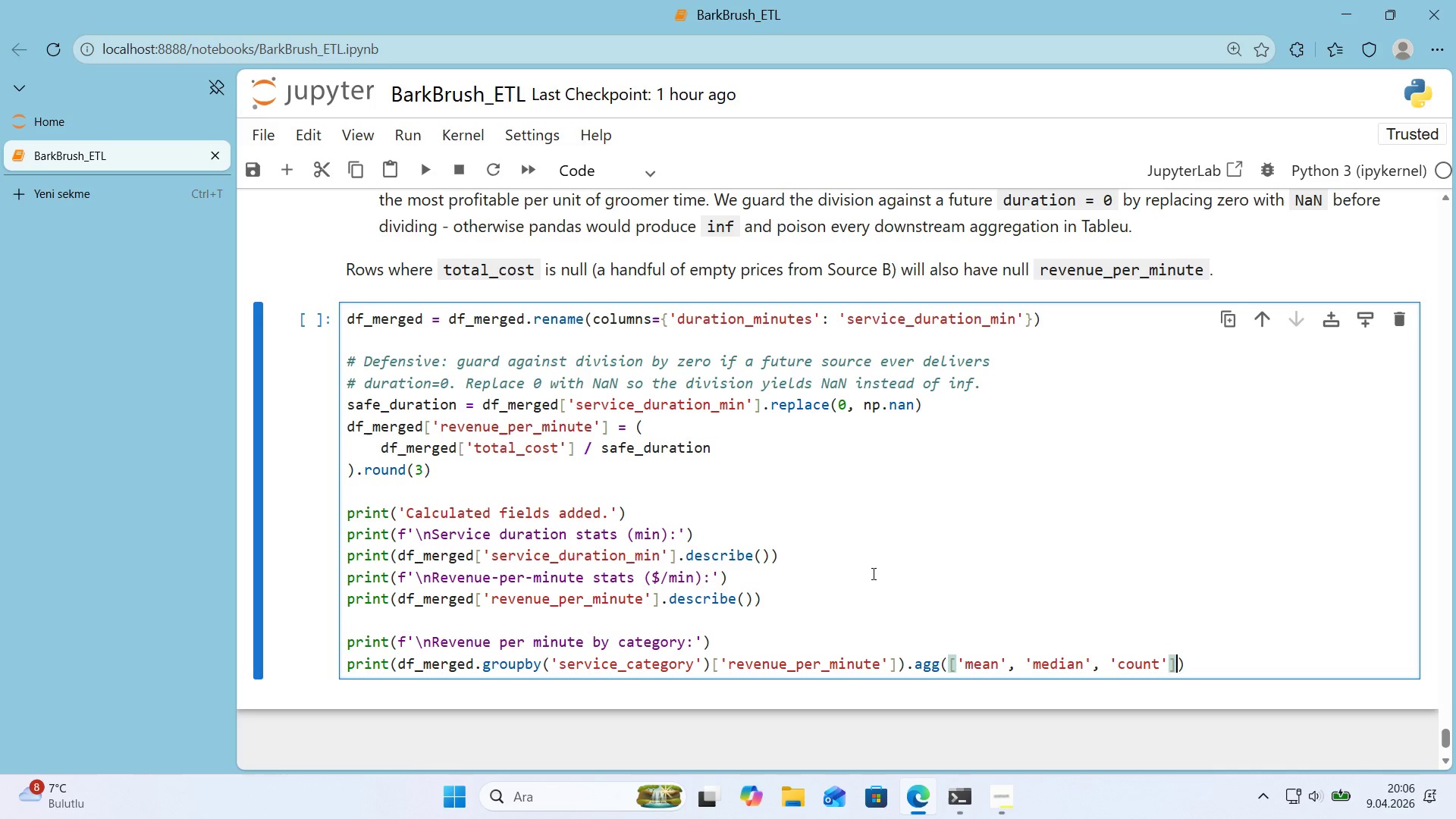 
key(ArrowRight)
 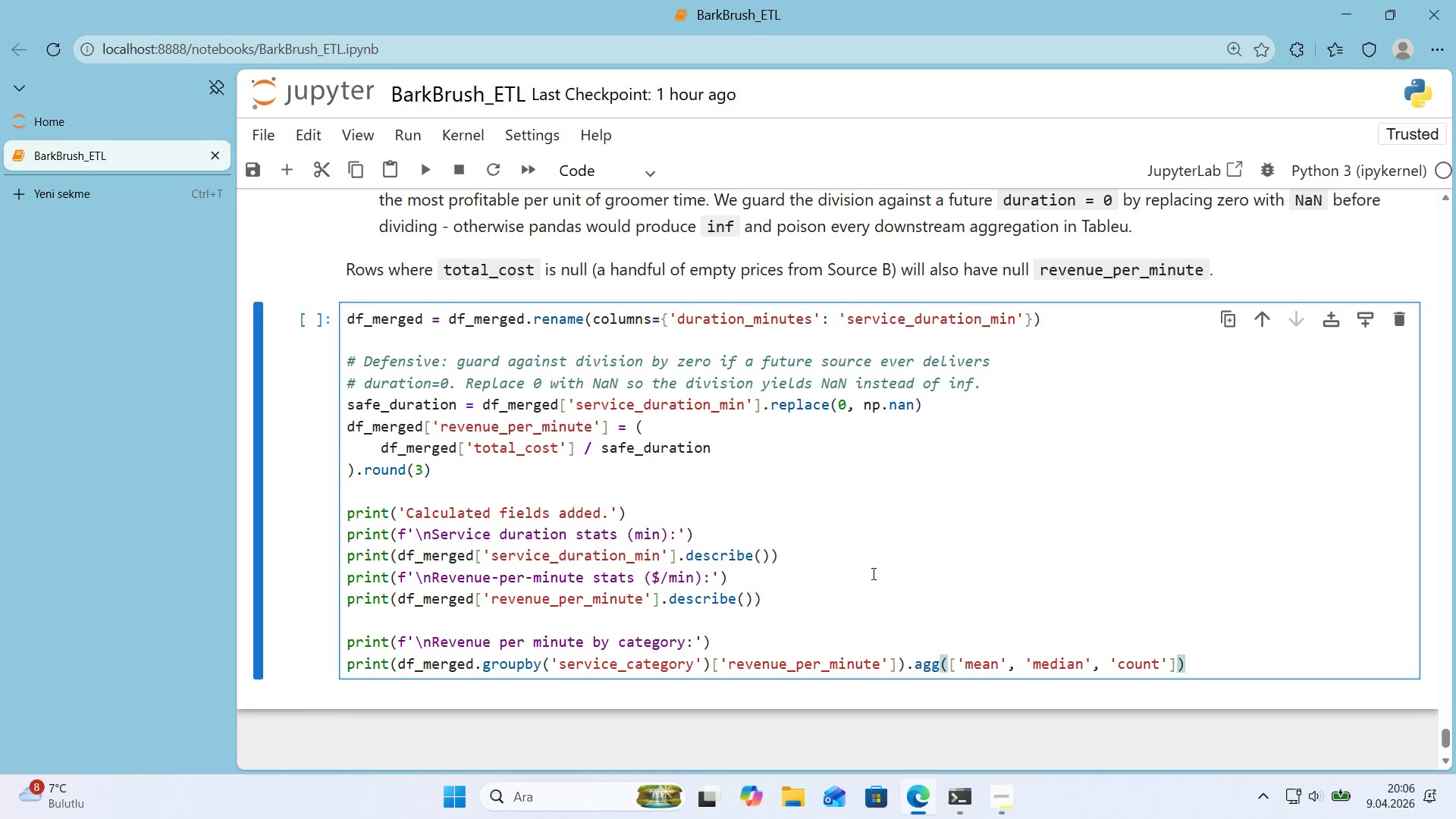 
type(.round*()
 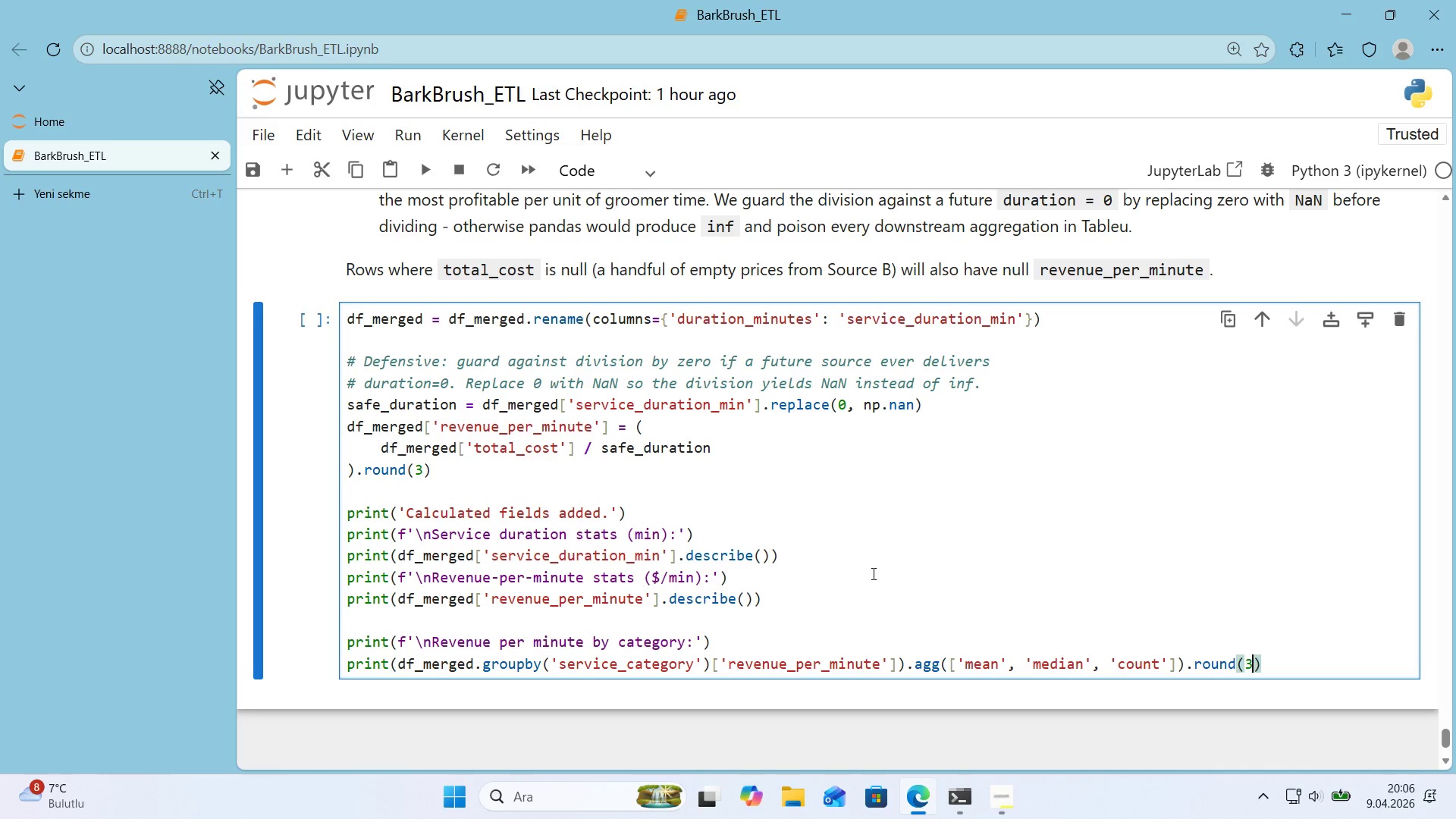 
 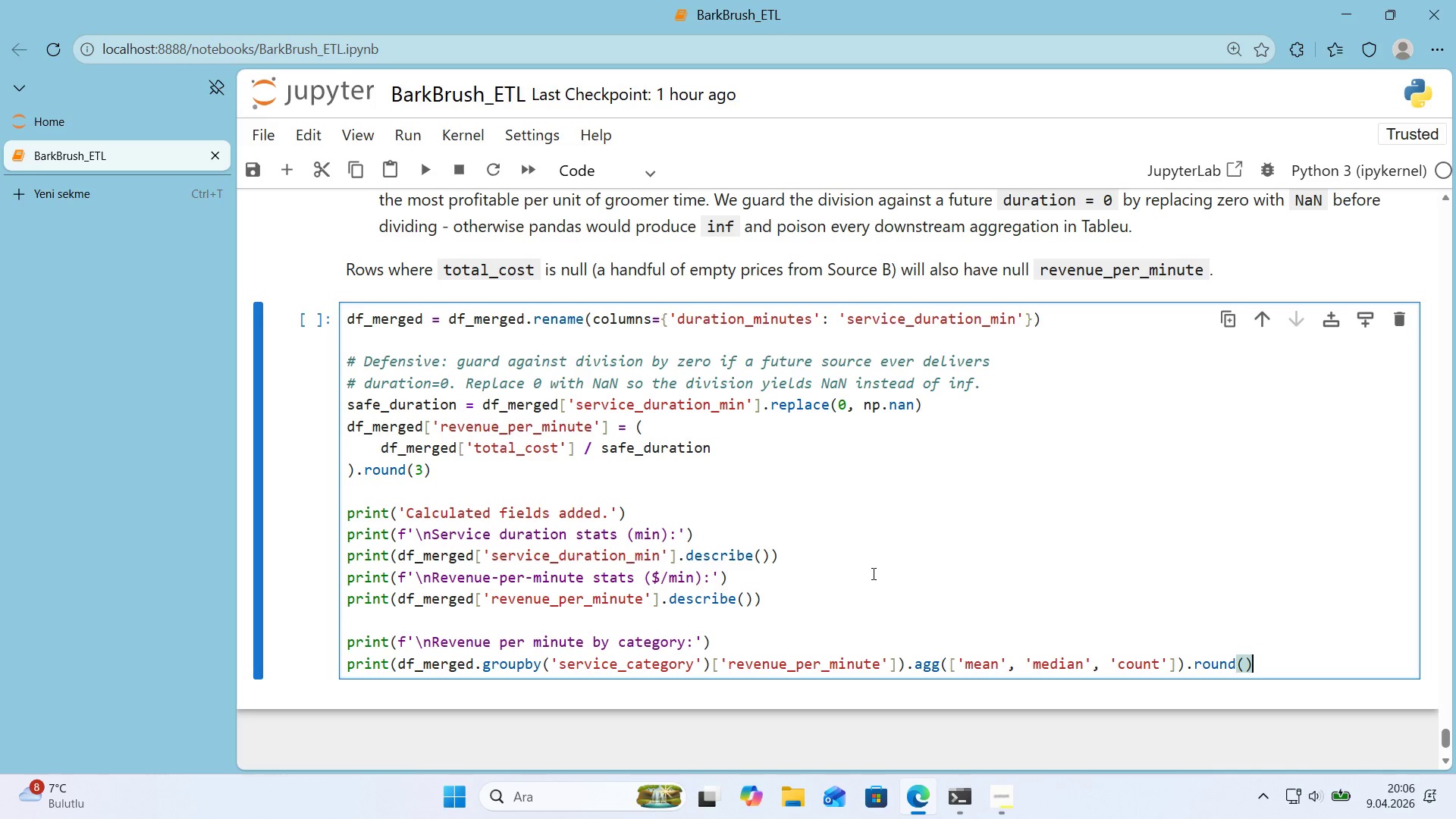 
key(ArrowLeft)
 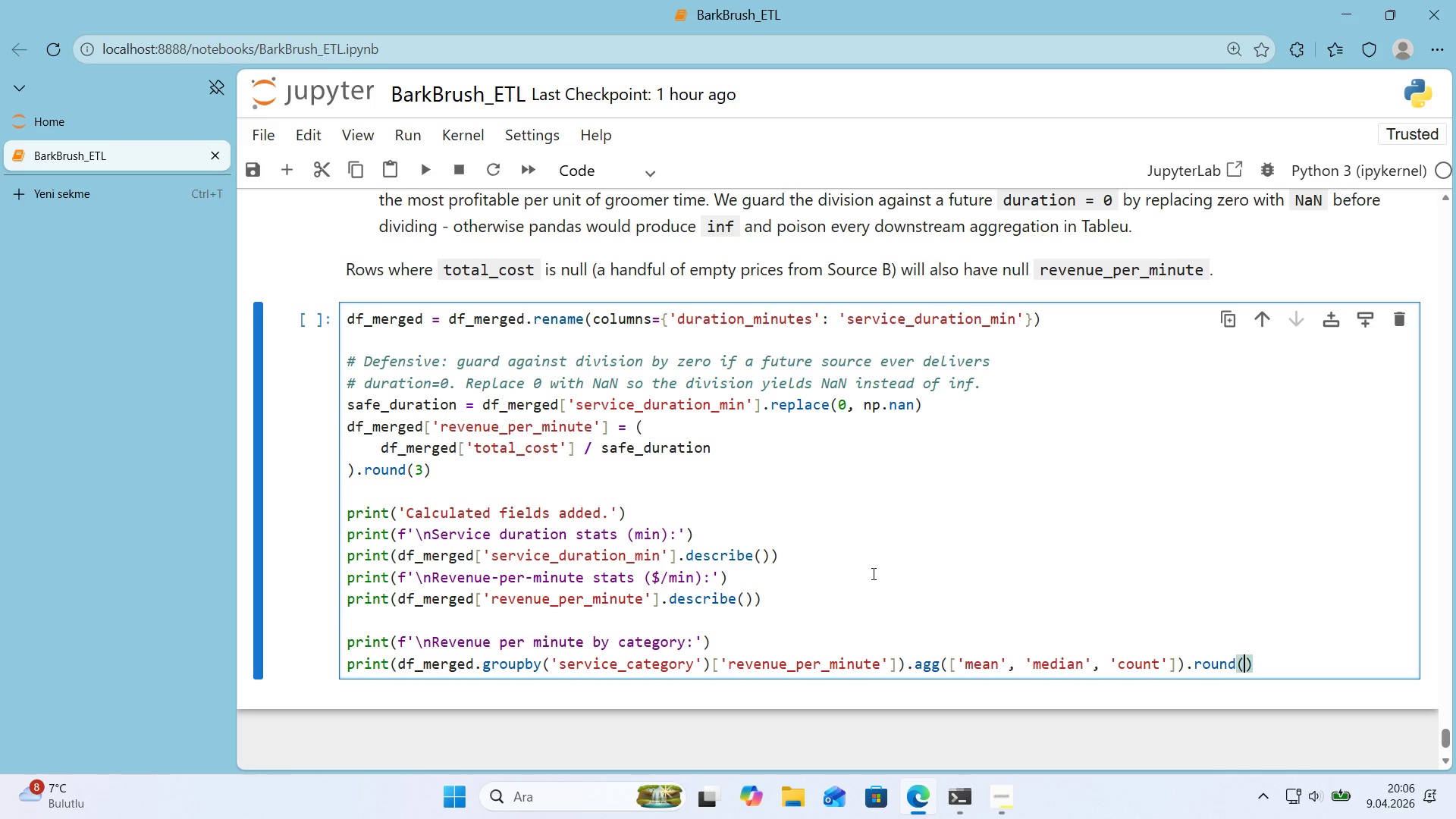 
key(3)
 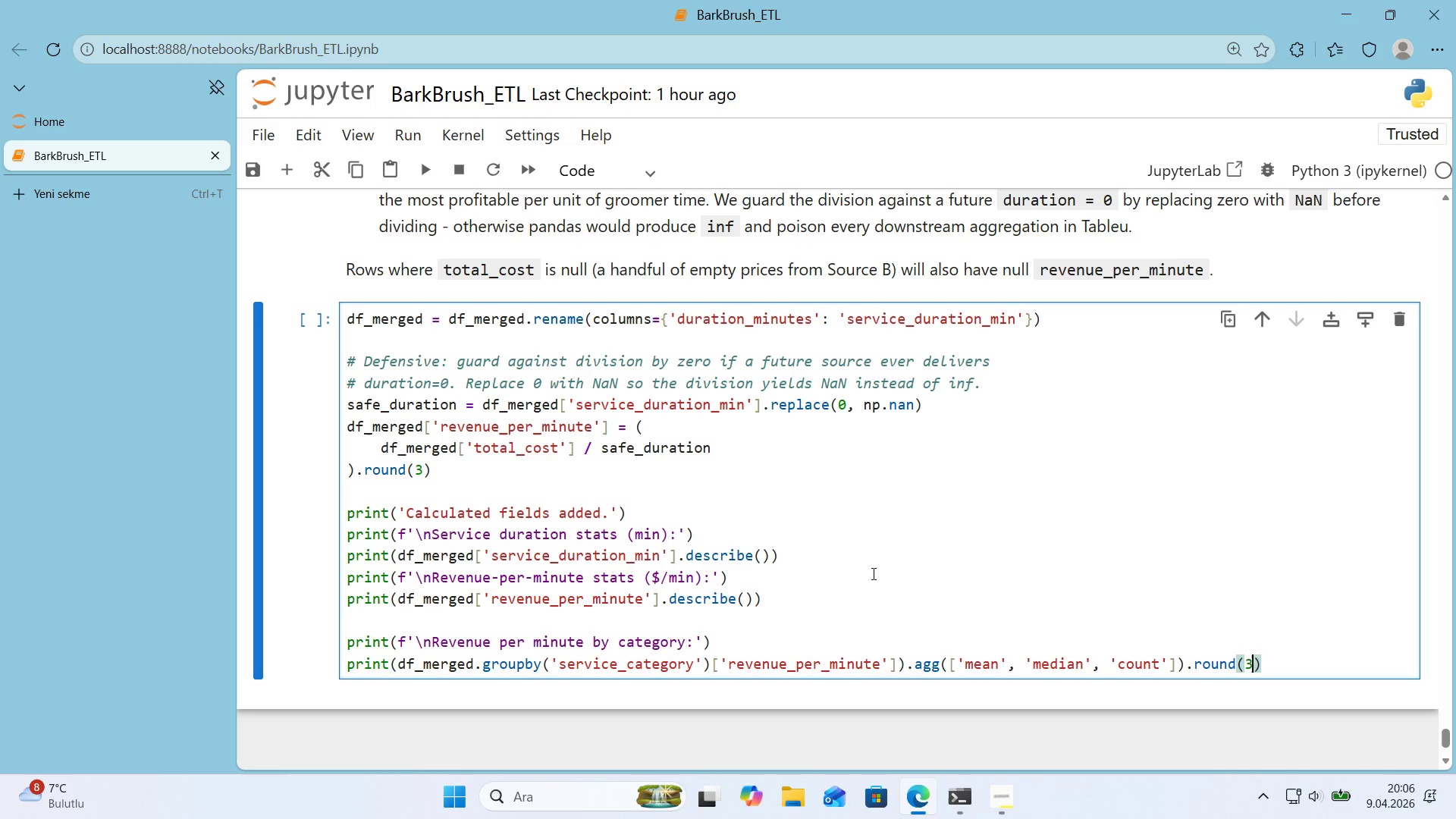 
key(ArrowRight)
 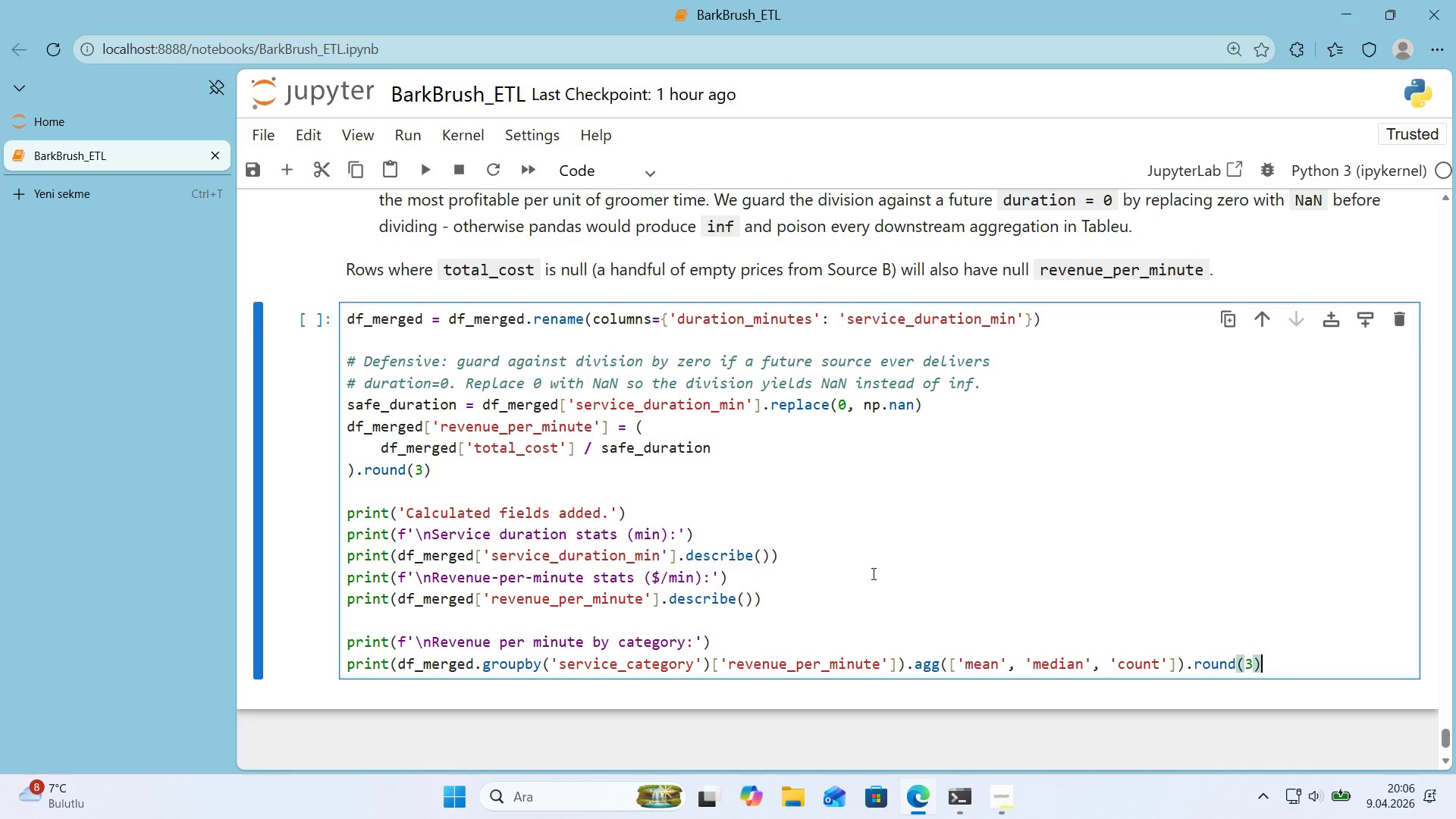 
key(Shift+9)
 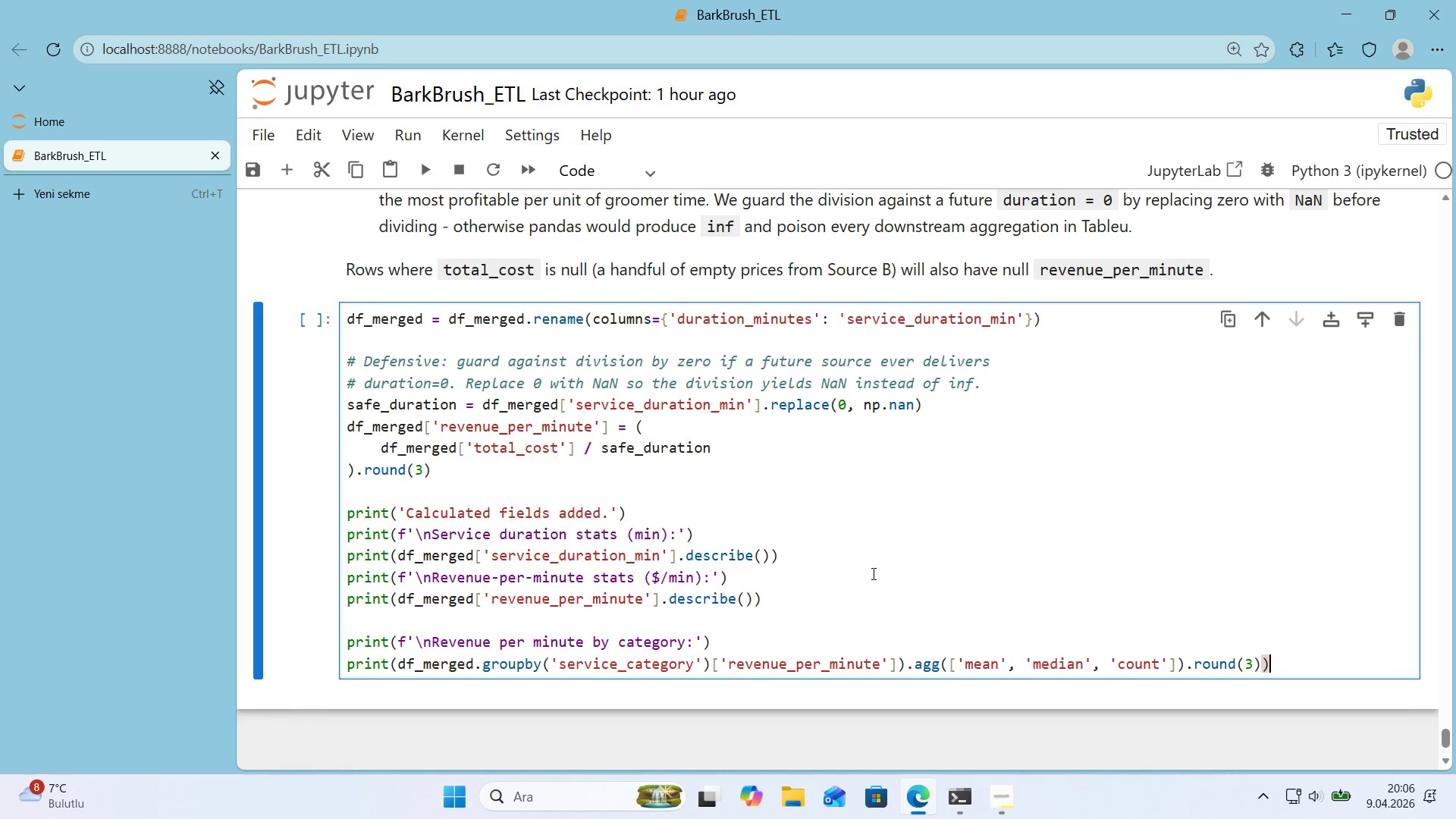 
key(Enter)
 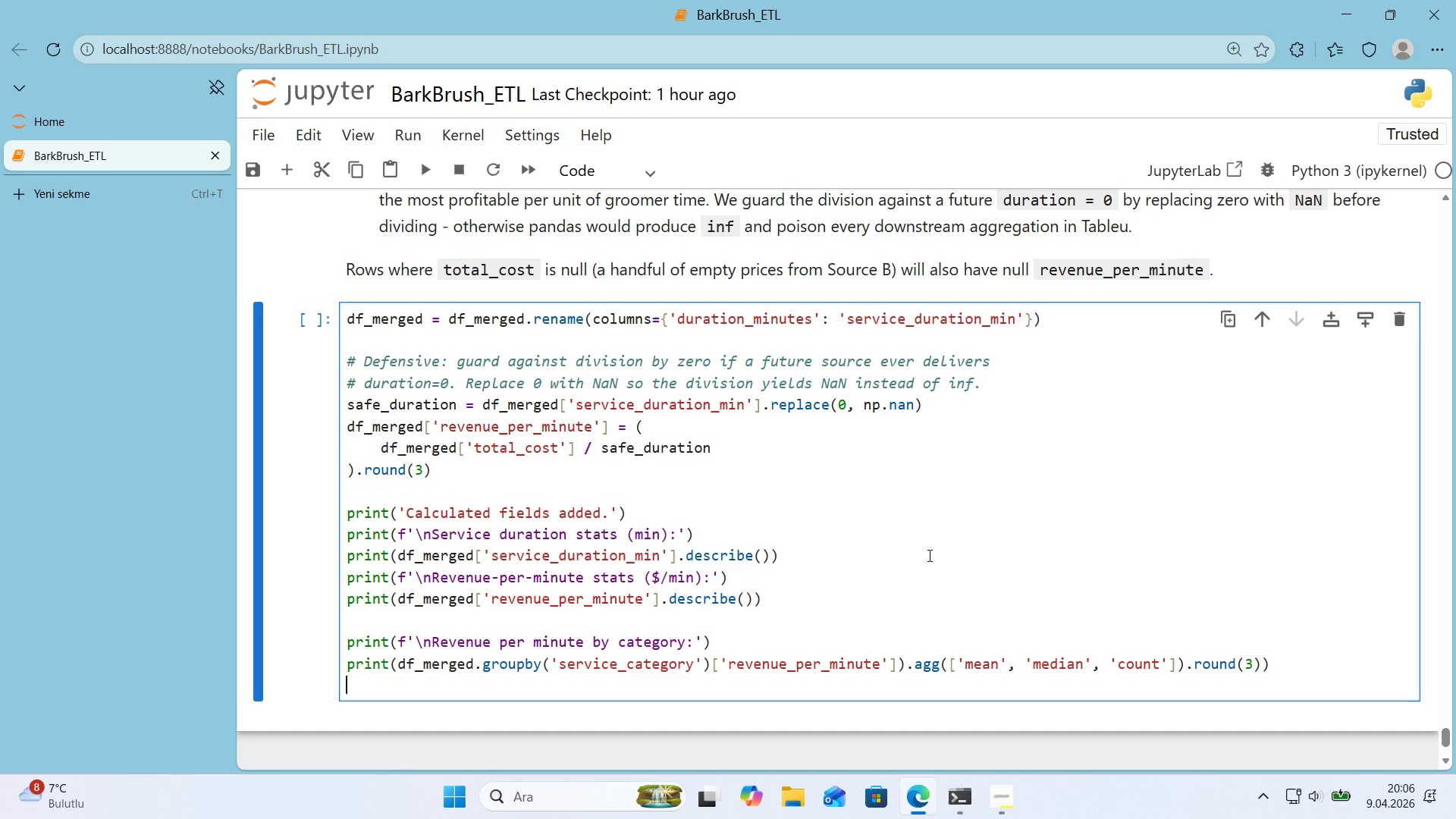 
wait(11.36)
 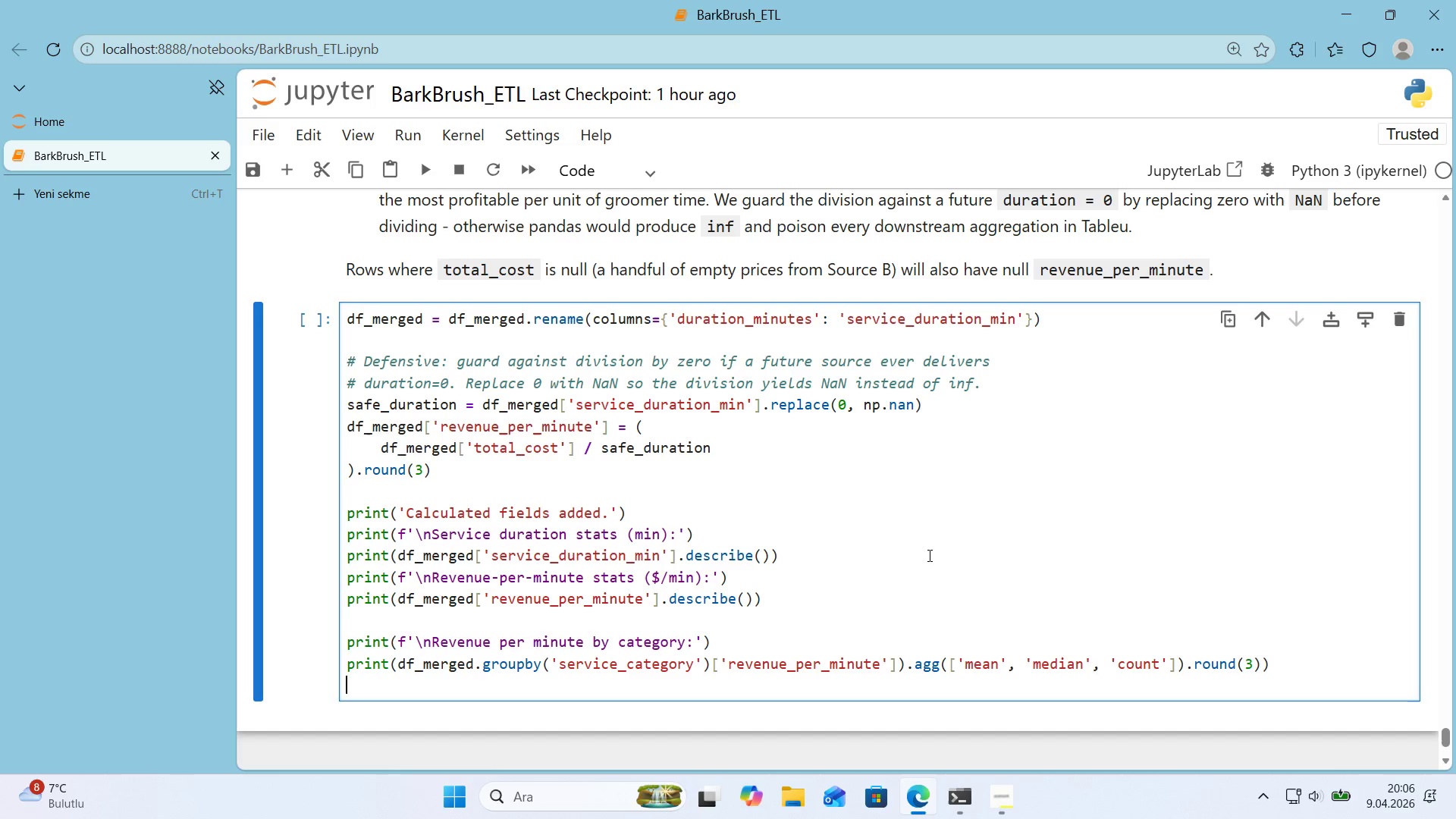 
left_click_drag(start_coordinate=[906, 669], to_coordinate=[901, 670])
 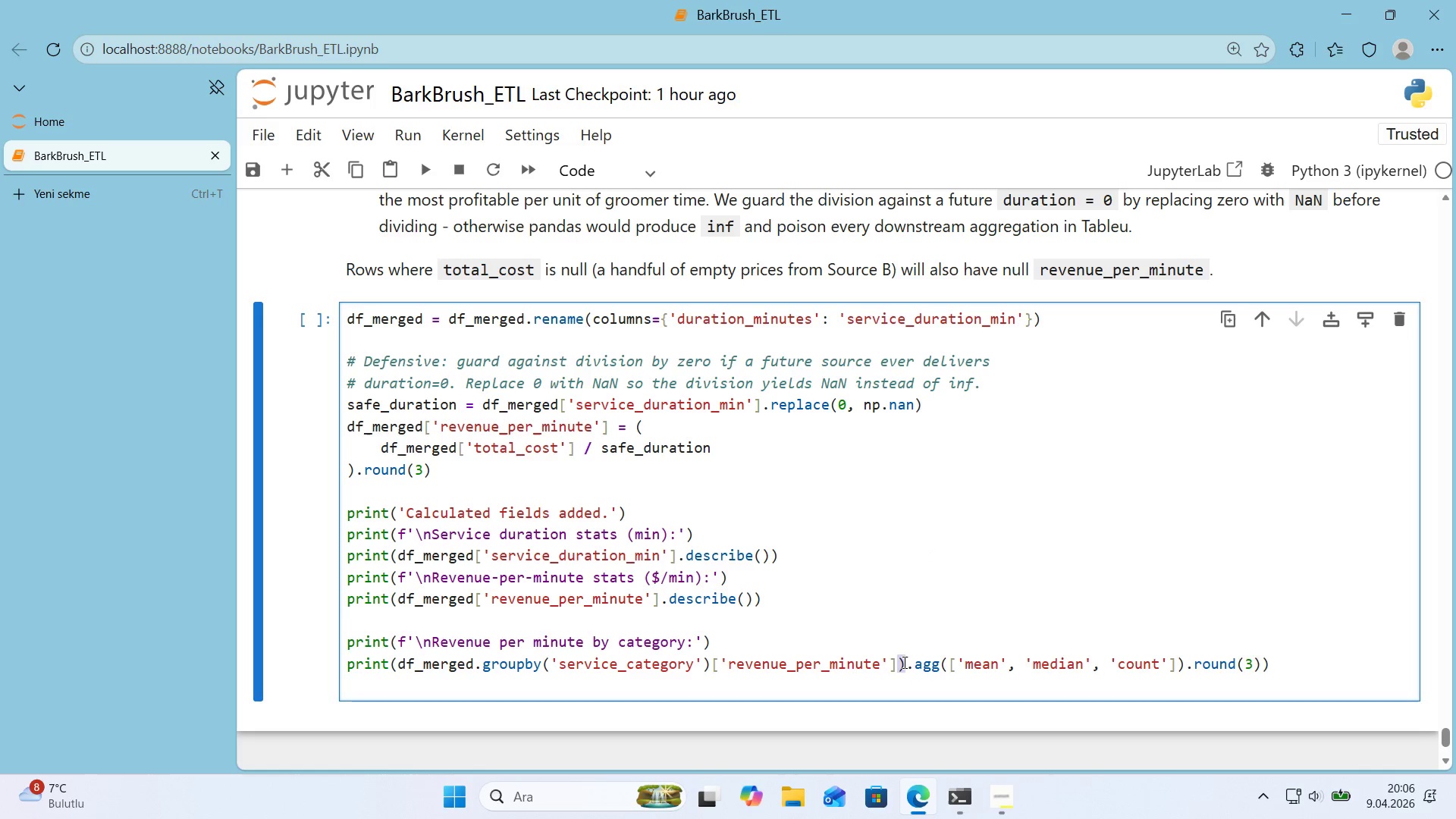 
key(Backspace)
 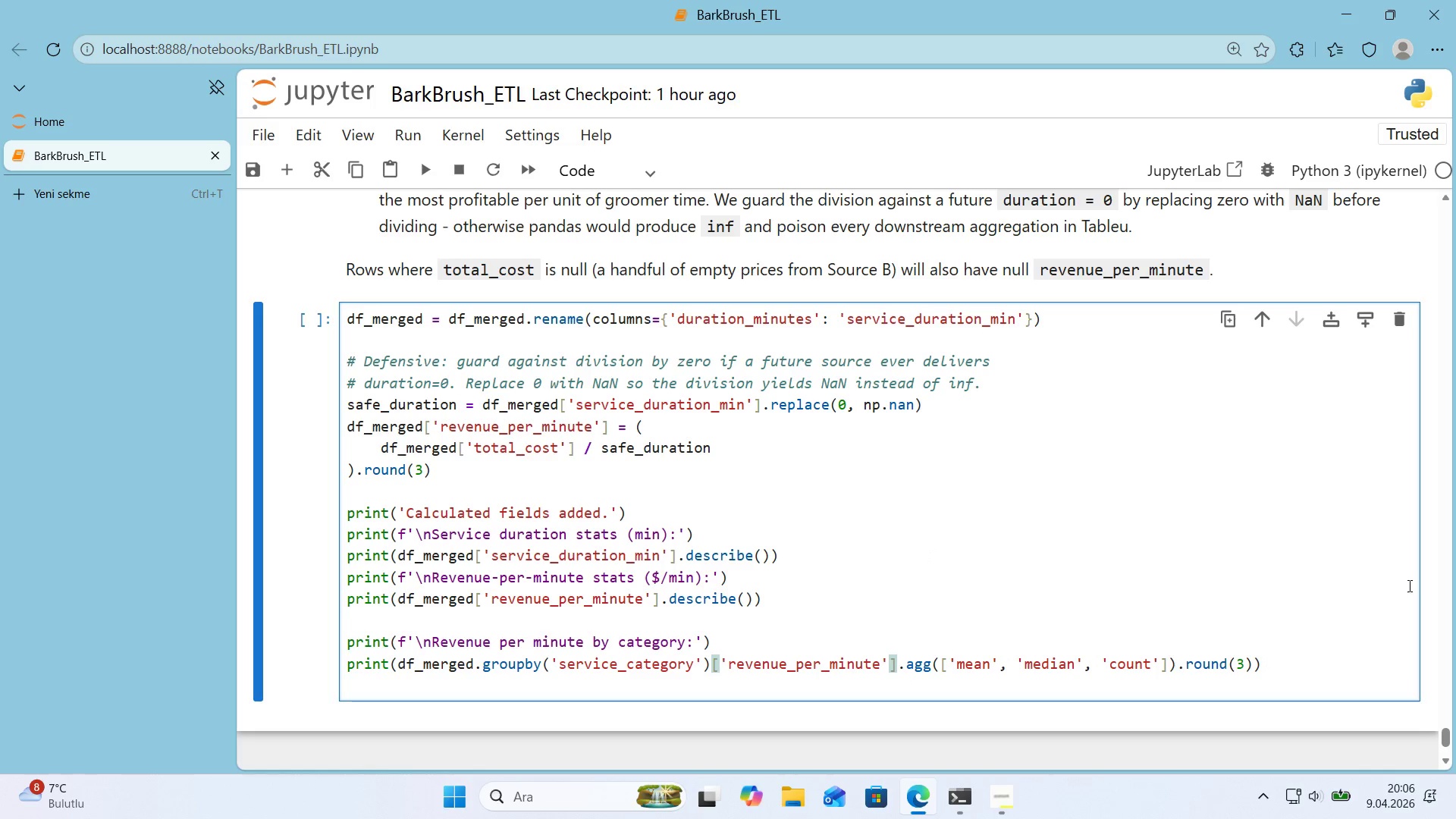 
left_click([1306, 665])
 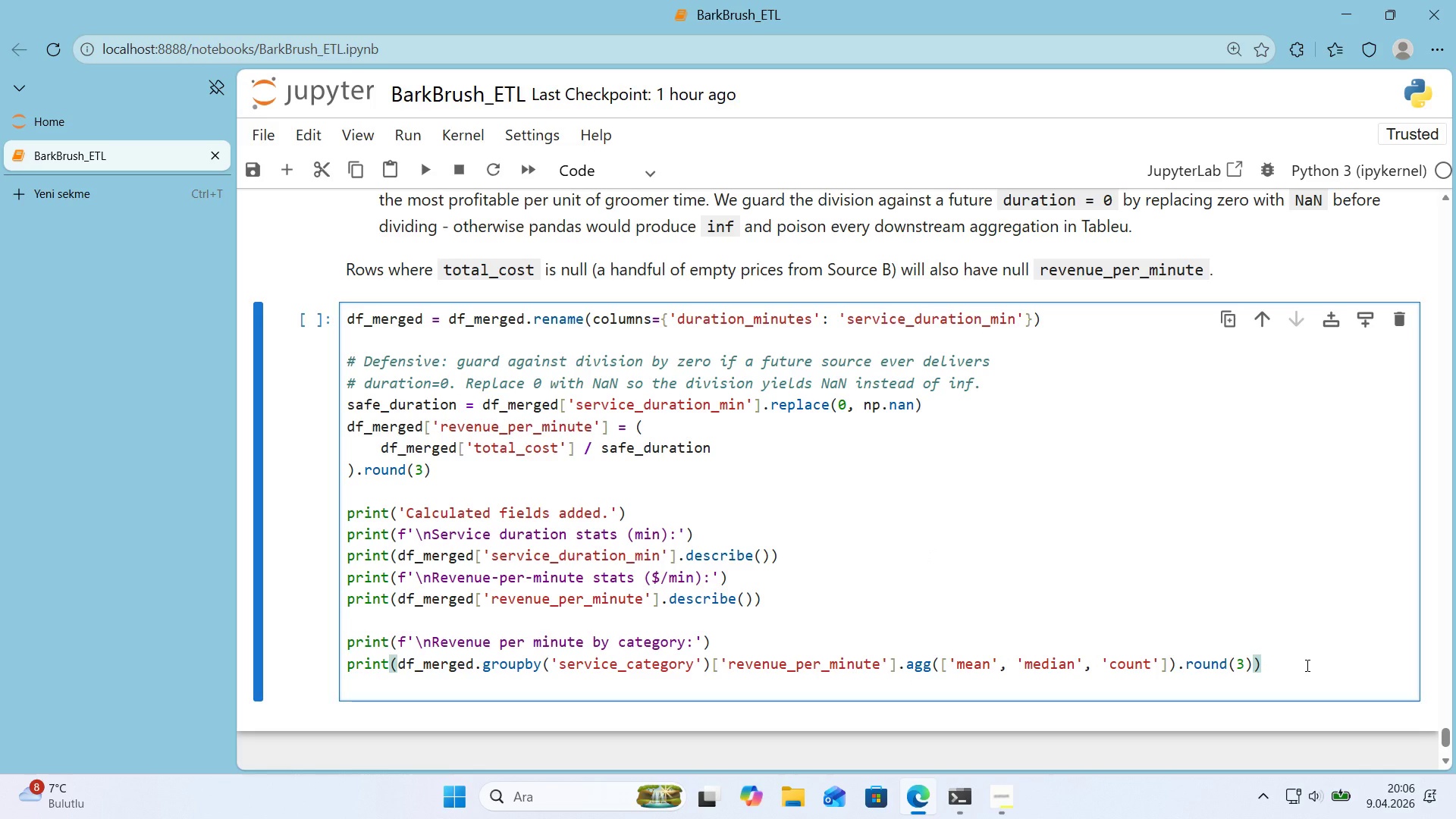 
key(ArrowDown)
 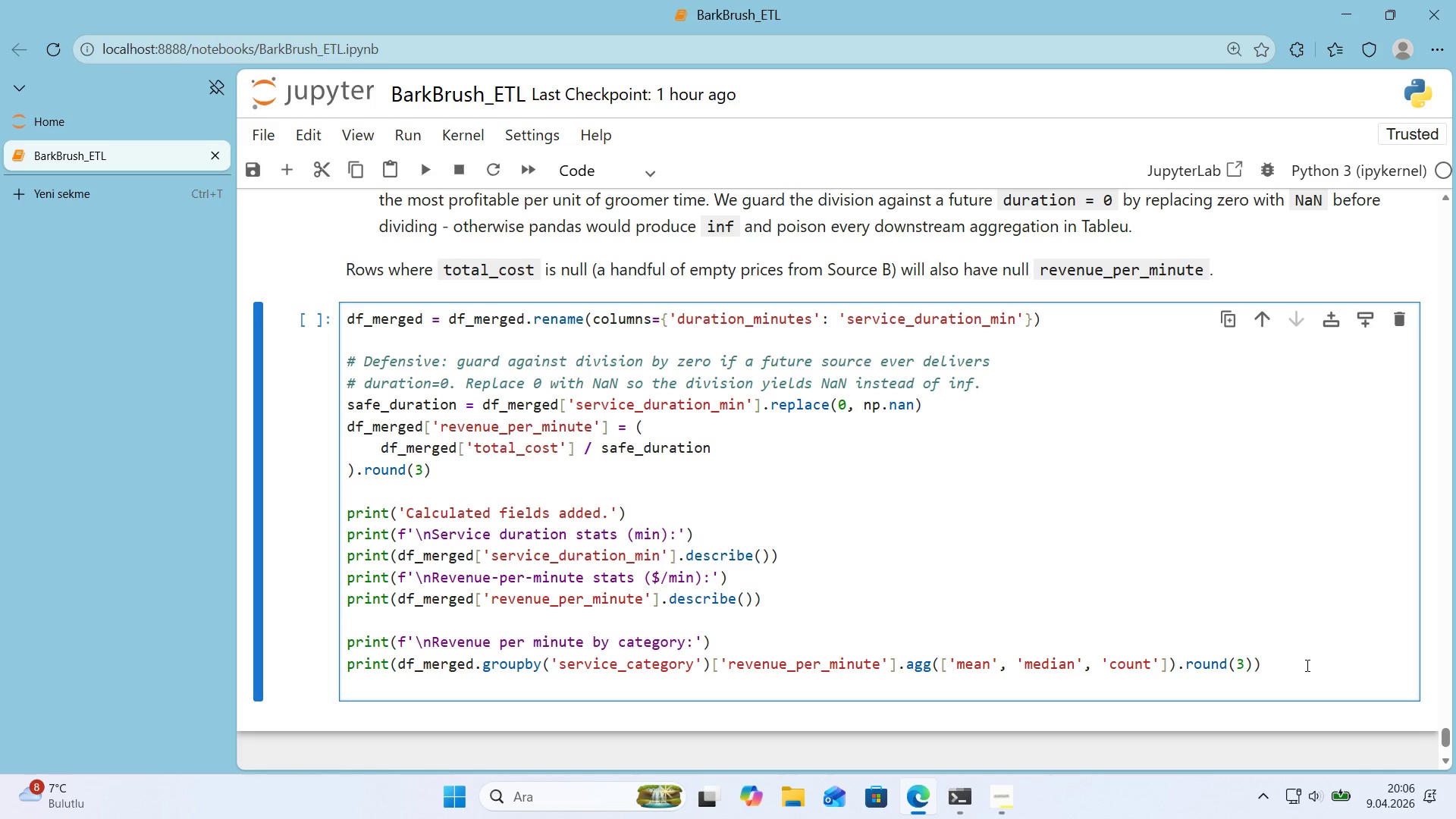 
key(Backspace)
 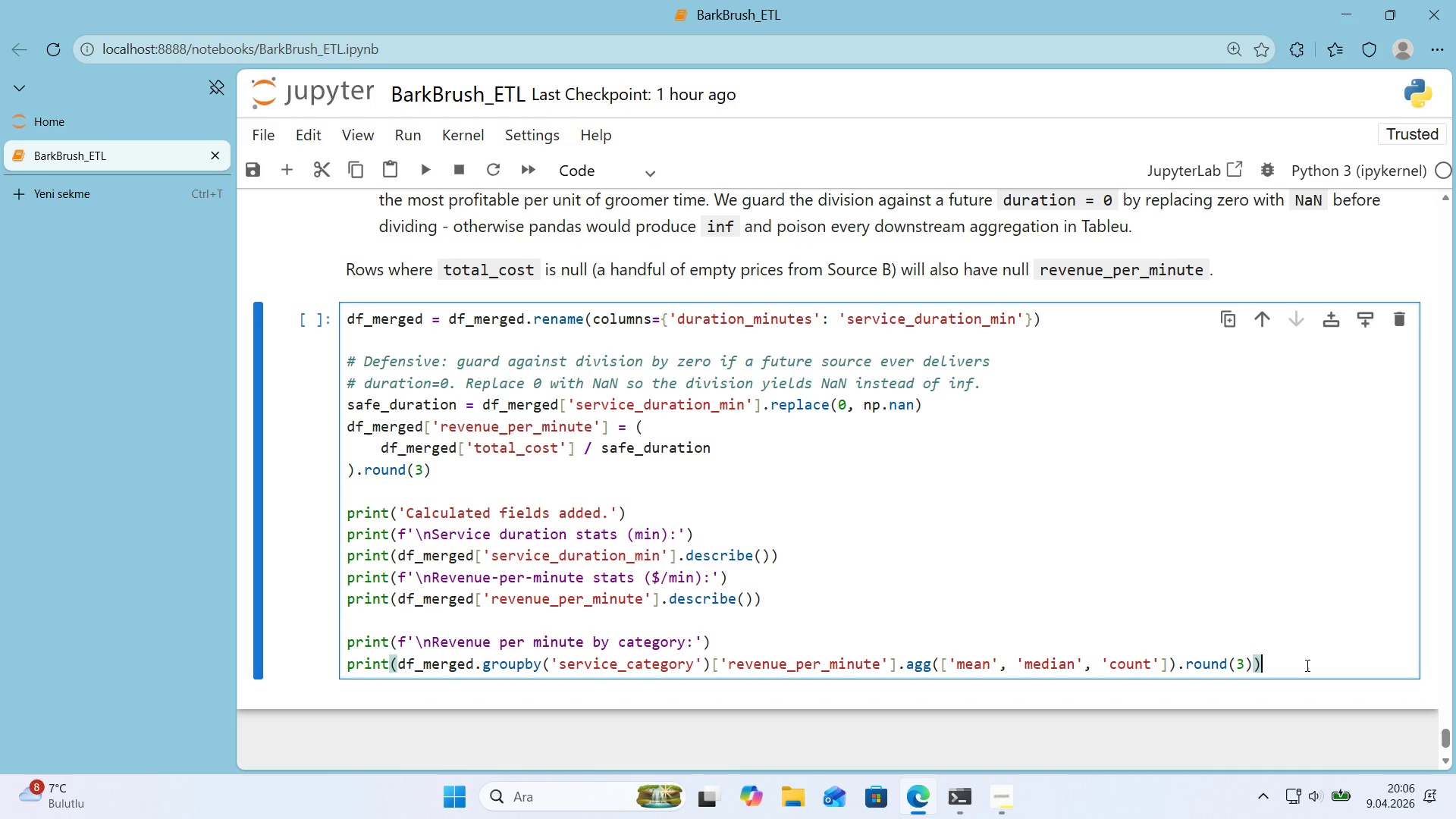 
key(Shift+Enter)
 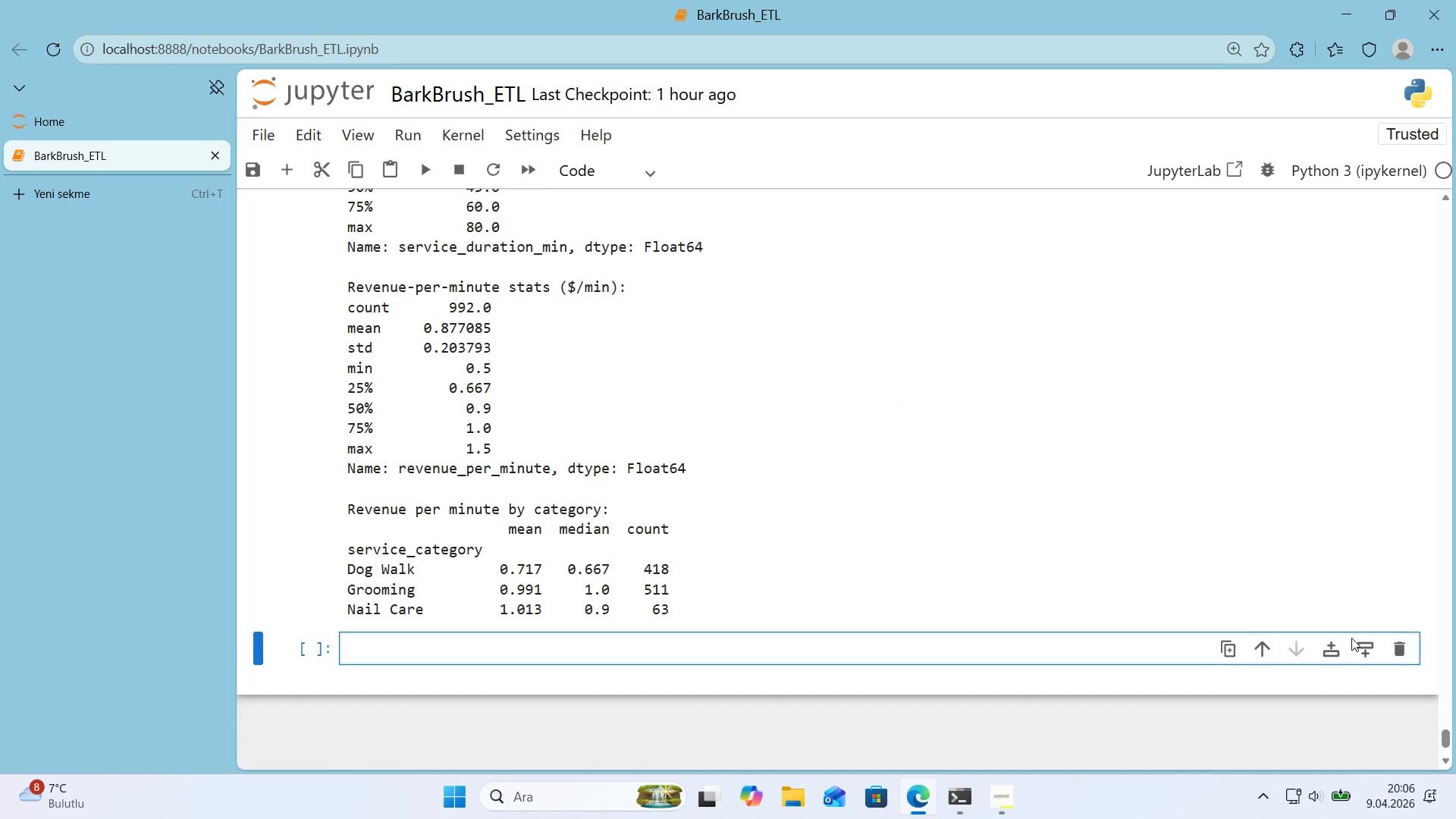 
scroll: coordinate [1347, 642], scroll_direction: up, amount: 2.0
 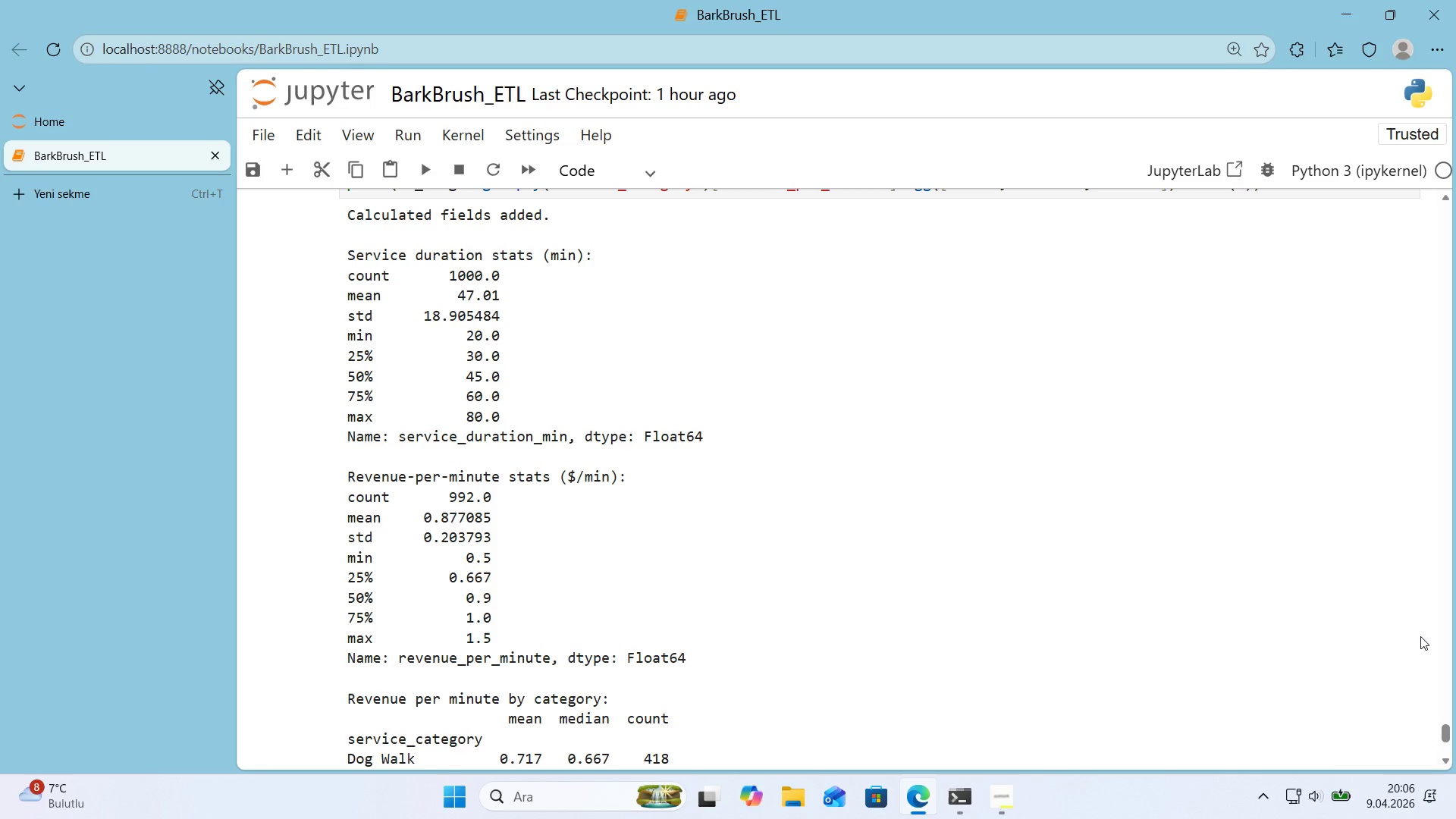 
wait(21.13)
 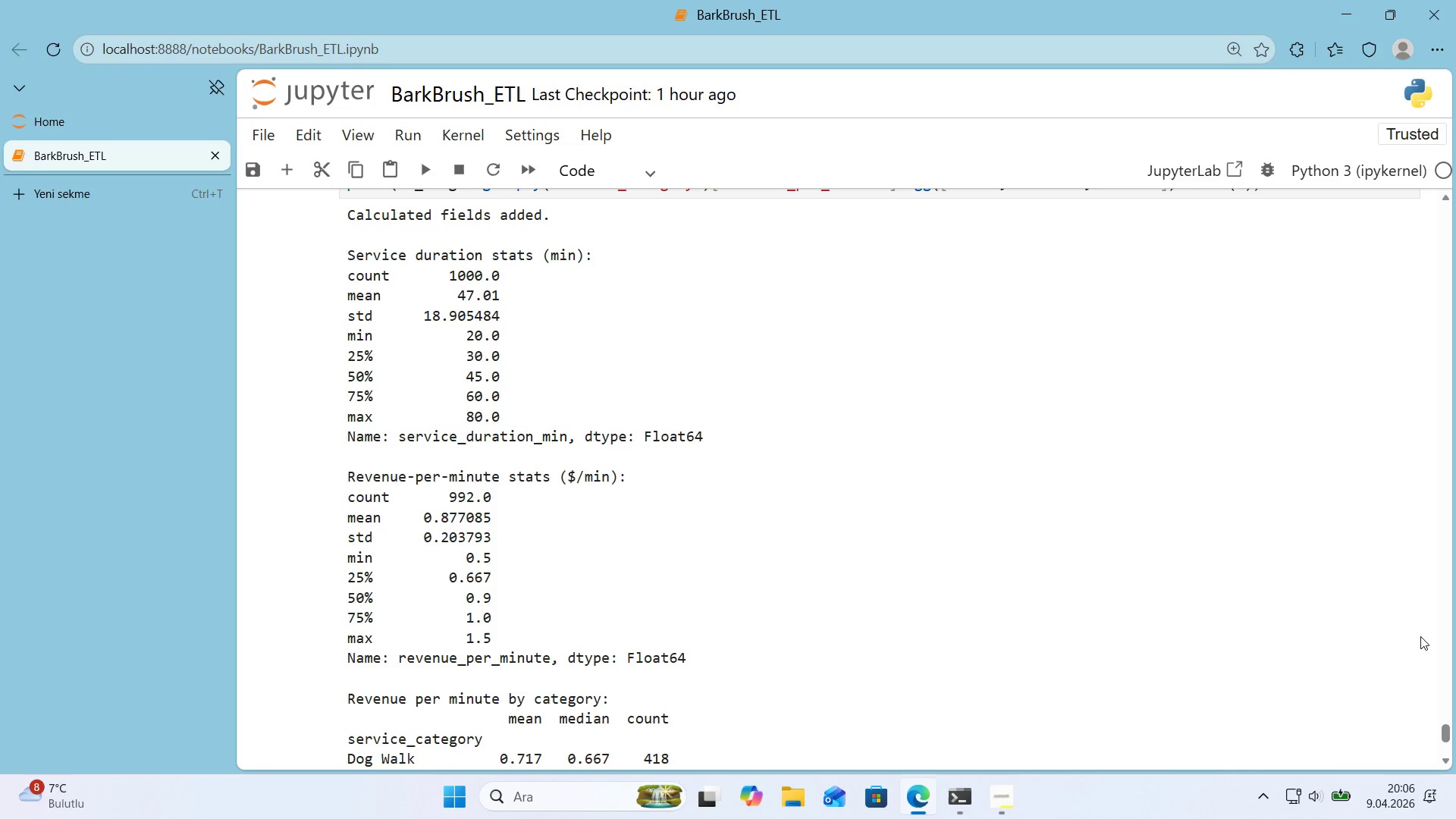 
scroll: coordinate [1194, 551], scroll_direction: down, amount: 1.0
 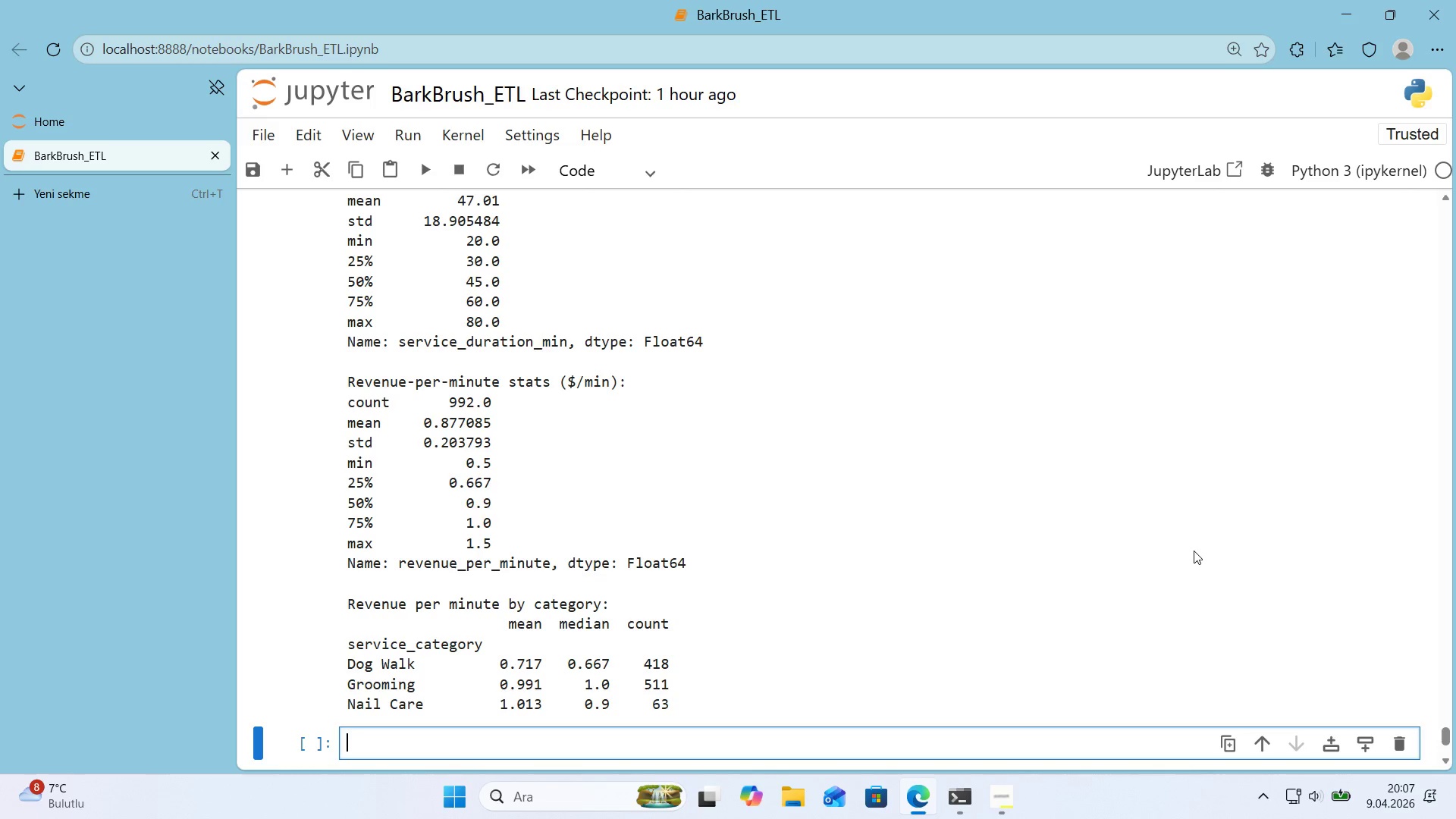 
wait(27.36)
 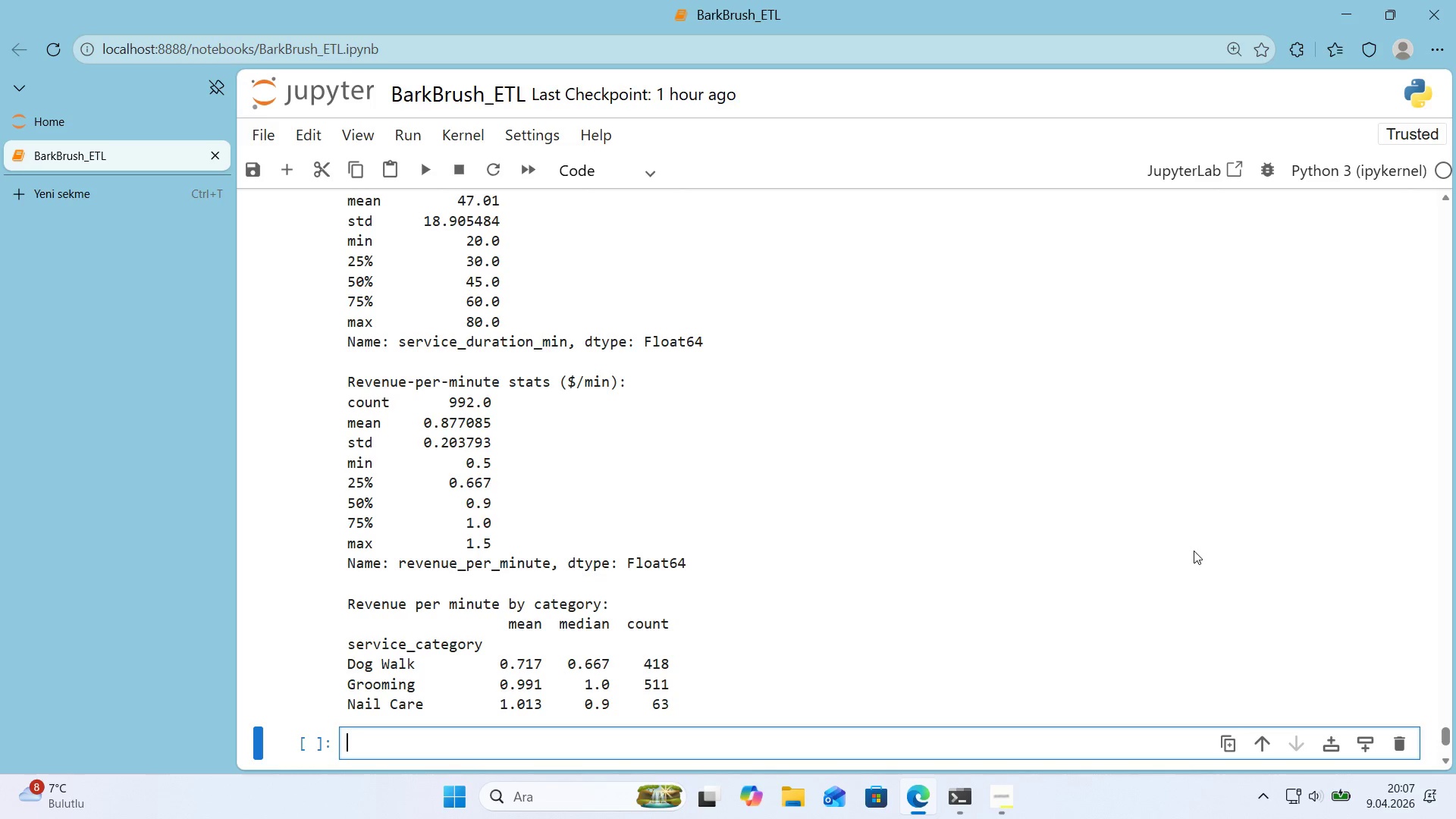 
scroll: coordinate [1169, 576], scroll_direction: down, amount: 1.0
 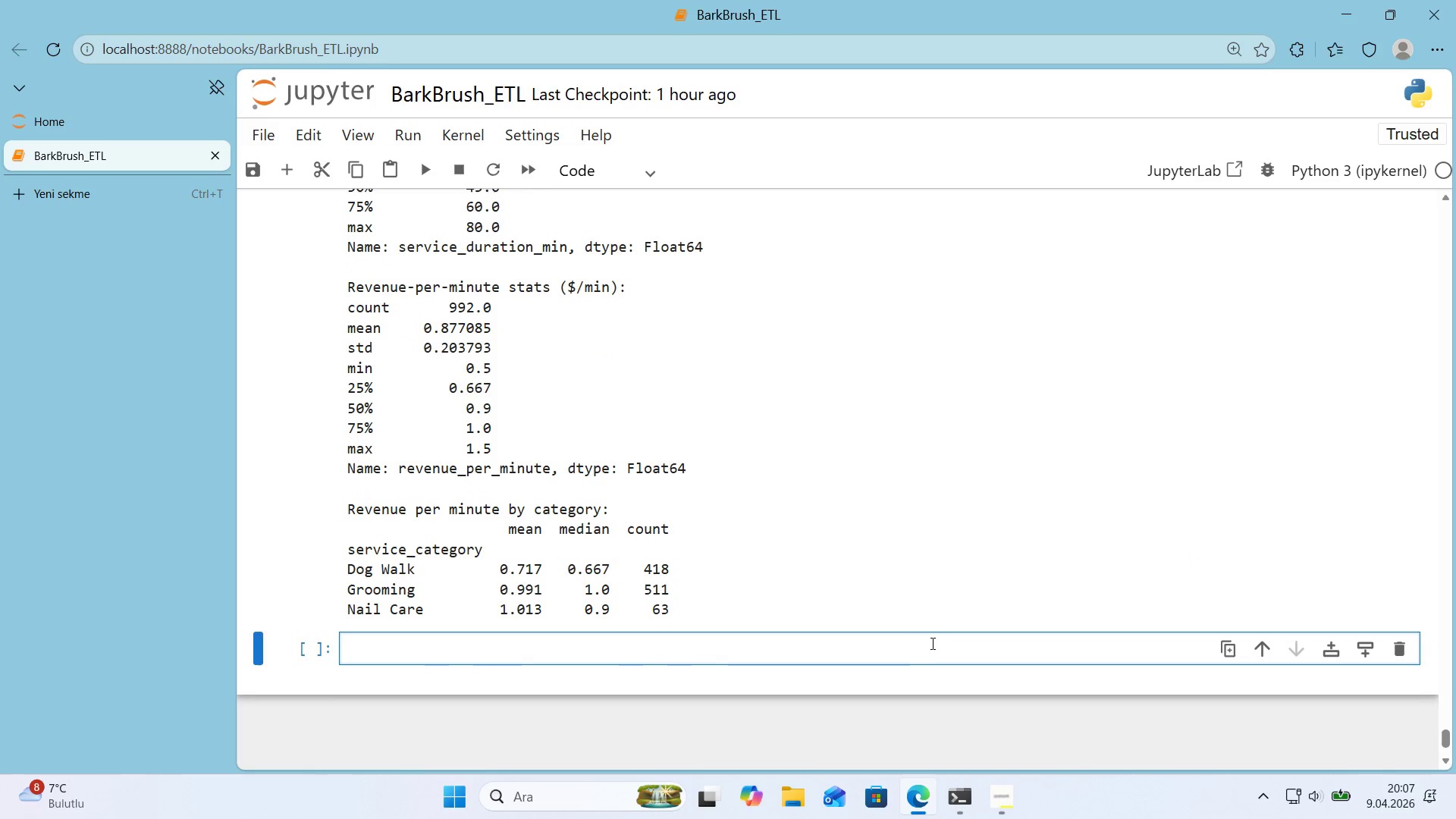 
left_click([929, 650])
 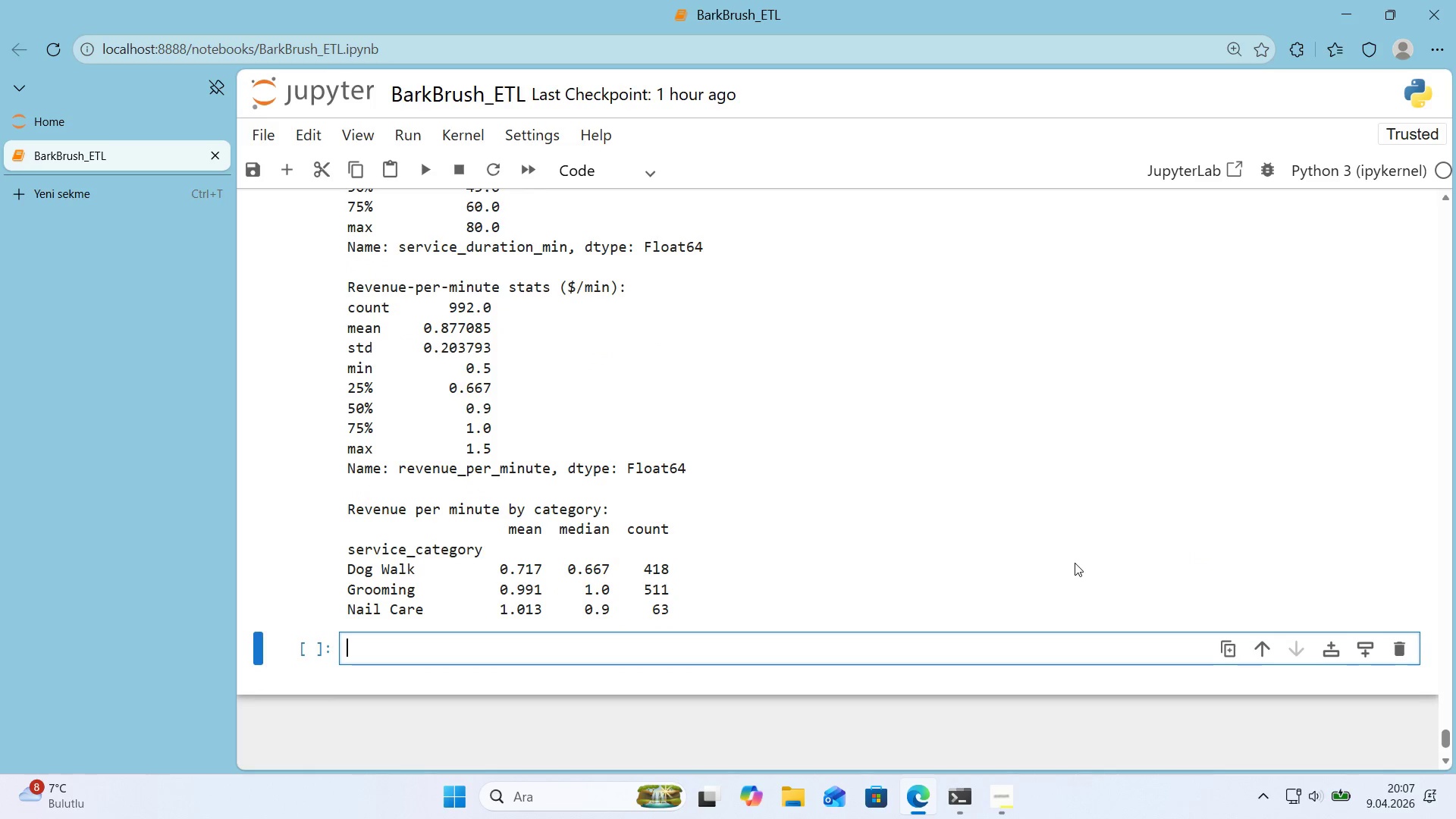 
scroll: coordinate [1043, 554], scroll_direction: up, amount: 3.0
 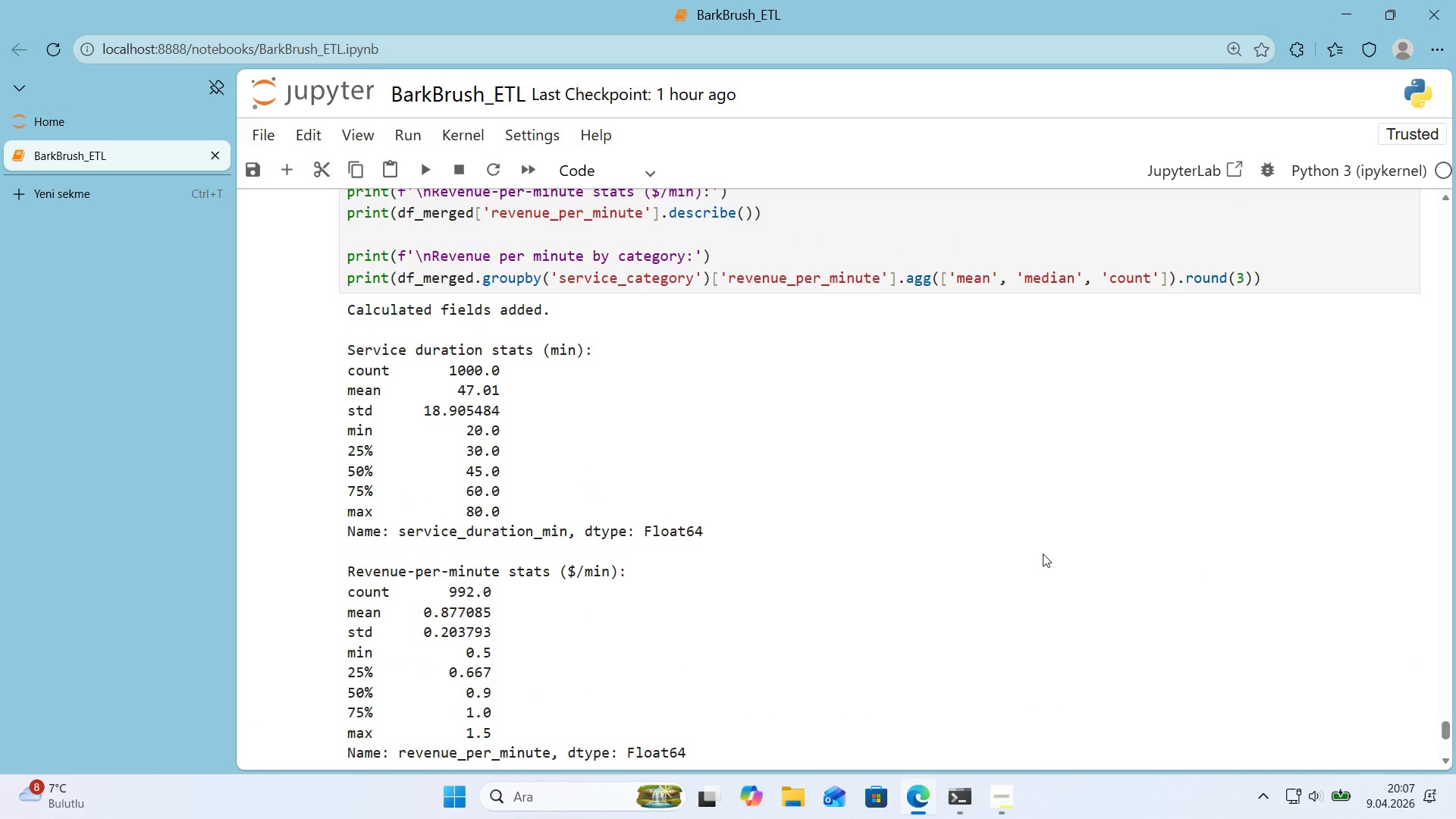 
scroll: coordinate [502, 623], scroll_direction: down, amount: 4.0
 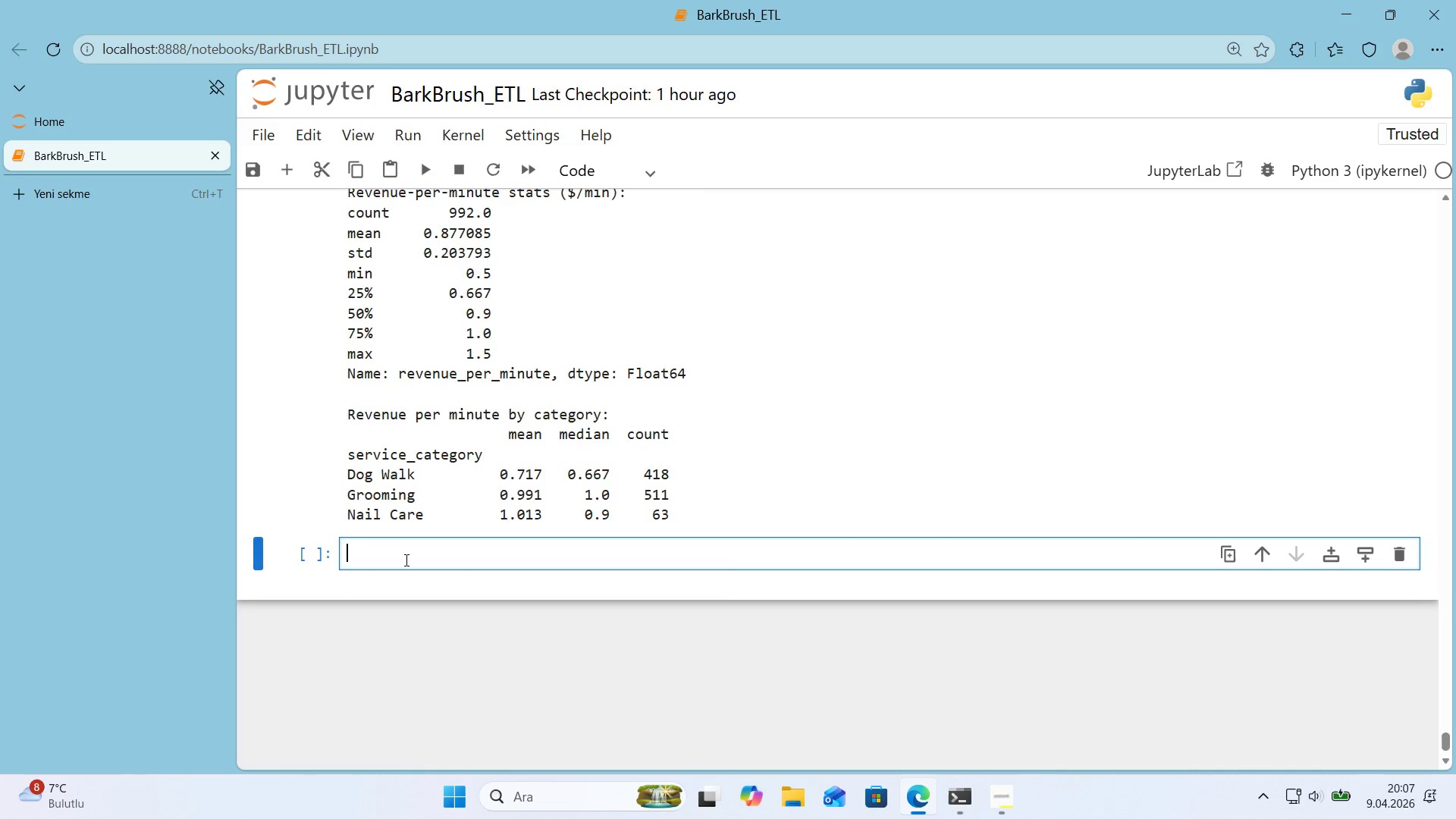 
left_click([405, 560])
 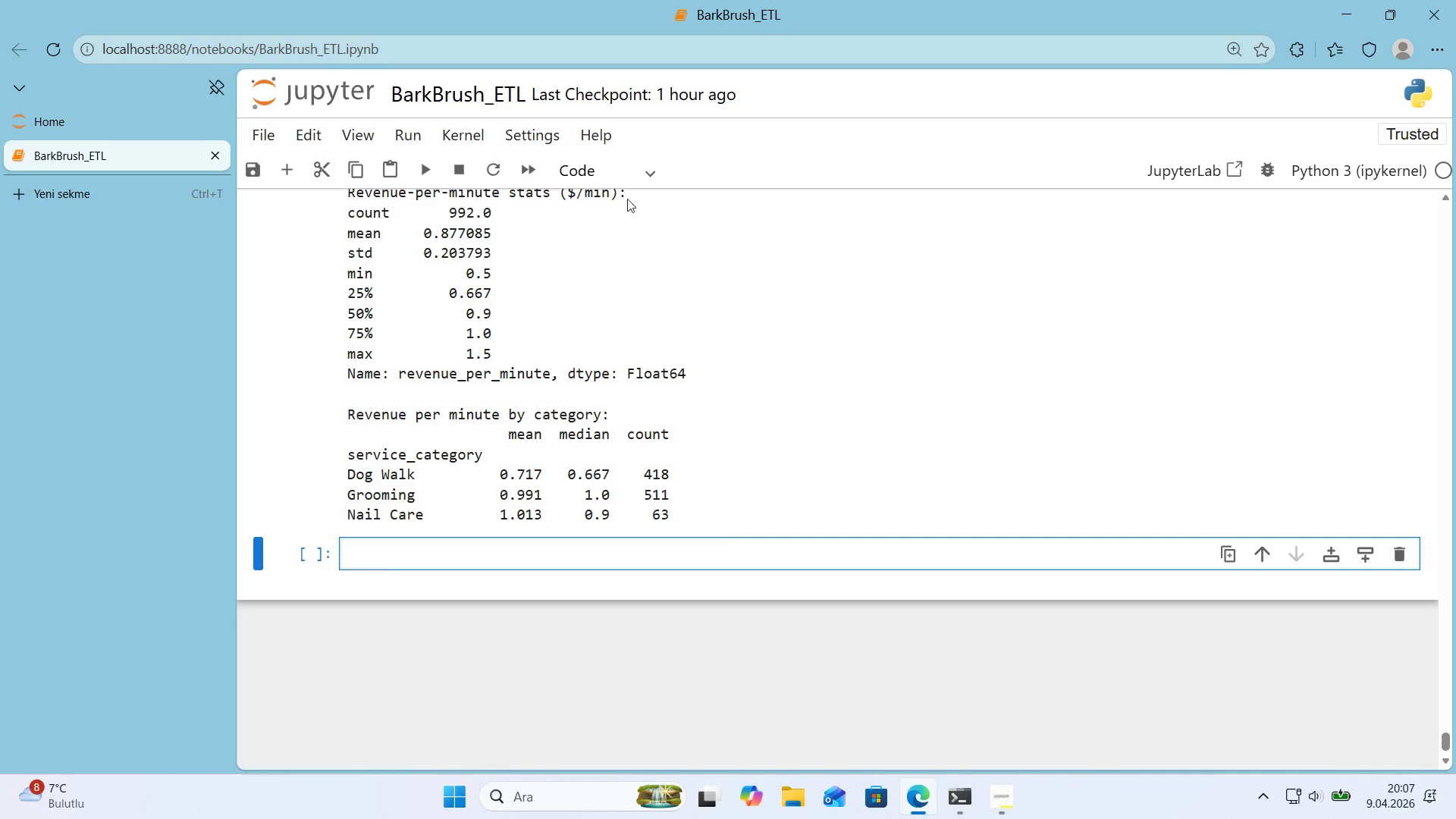 
left_click([617, 171])
 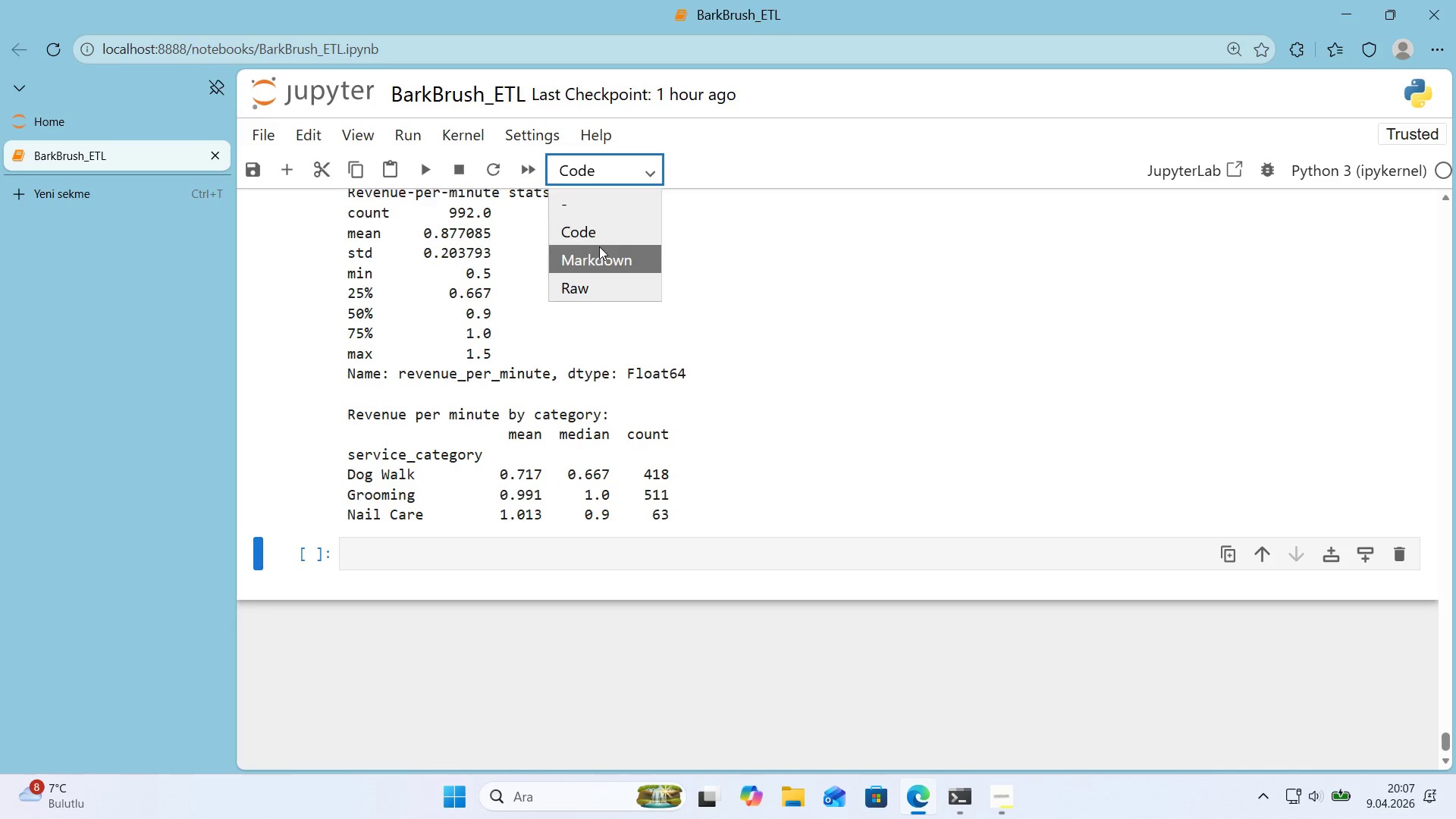 
left_click([598, 248])
 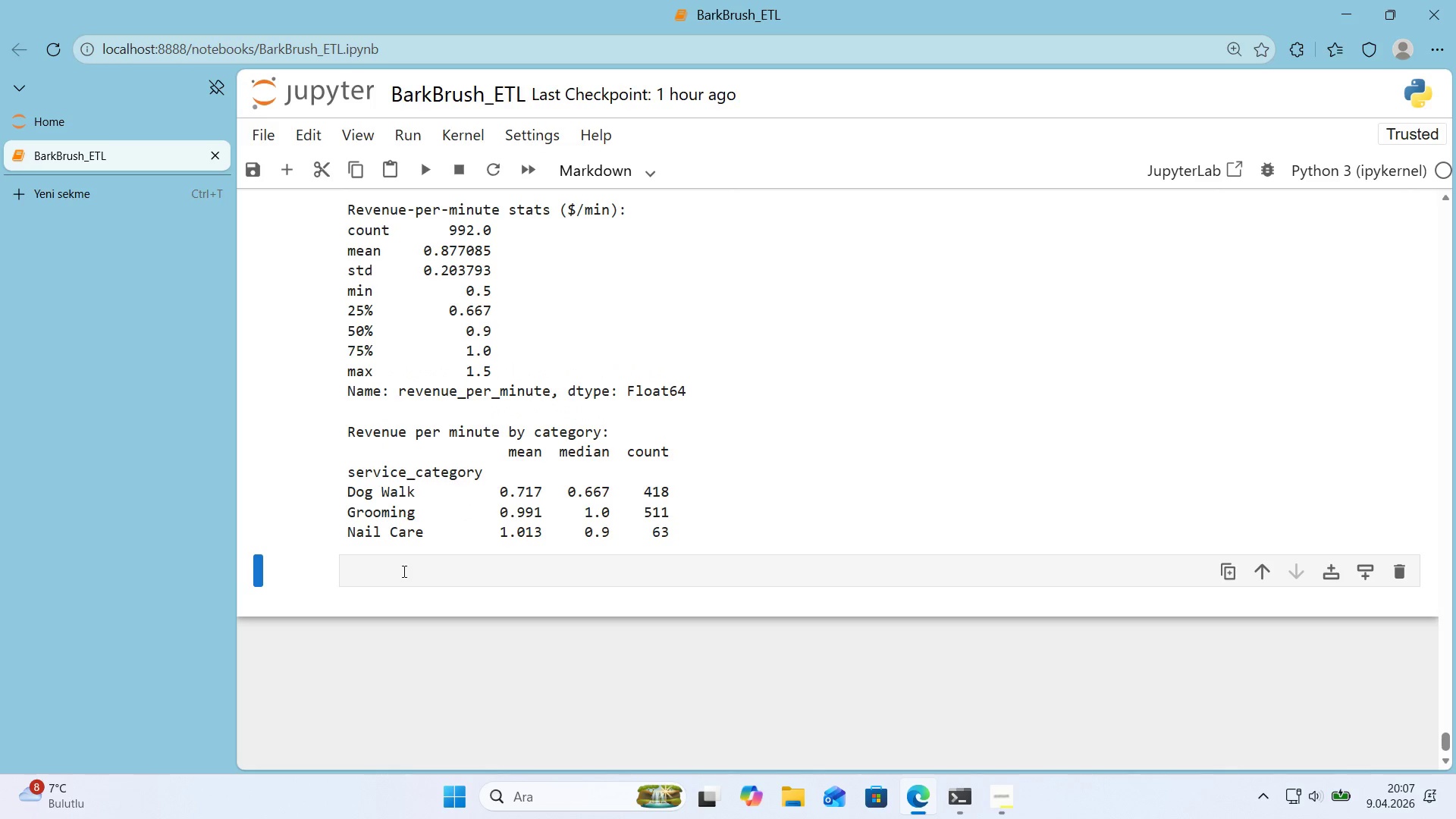 
left_click([402, 571])
 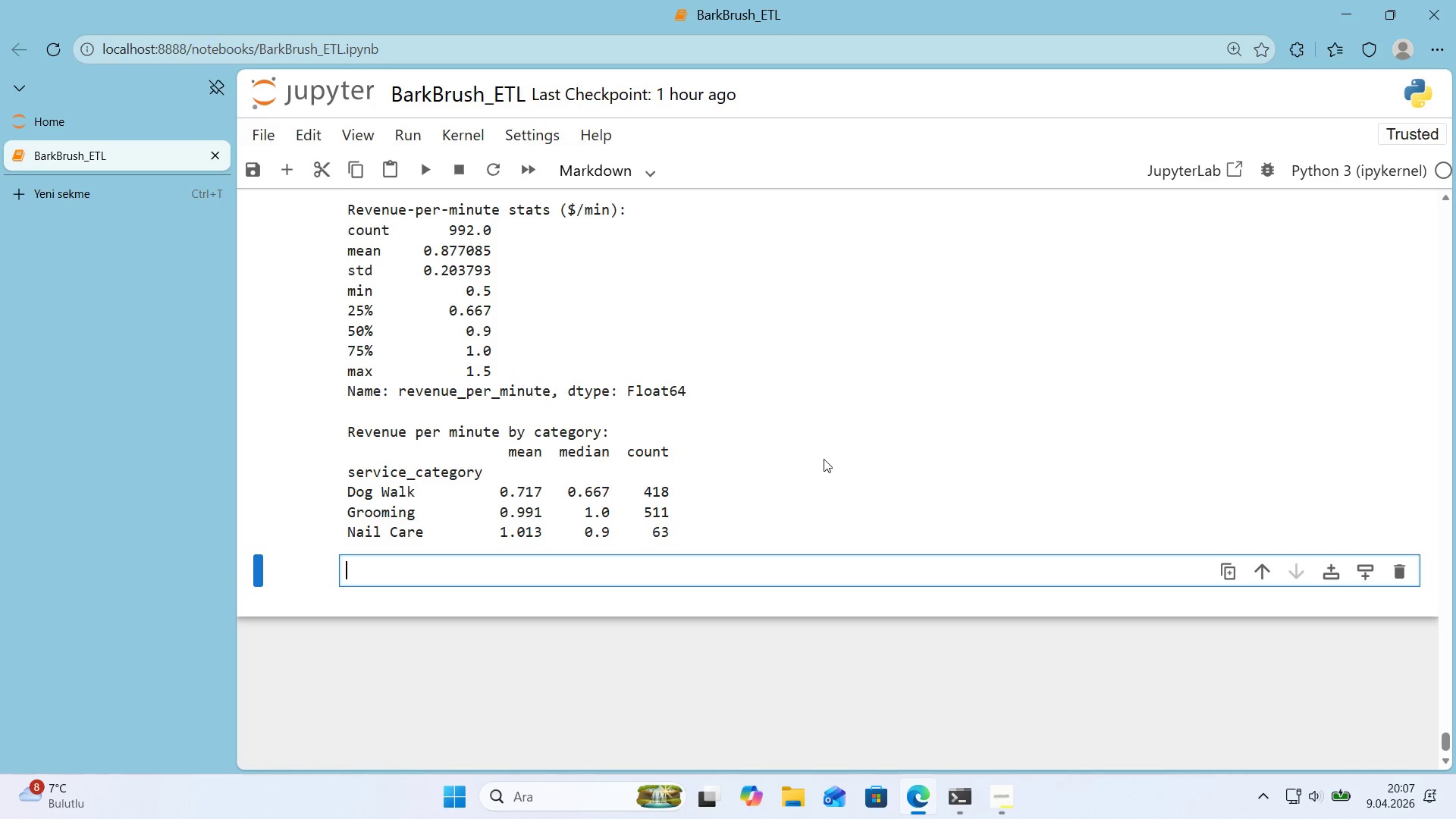 
key(Alt+Control+3)
 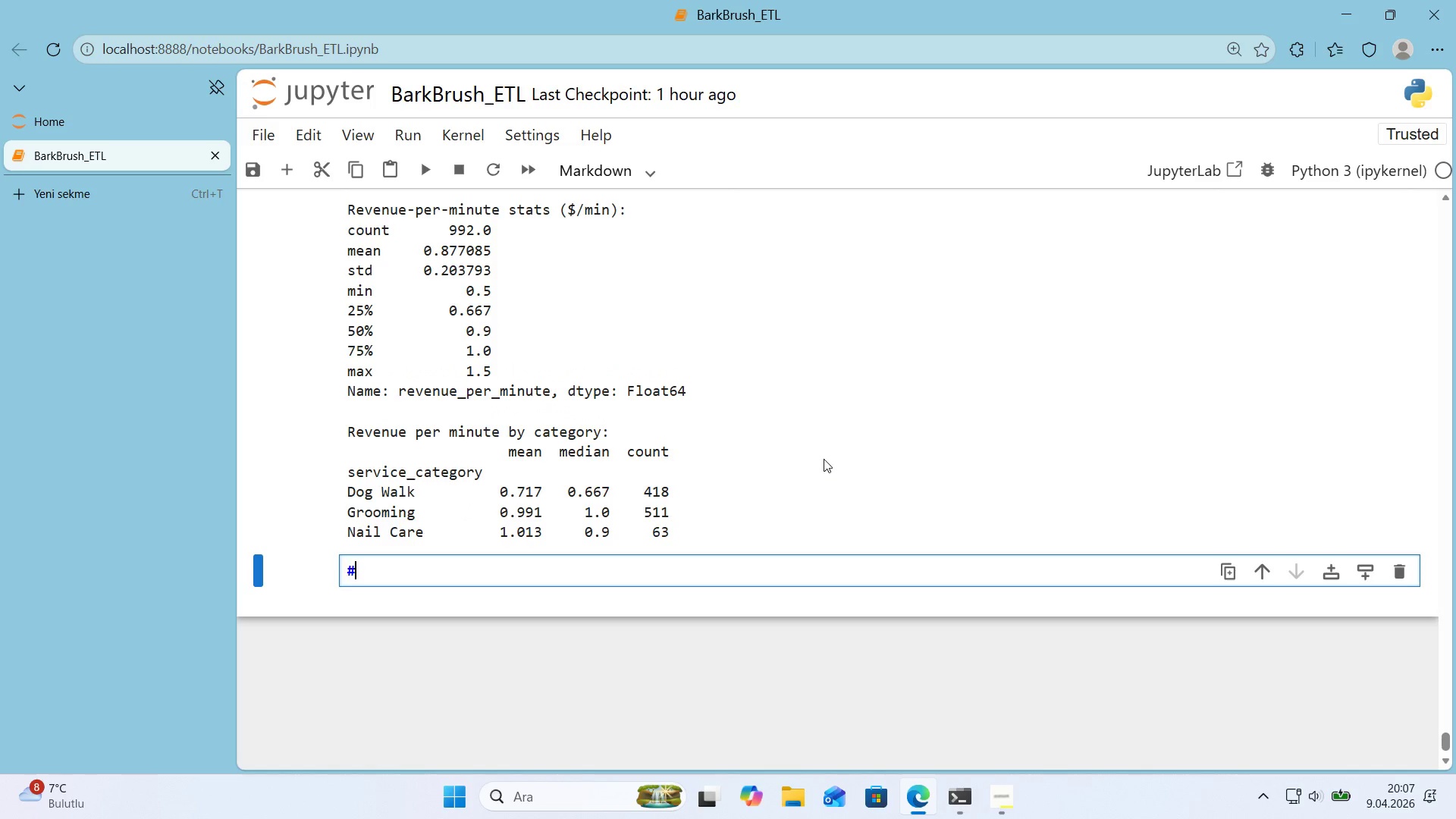 
key(Alt+Control+3)
 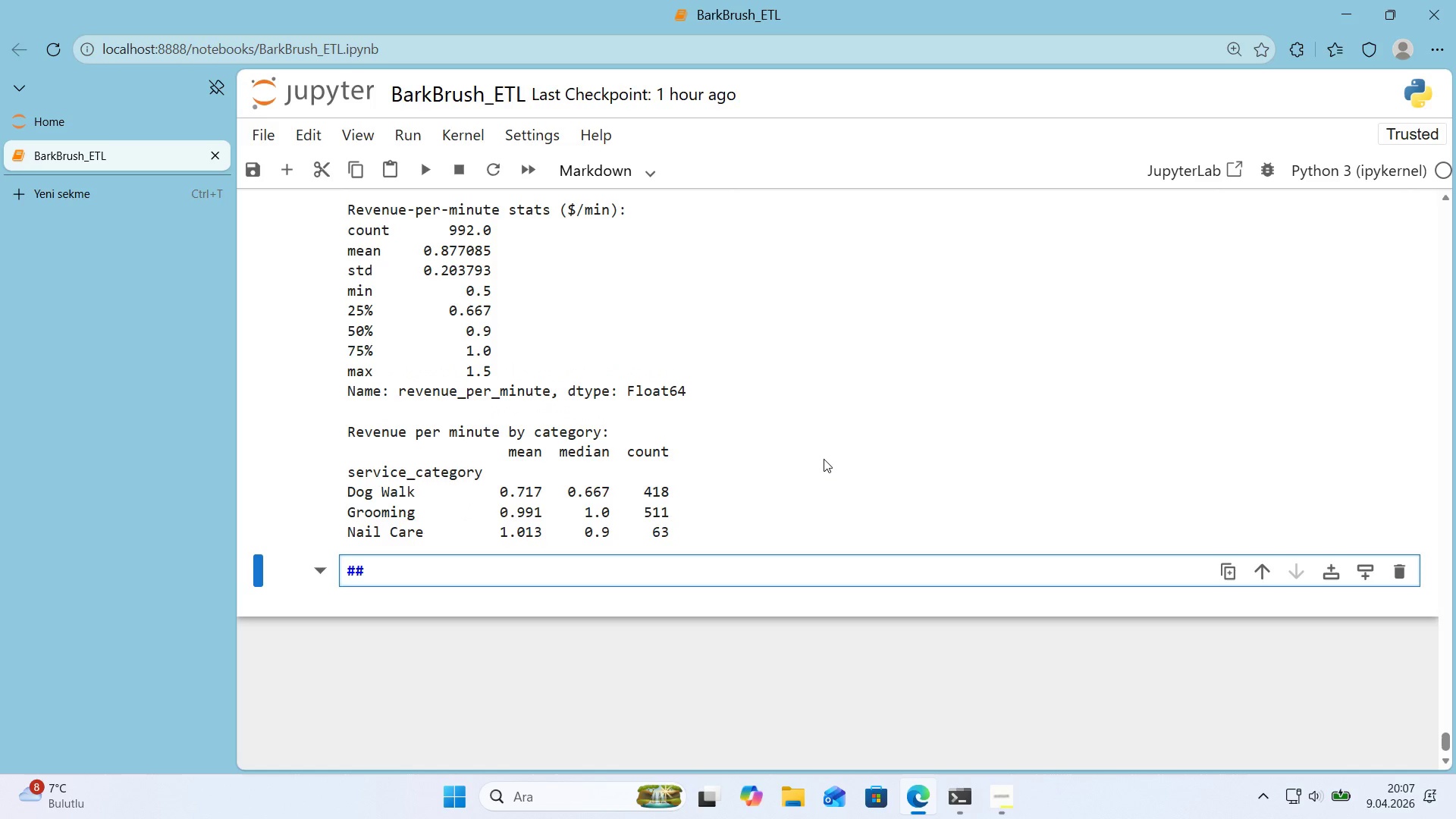 
type( 8. Data Val'dat'on - Sc)
key(Backspace)
key(Backspace)
key(Backspace)
key(Backspace)
key(Backspace)
 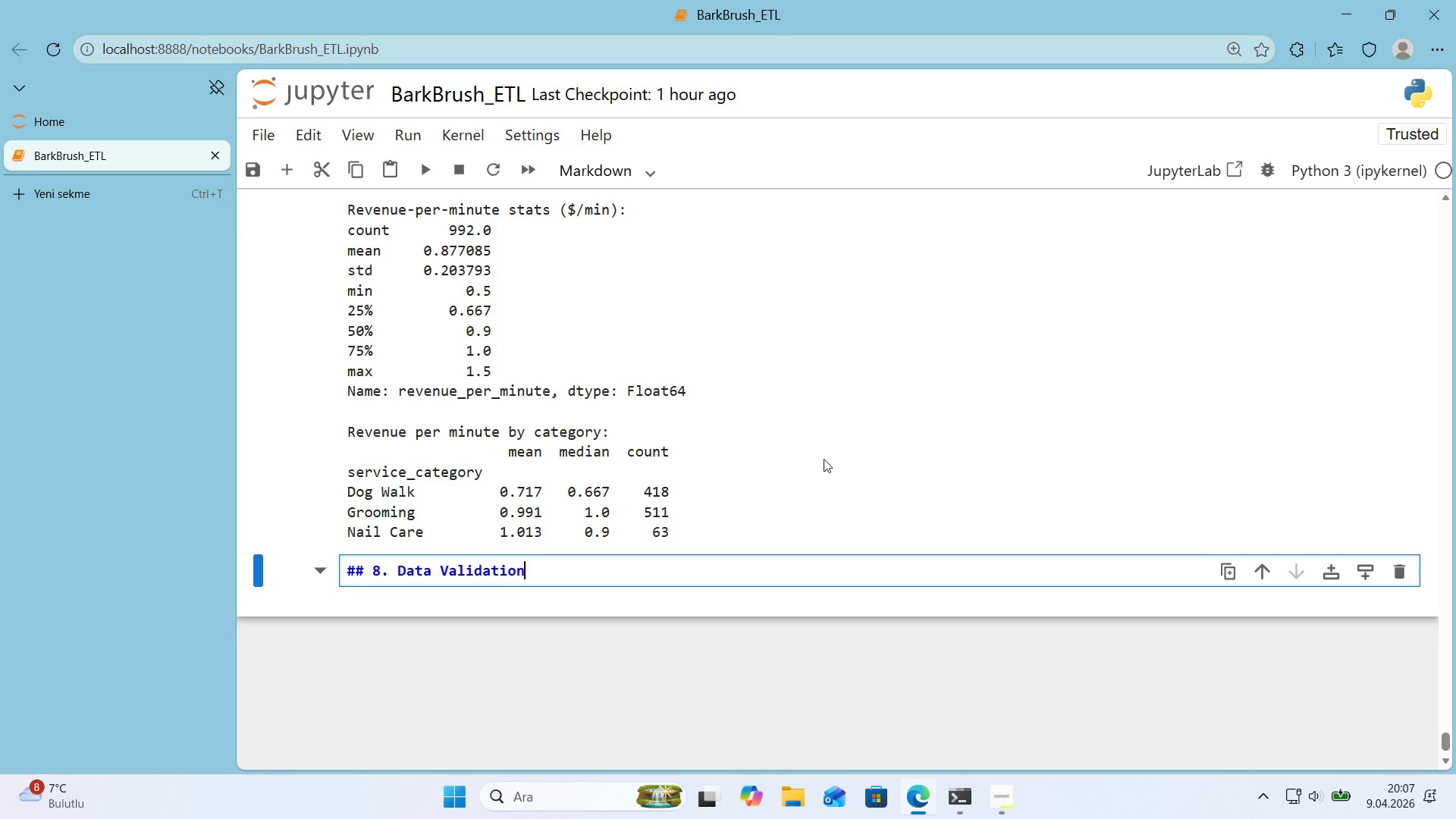 
key(Enter)
 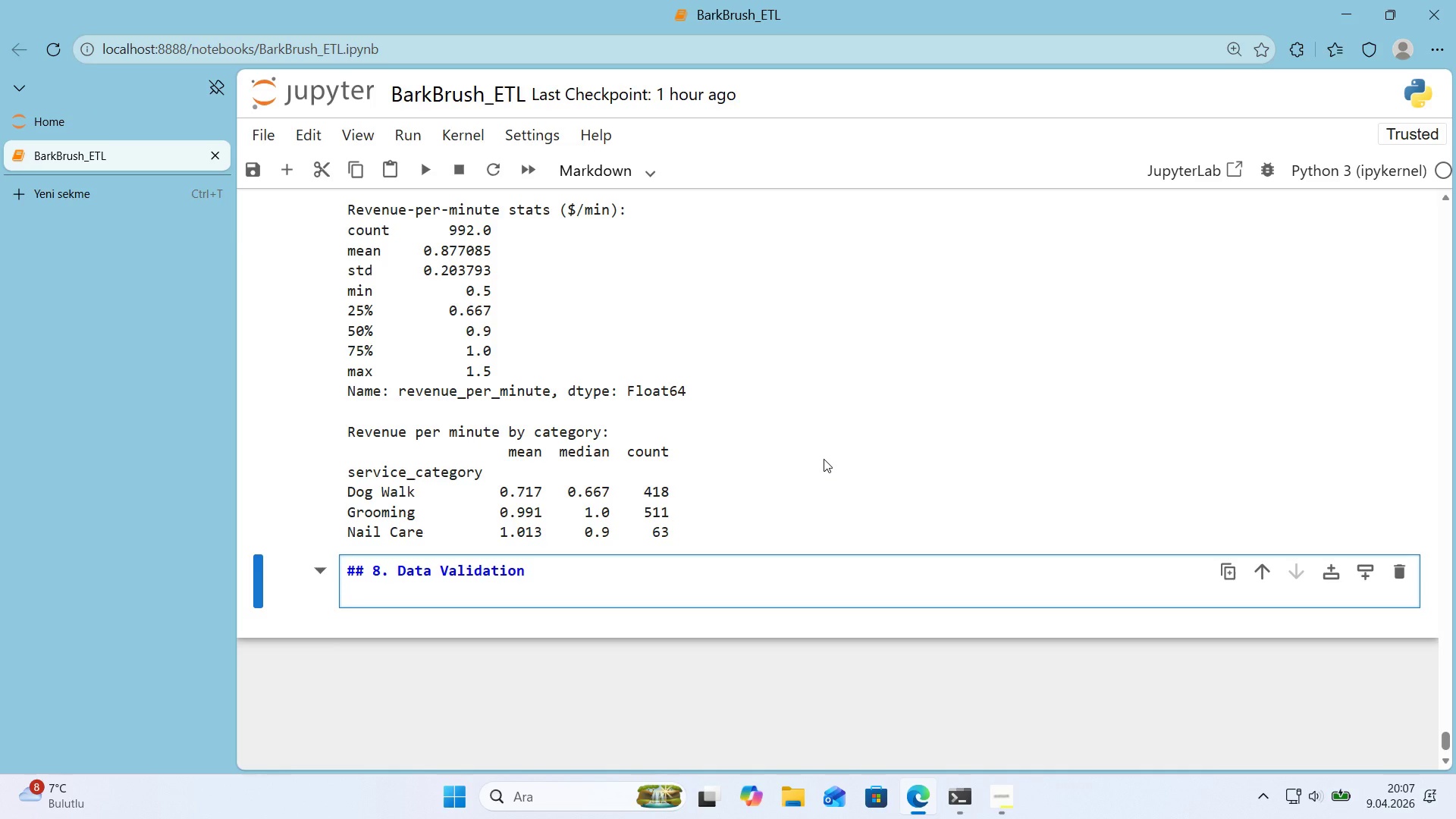 
key(CapsLock)
 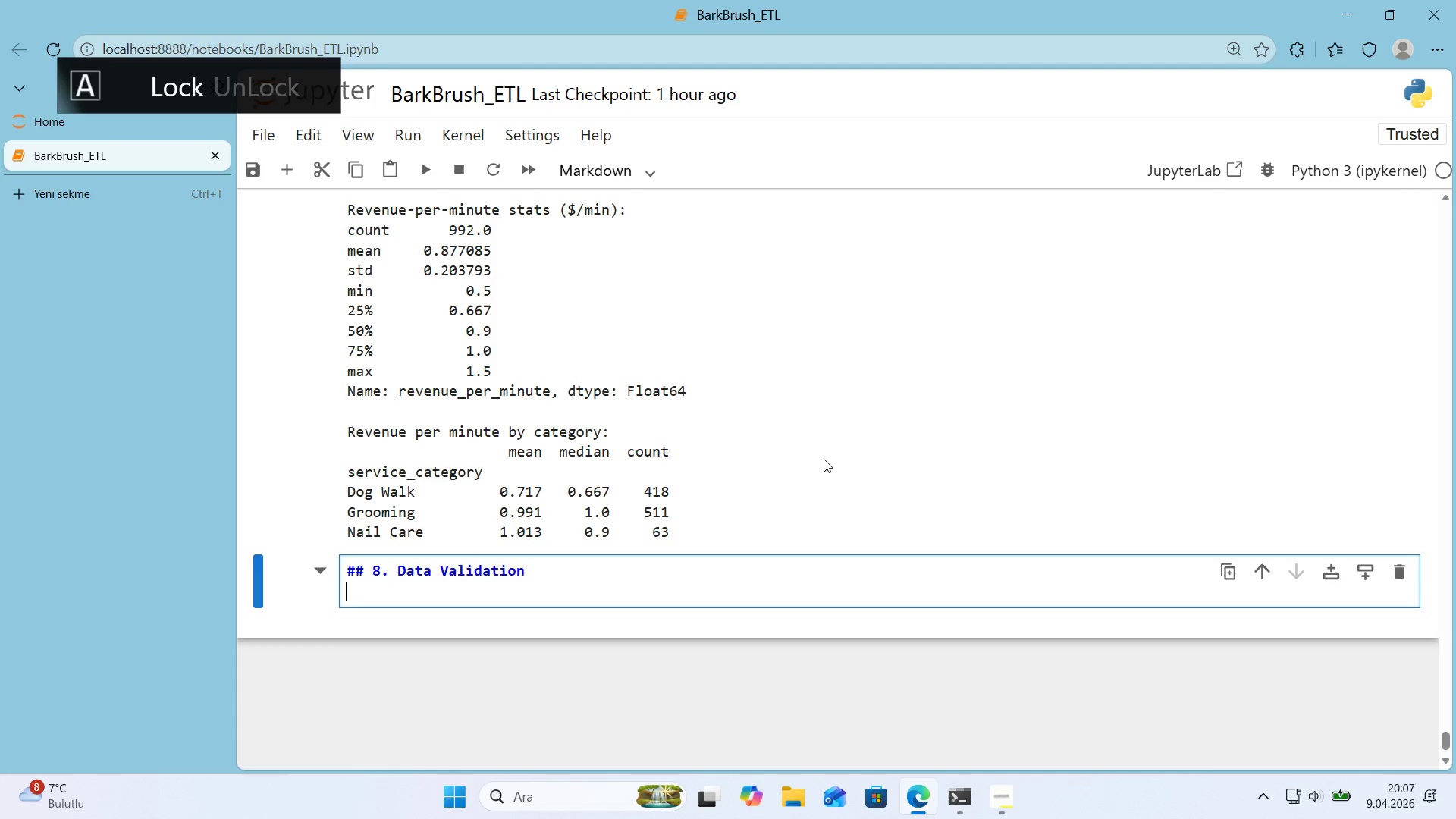 
key(T)
 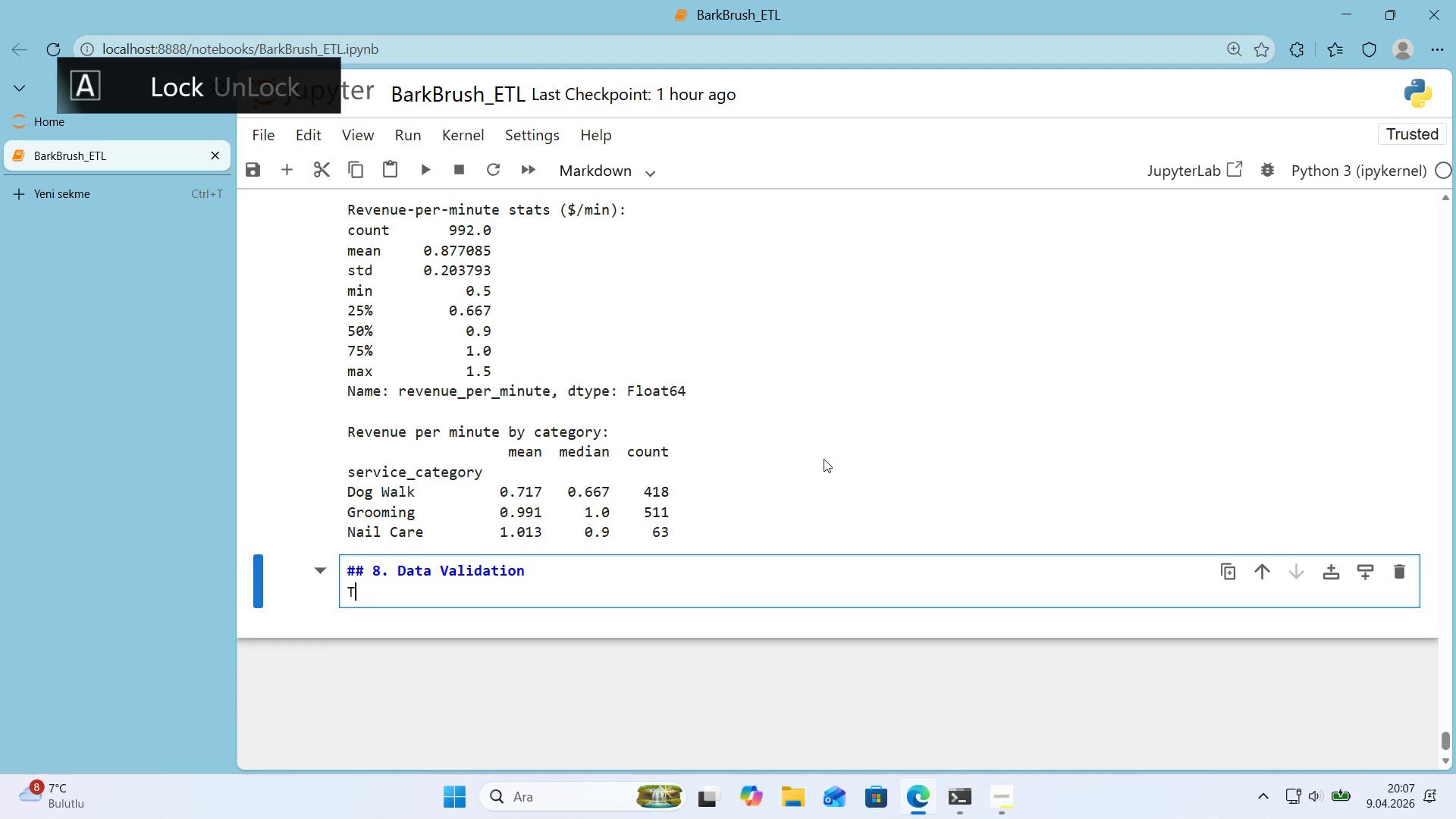 
key(CapsLock)
 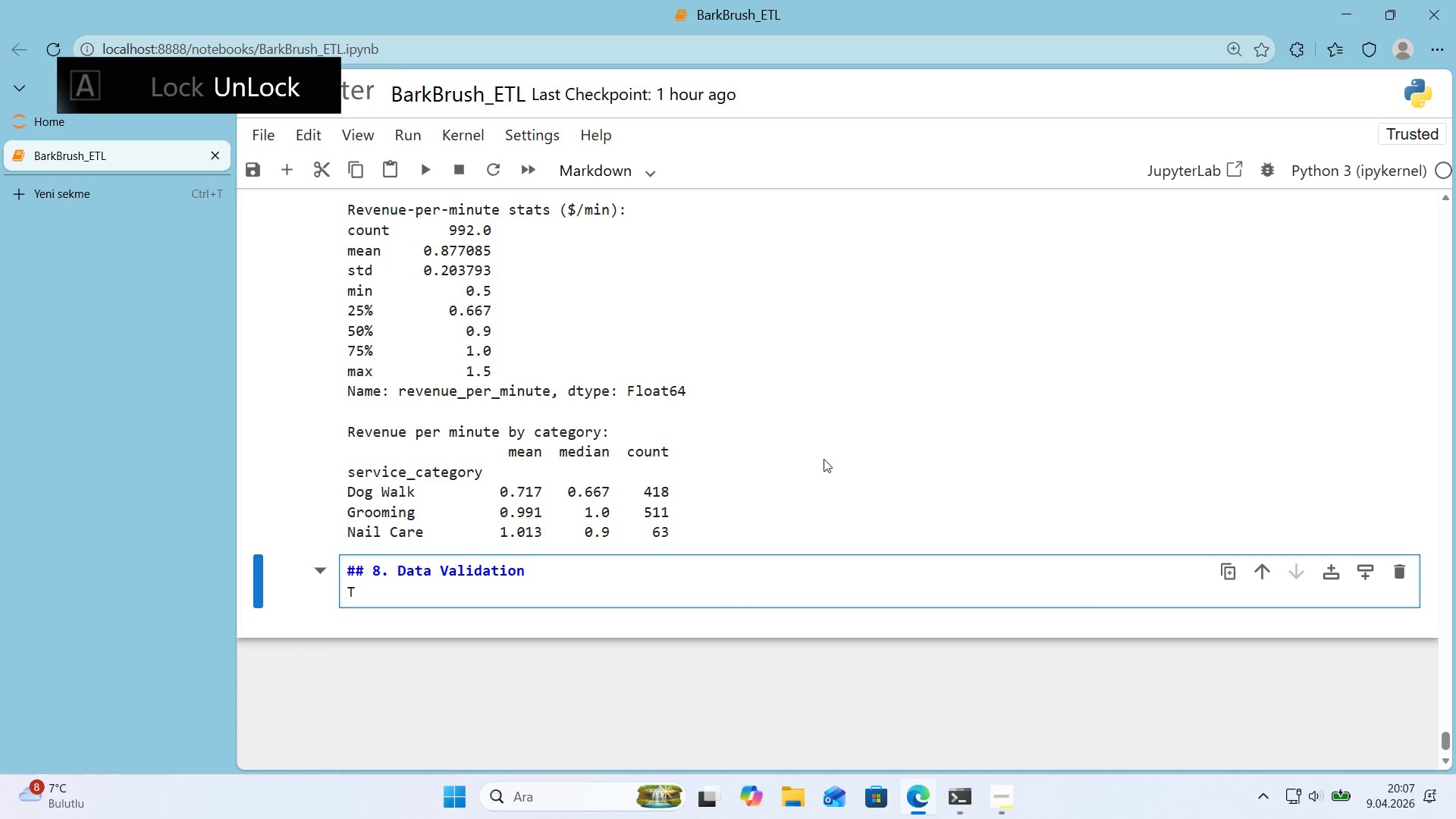 
key(Backspace)
 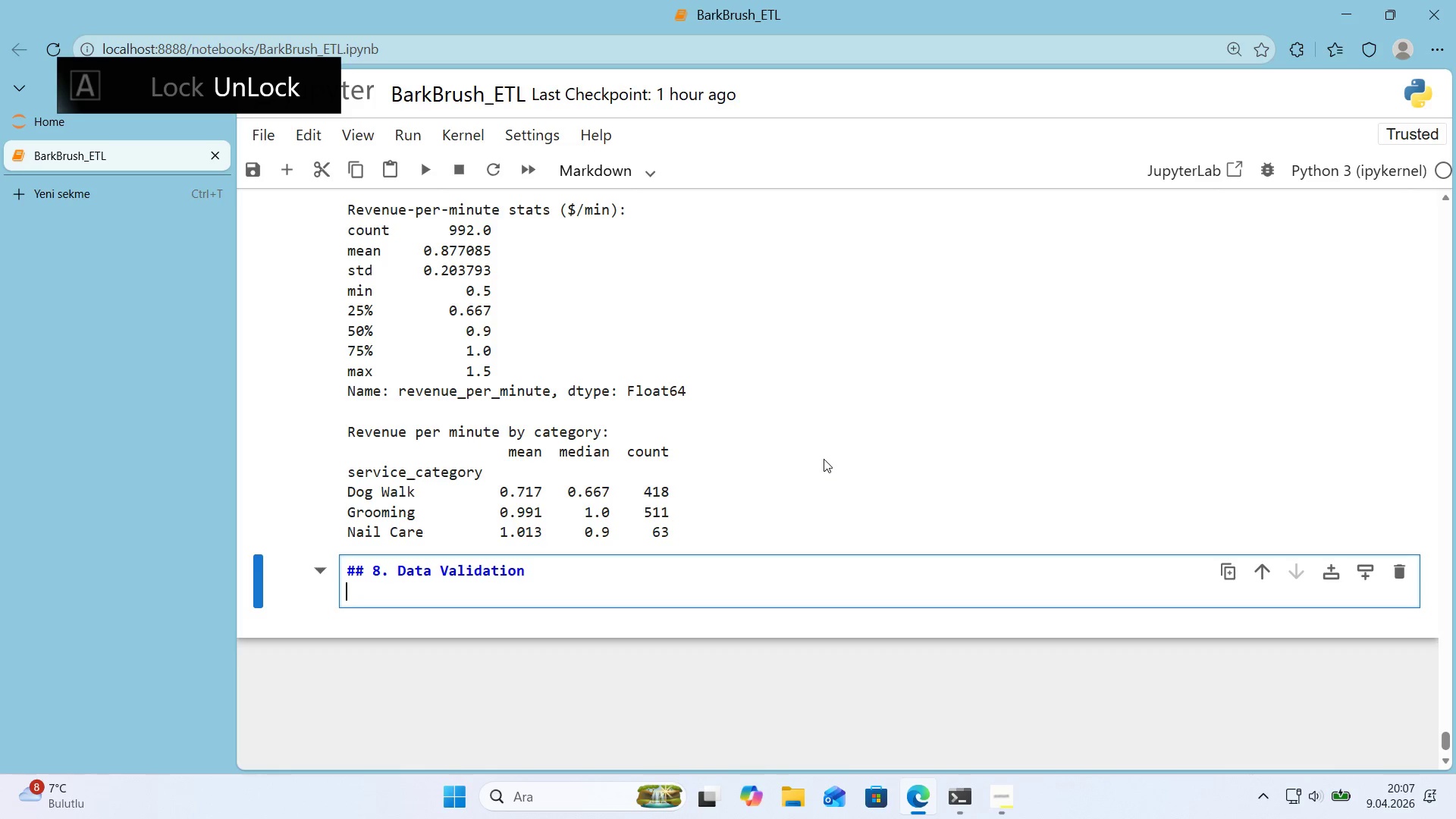 
key(Enter)
 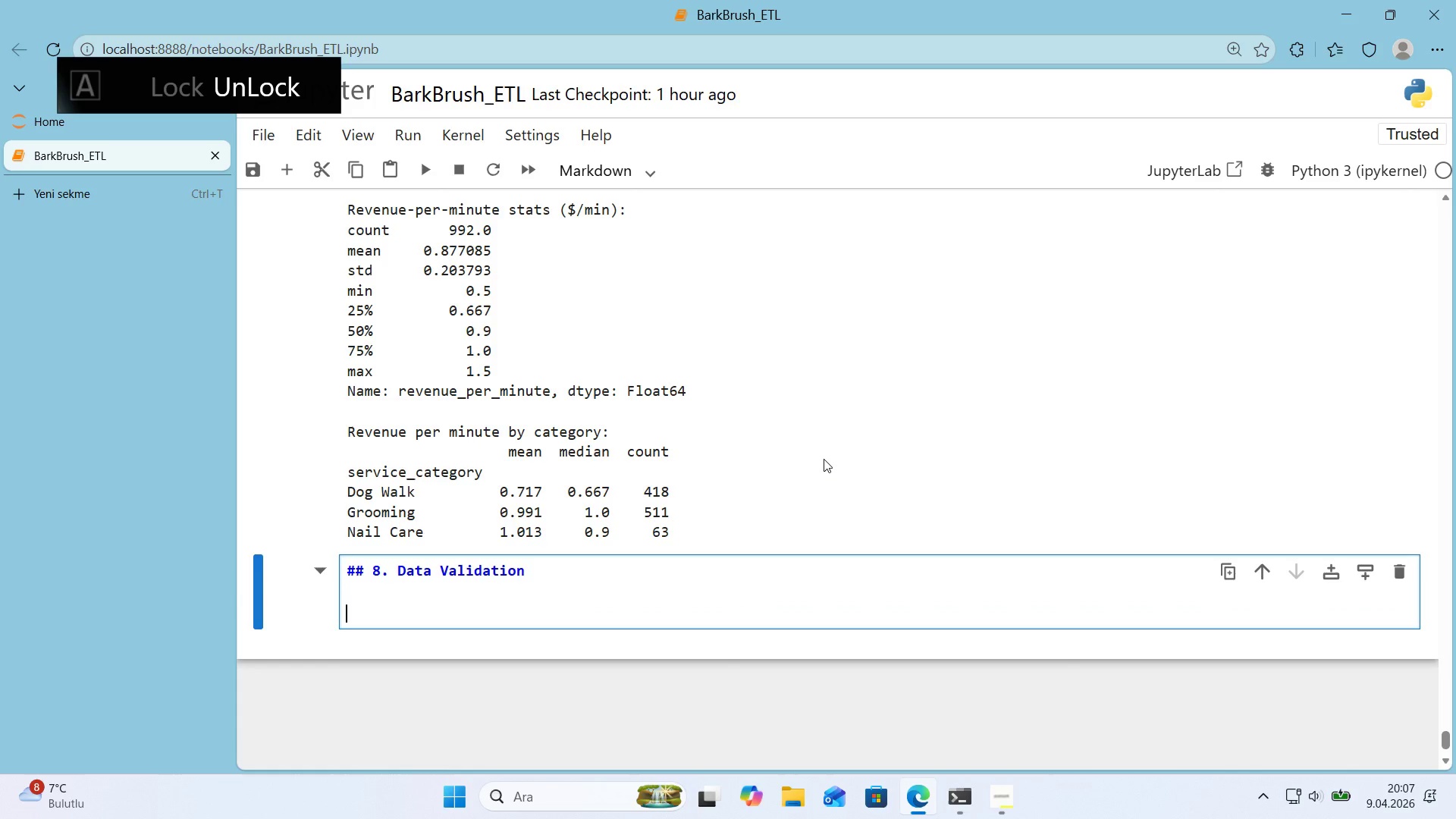 
type(The br'f)
key(Backspace)
type(ef@s success cr'ter'a are expl'c't and non-negot'able>)
 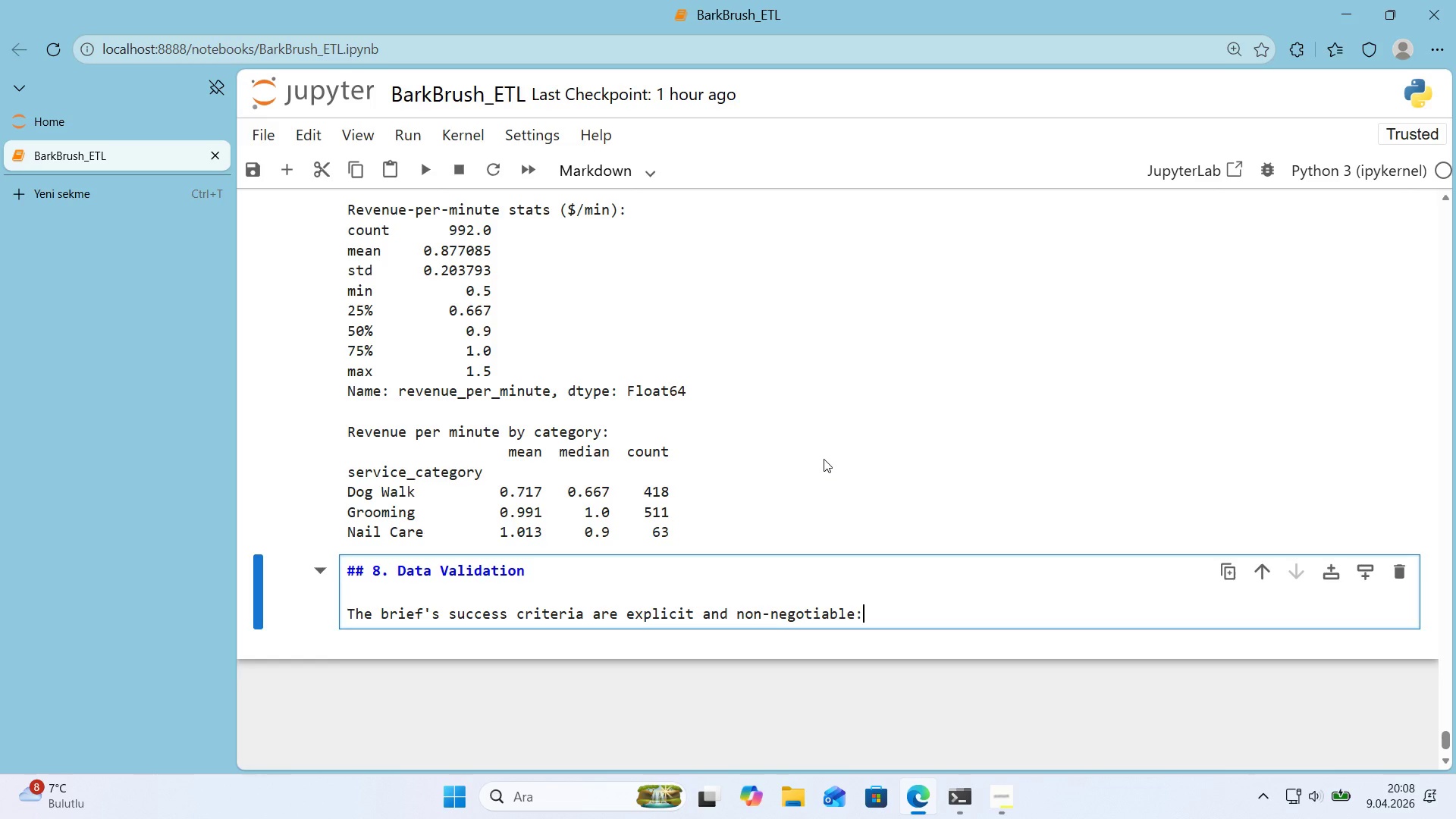 
key(Enter)
 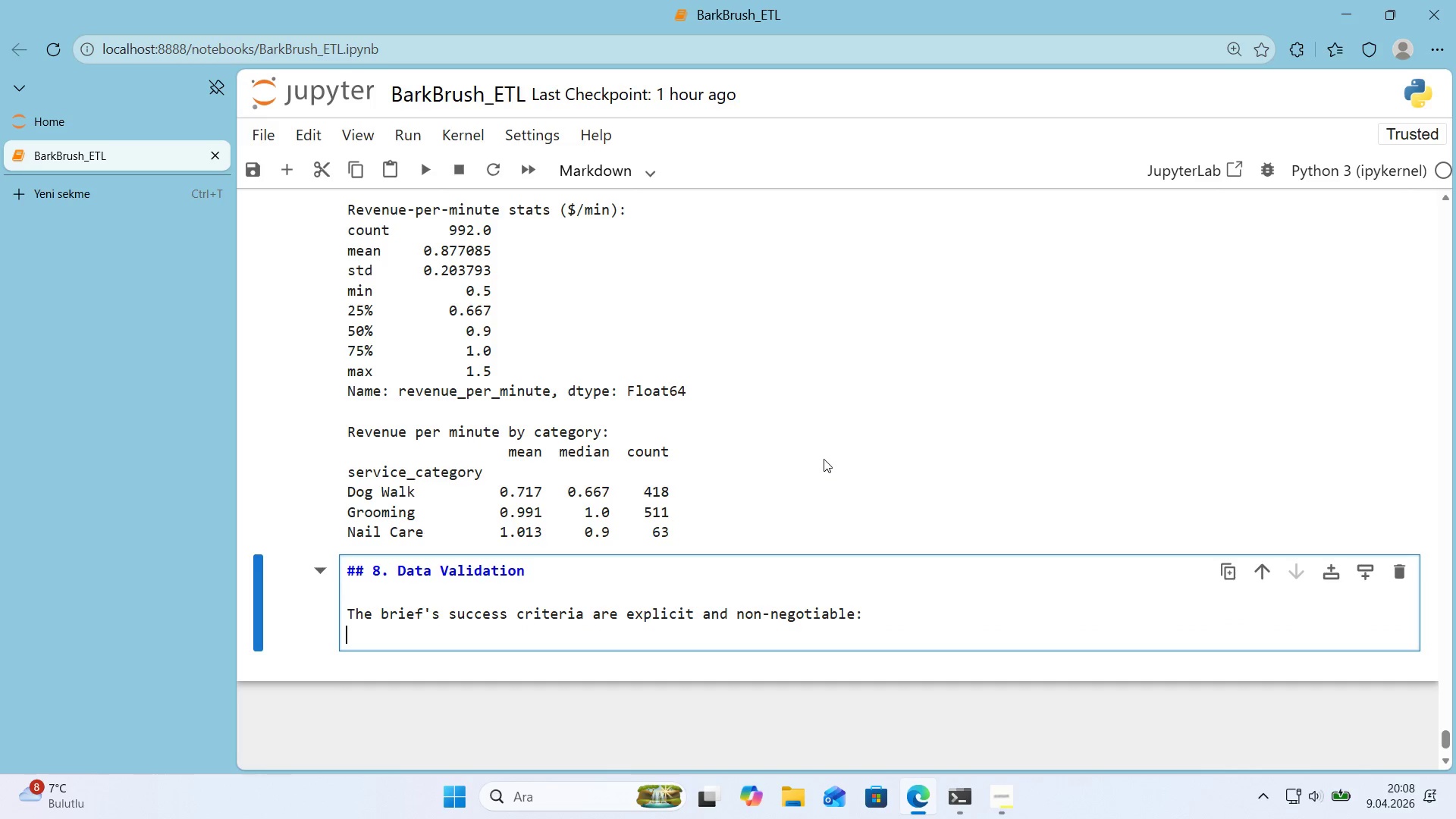 
key(Enter)
 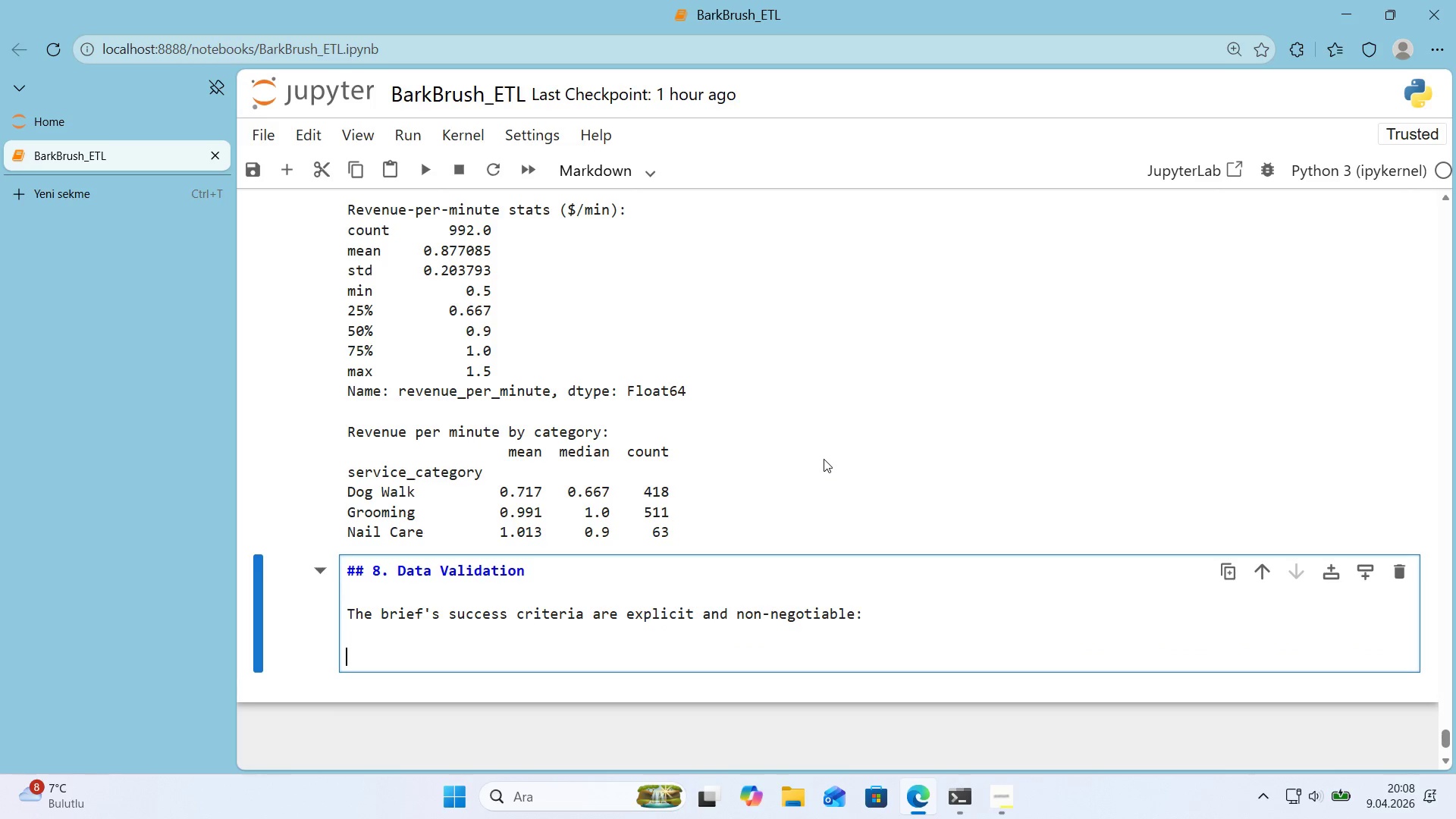 
key(Shift+ShiftRight)
 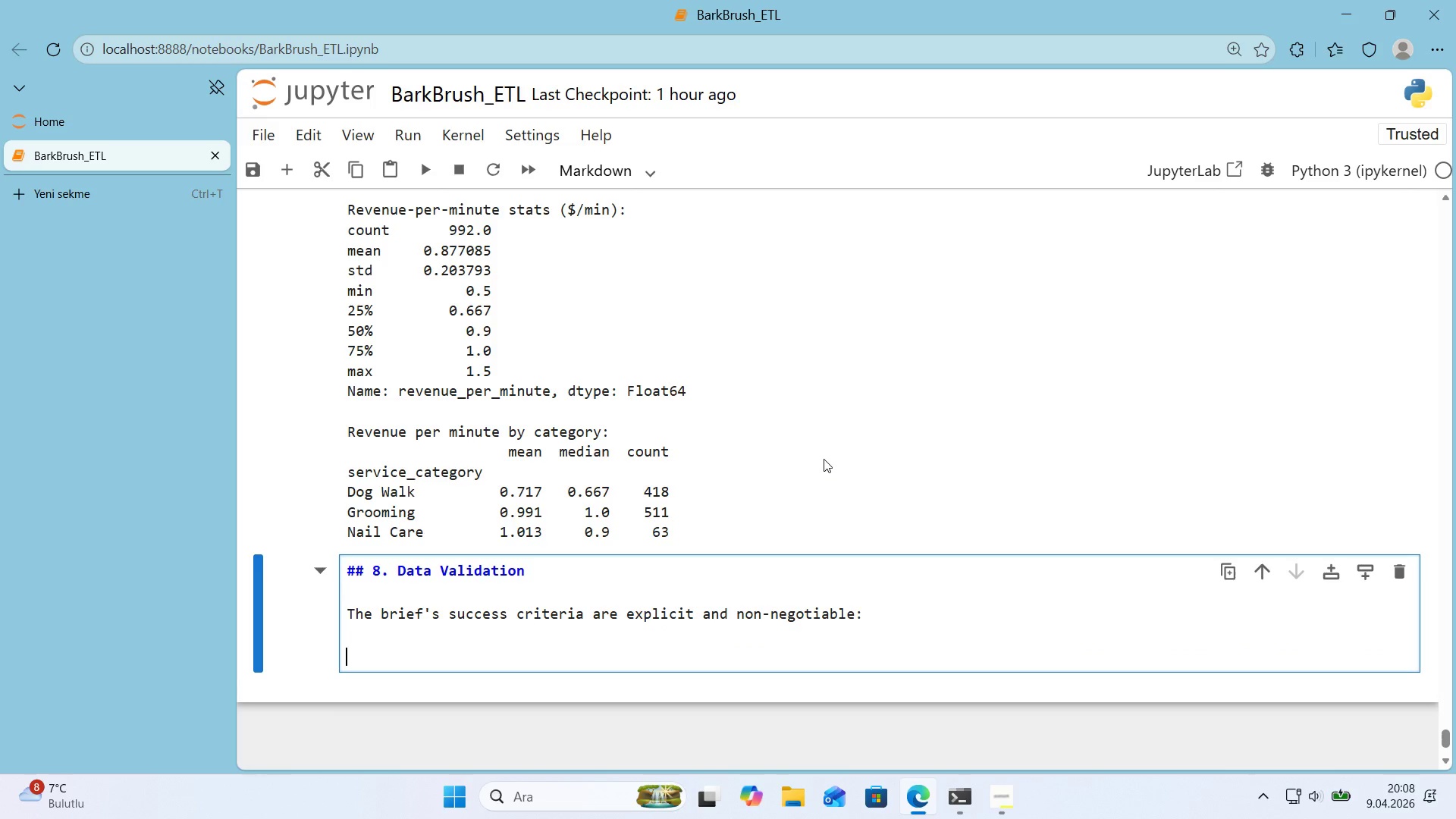 
key(Shift+Break)
 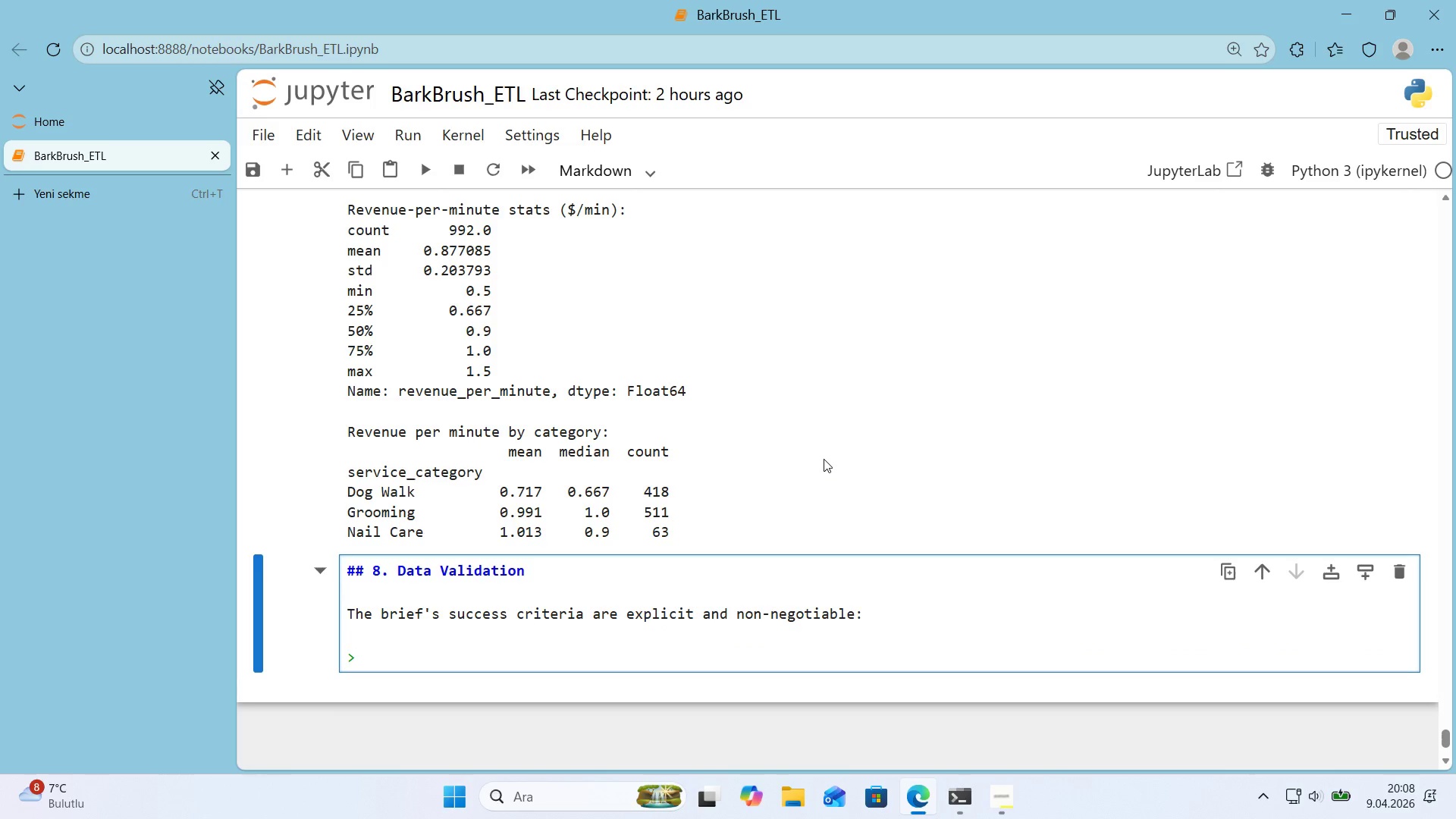 
key(Space)
 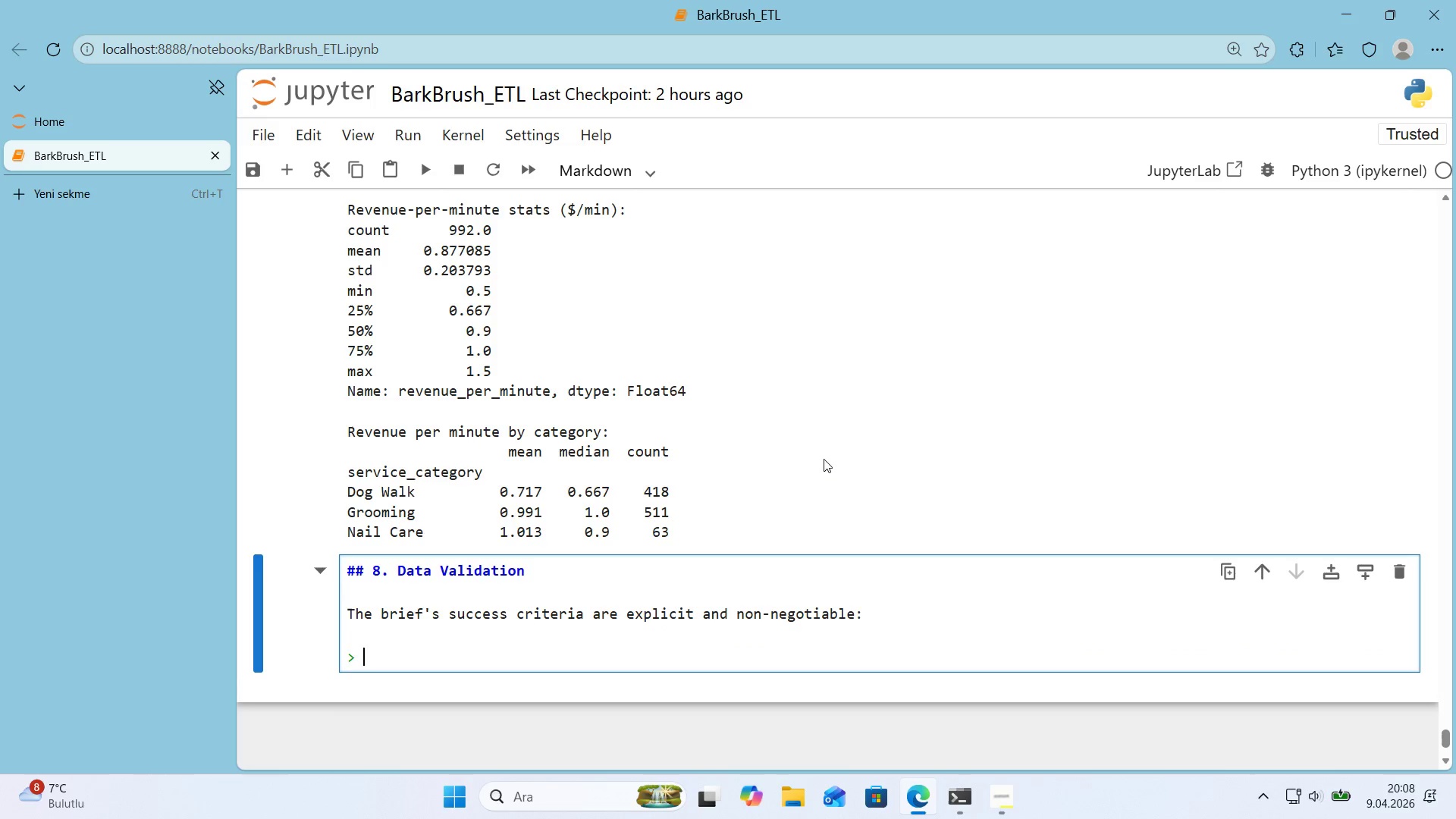 
key(NumpadMultiply)
 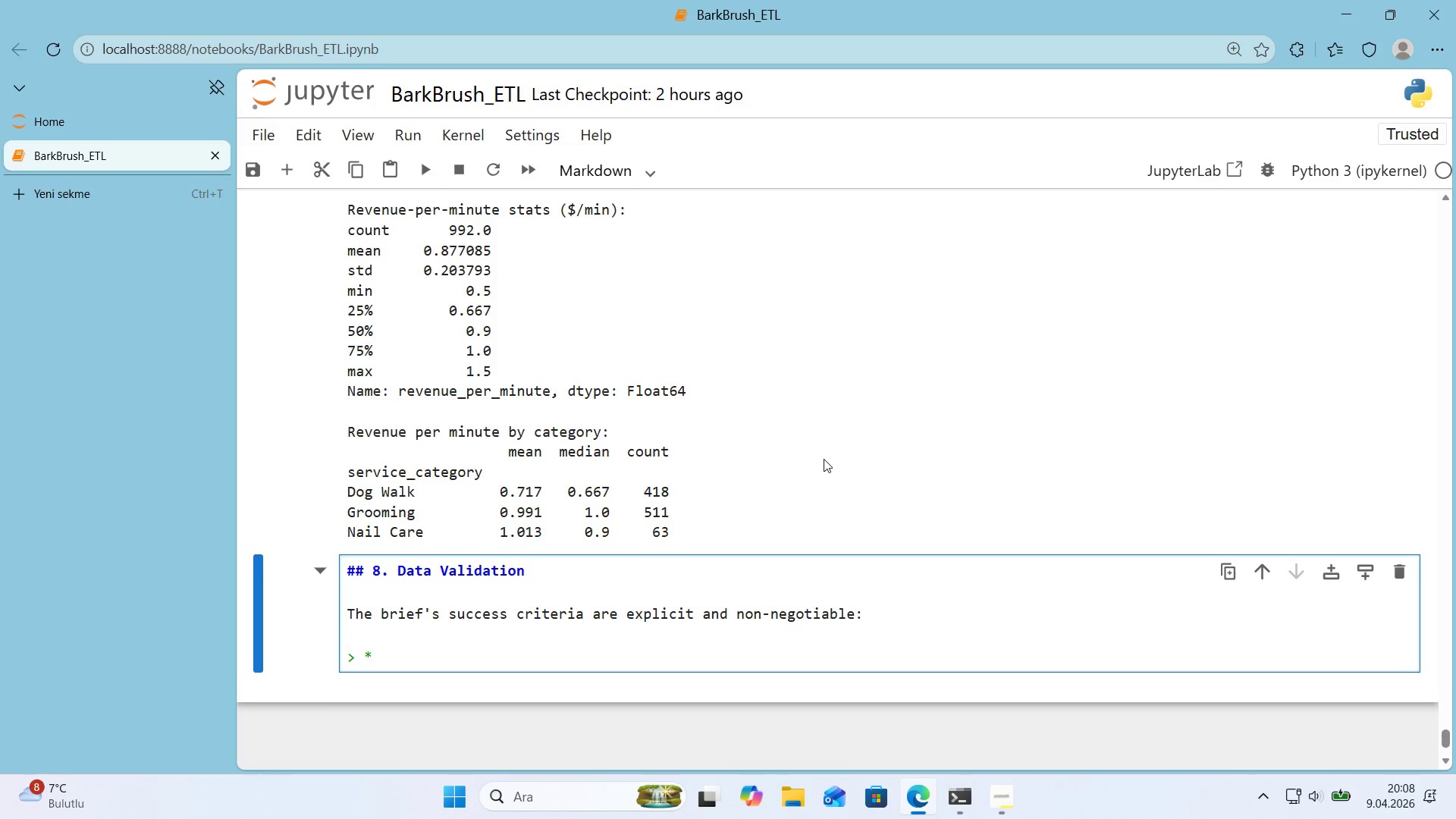 
key(Backquote)
 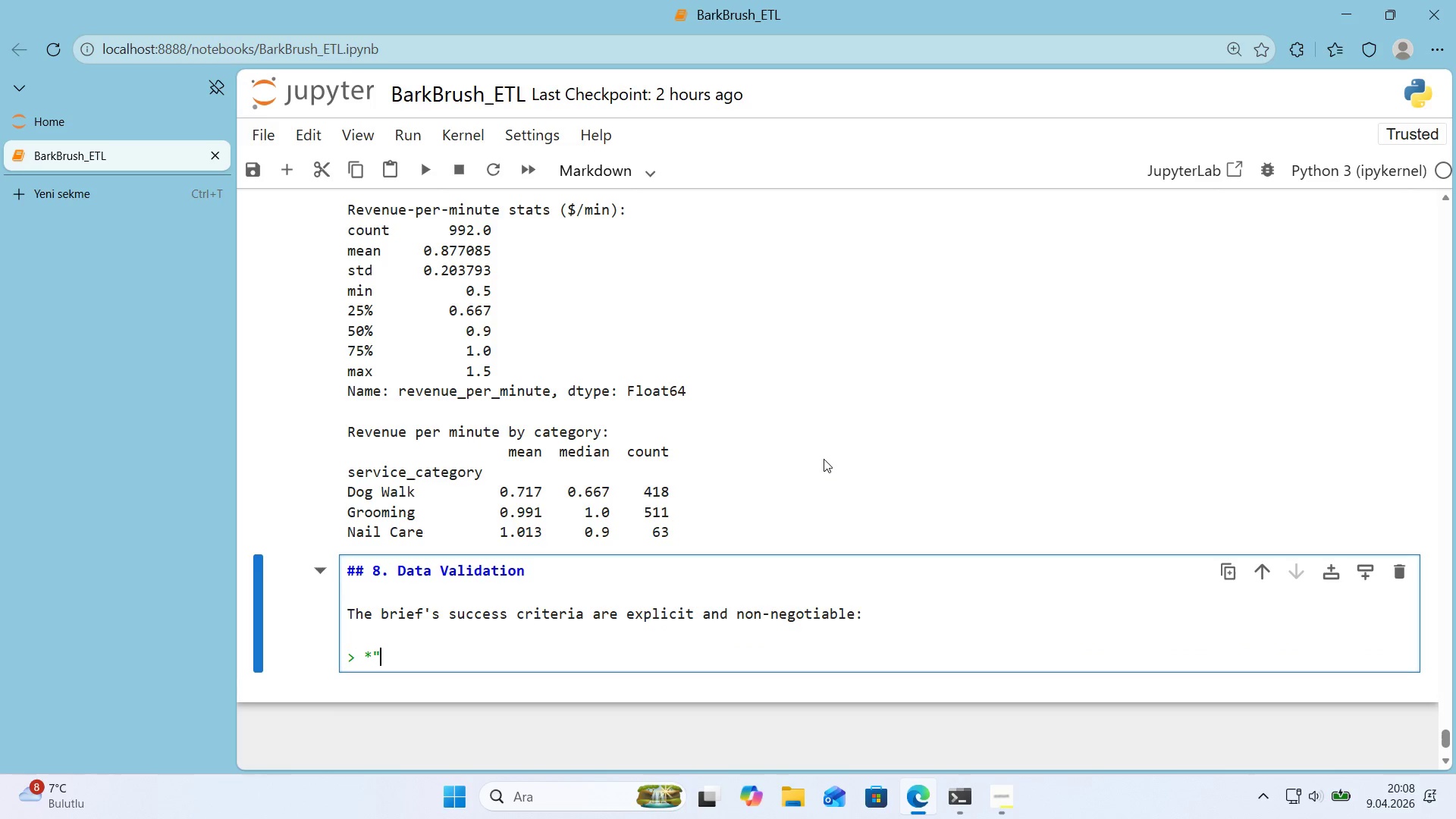 
key(Backquote)
 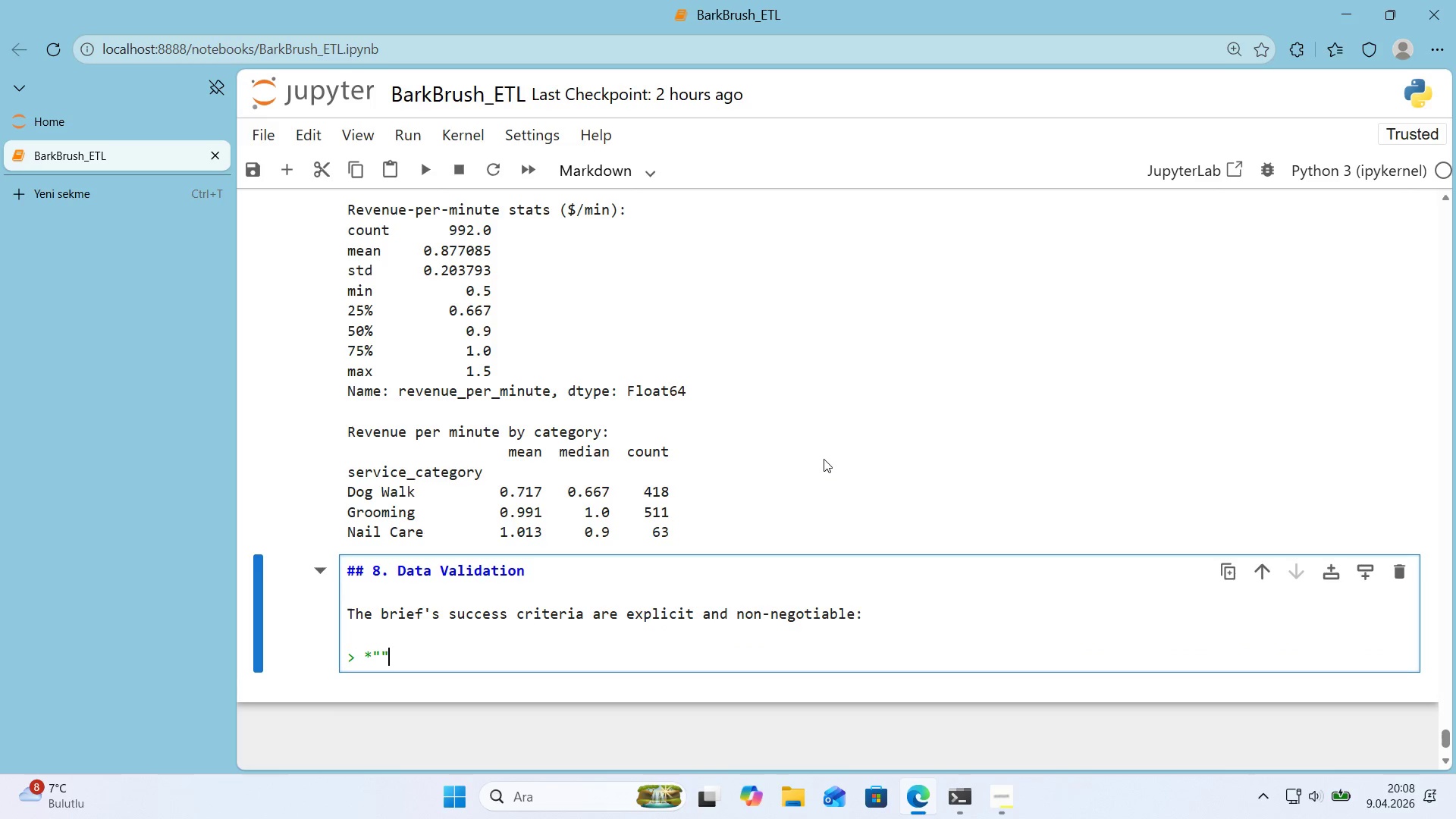 
key(ArrowLeft)
 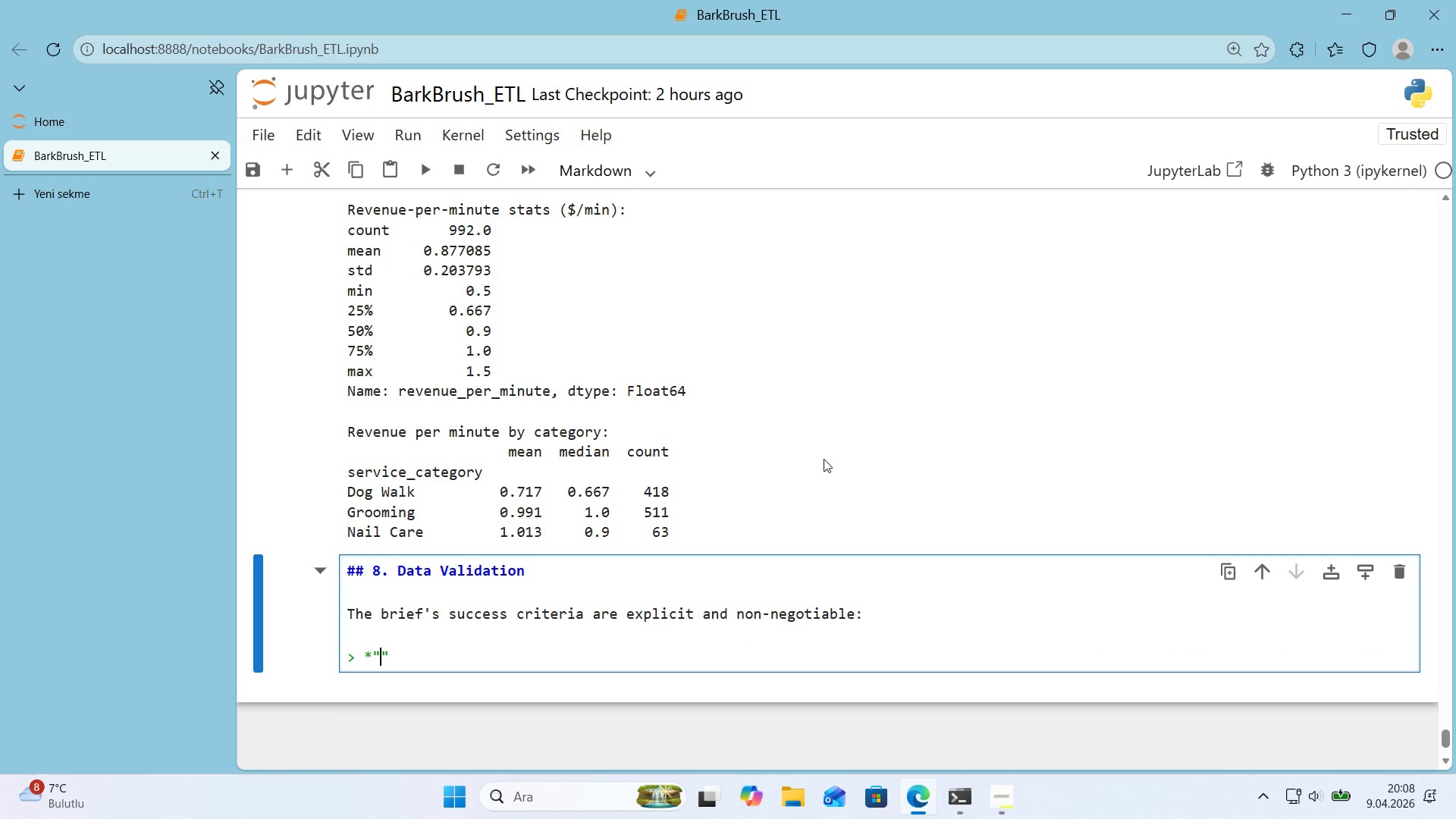 
type(The project 's successful 'f the f'nal CSV 'S )
key(Backspace)
key(Backspace)
key(Backspace)
type('s free of )
 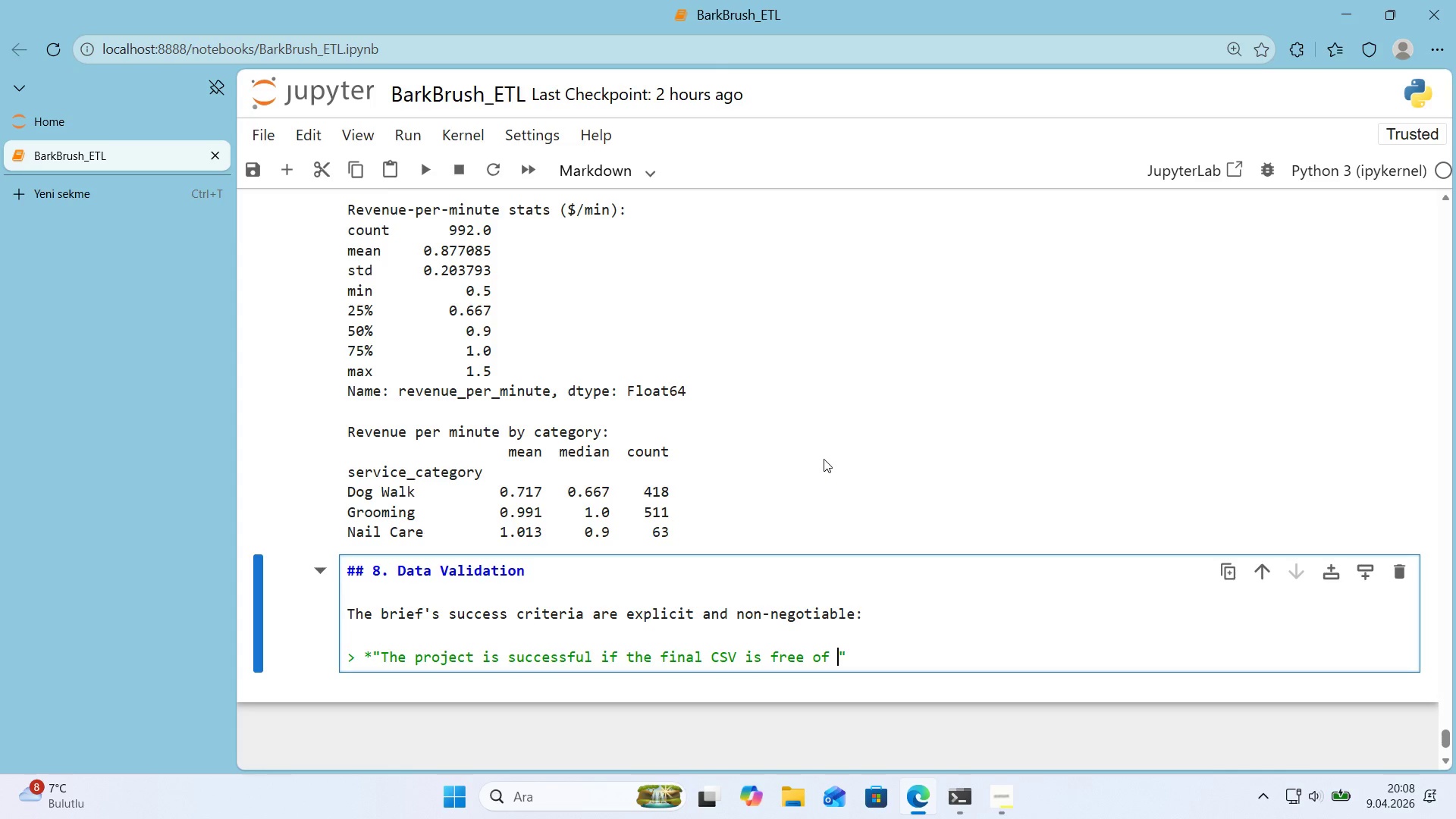 
type(dupl'cate records, has no nullv)
key(Backspace)
type(va)
key(Backspace)
key(Backspace)
type( values 'n the @@)
 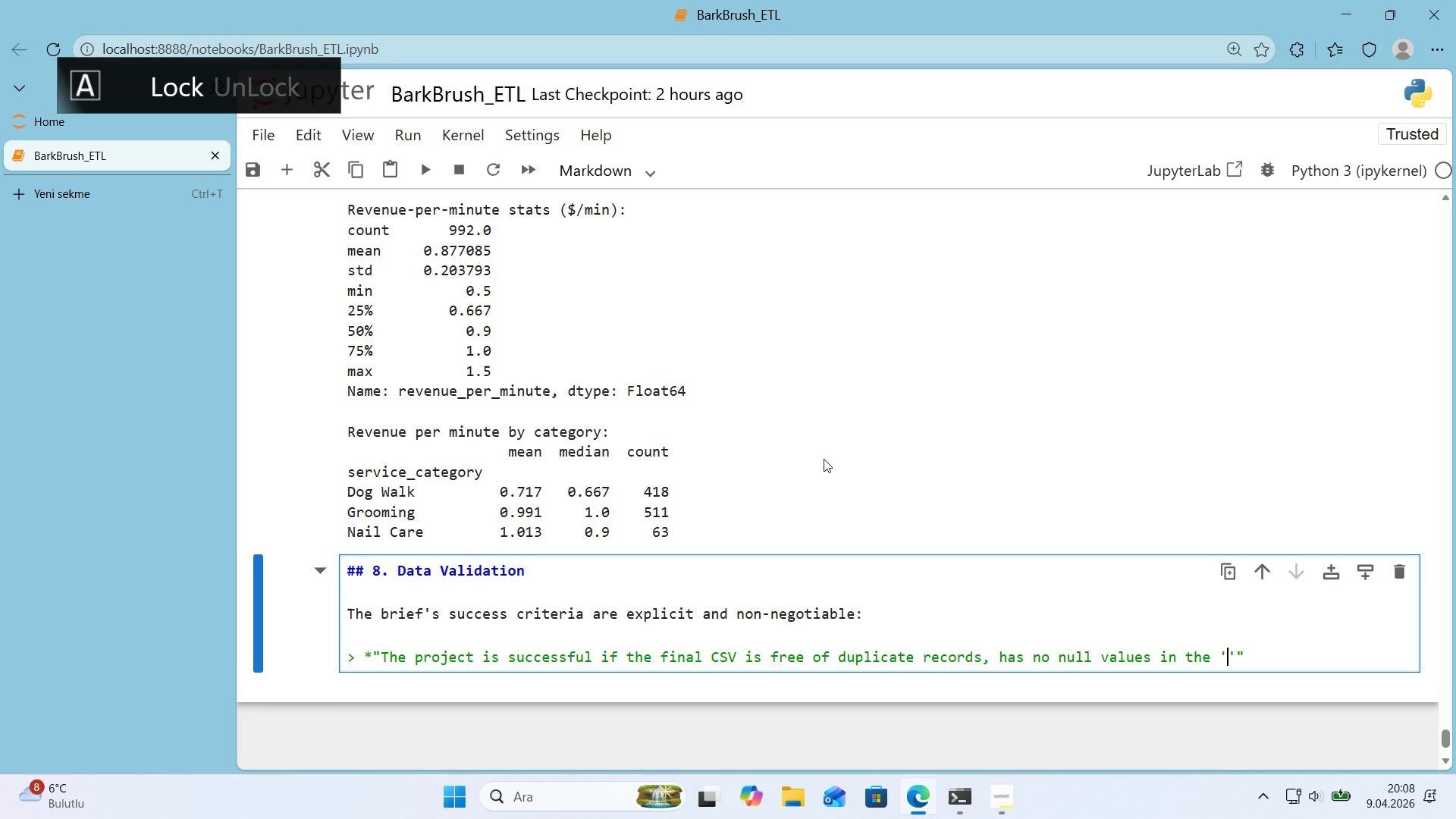 
 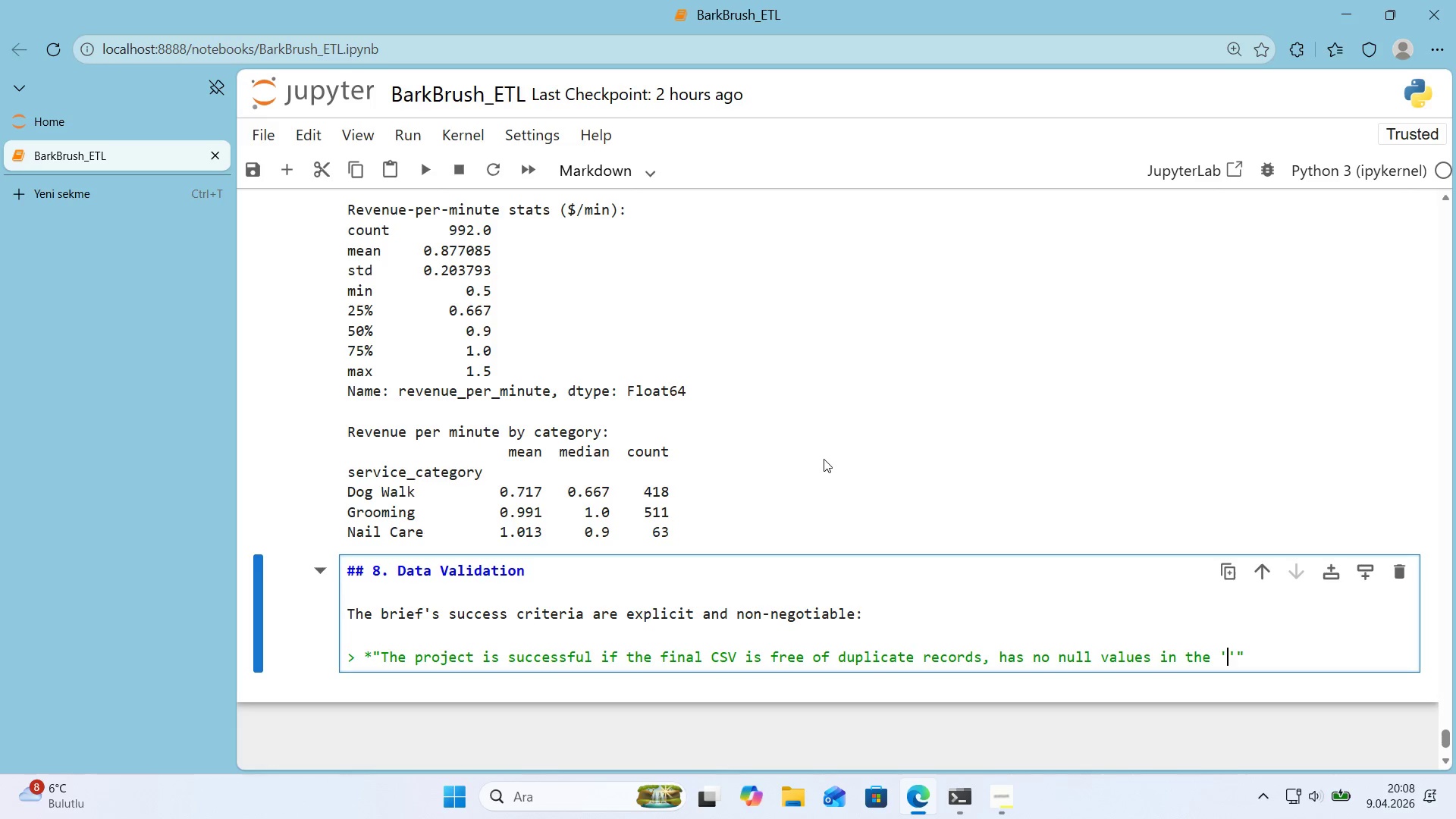 
key(ArrowLeft)
 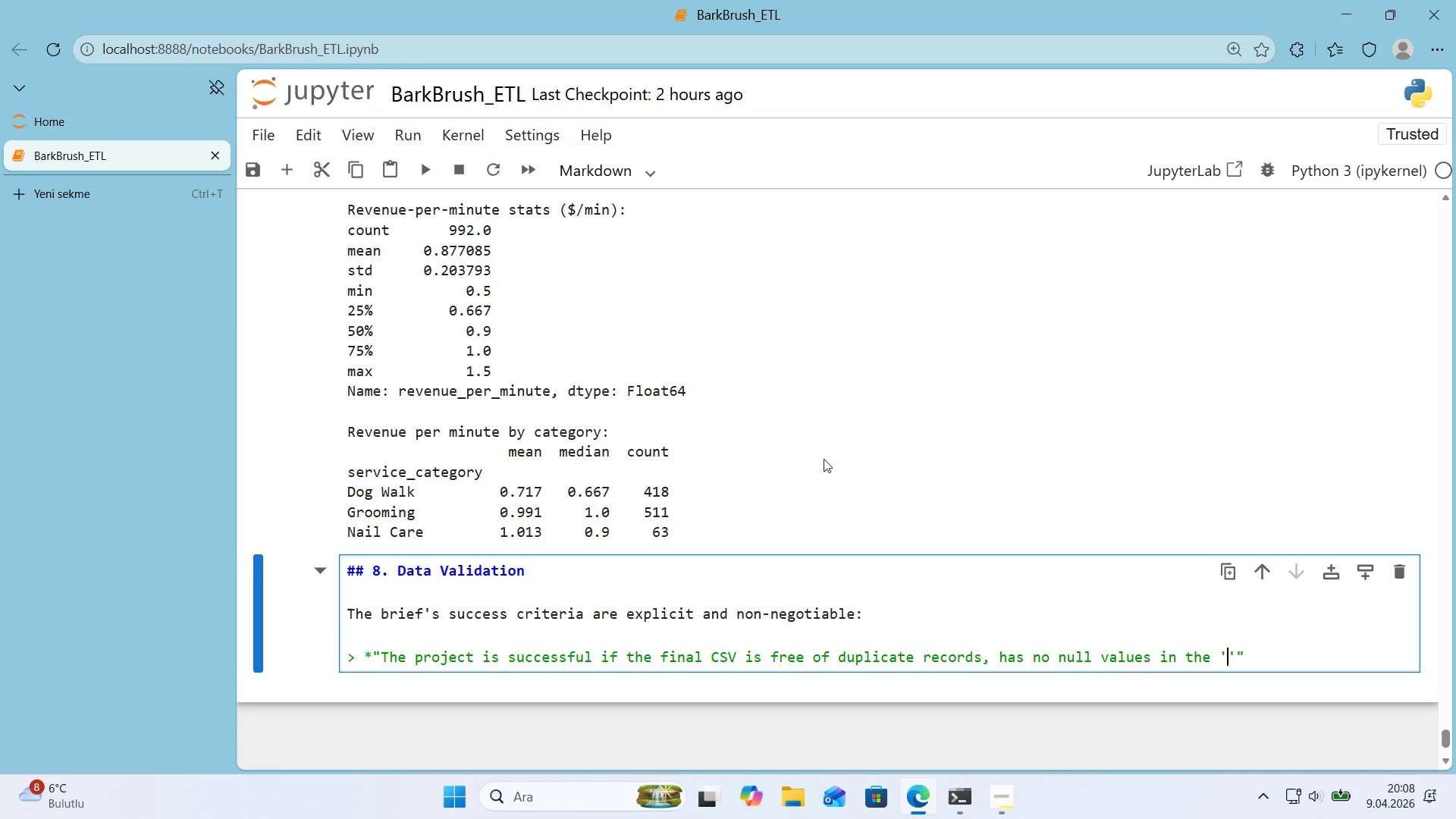 
type(Total Cost)
 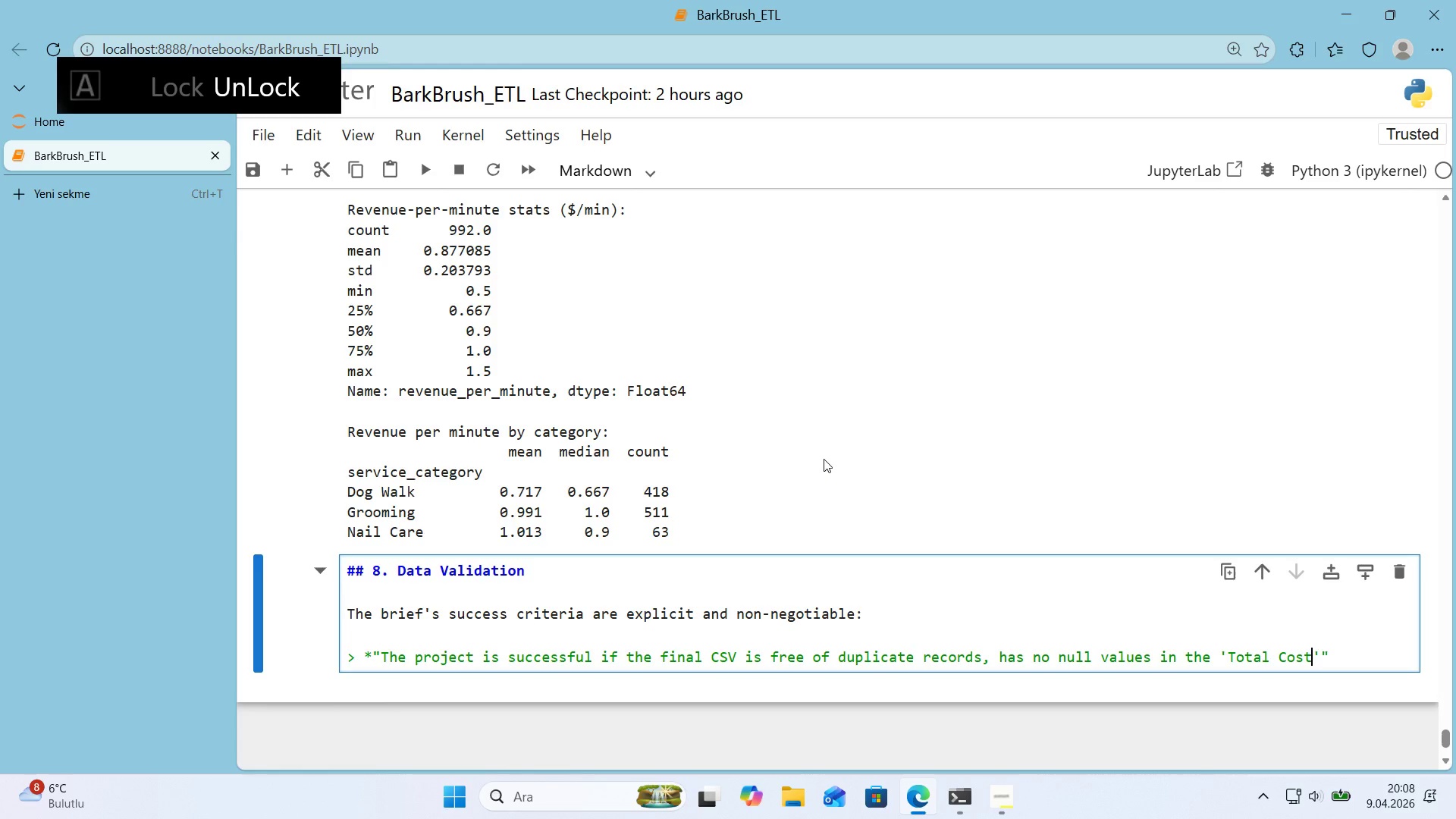 
key(ArrowRight)
 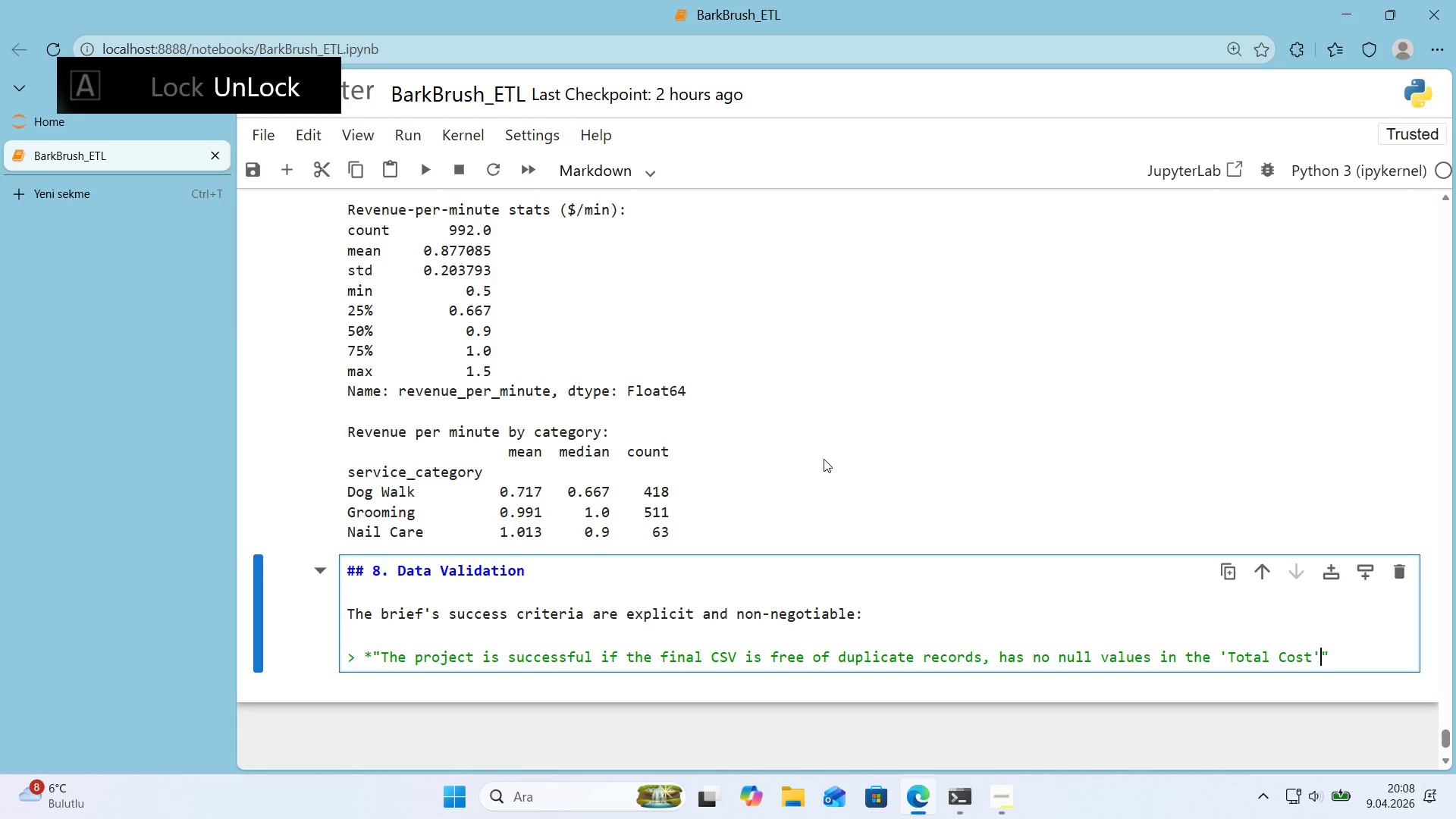 
type( column, and follows a cons'stent schema that allows for 'mmed'ate analys's.)
 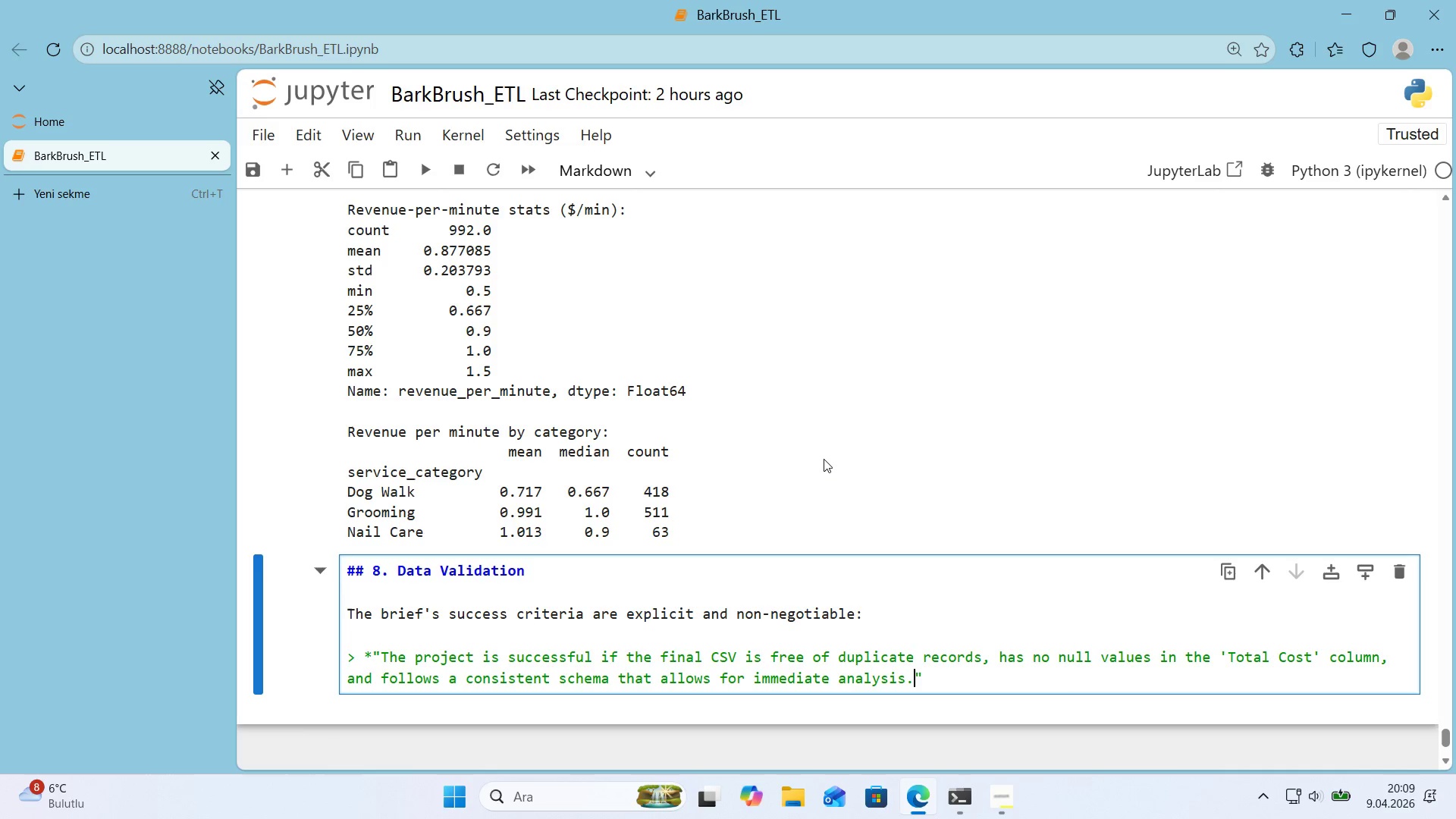 
key(ArrowRight)
 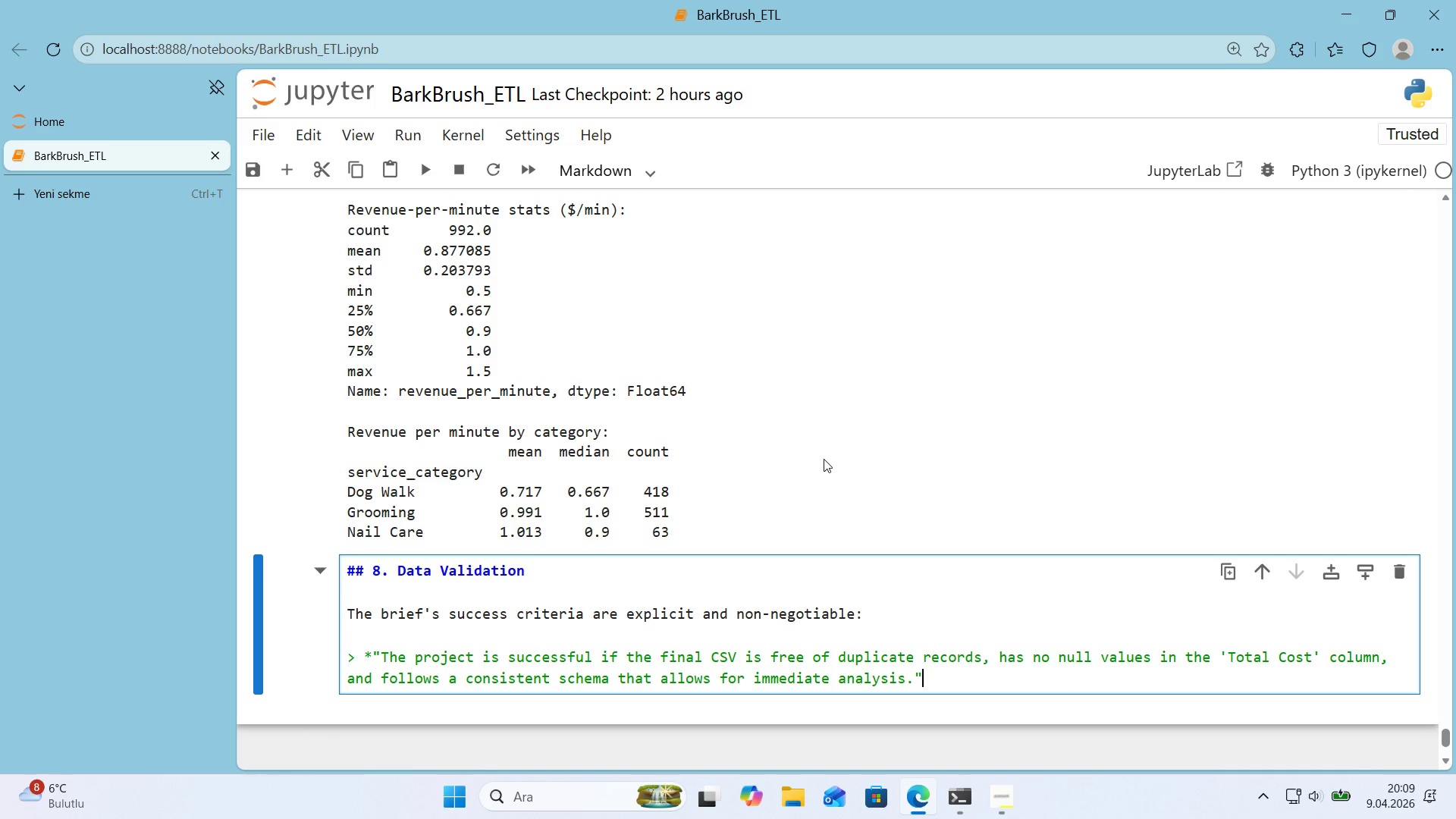 
key(NumpadMultiply)
 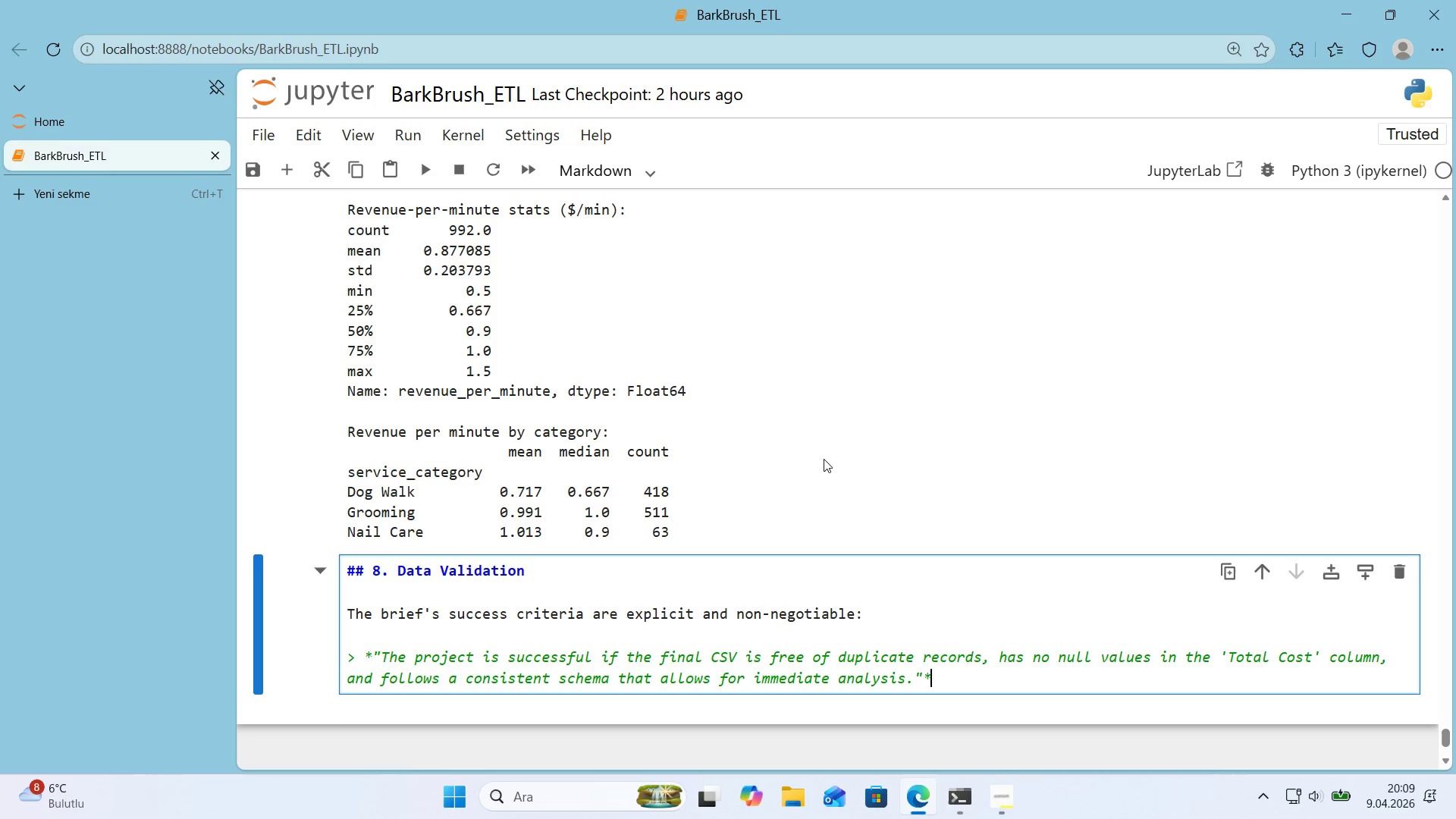 
key(Enter)
 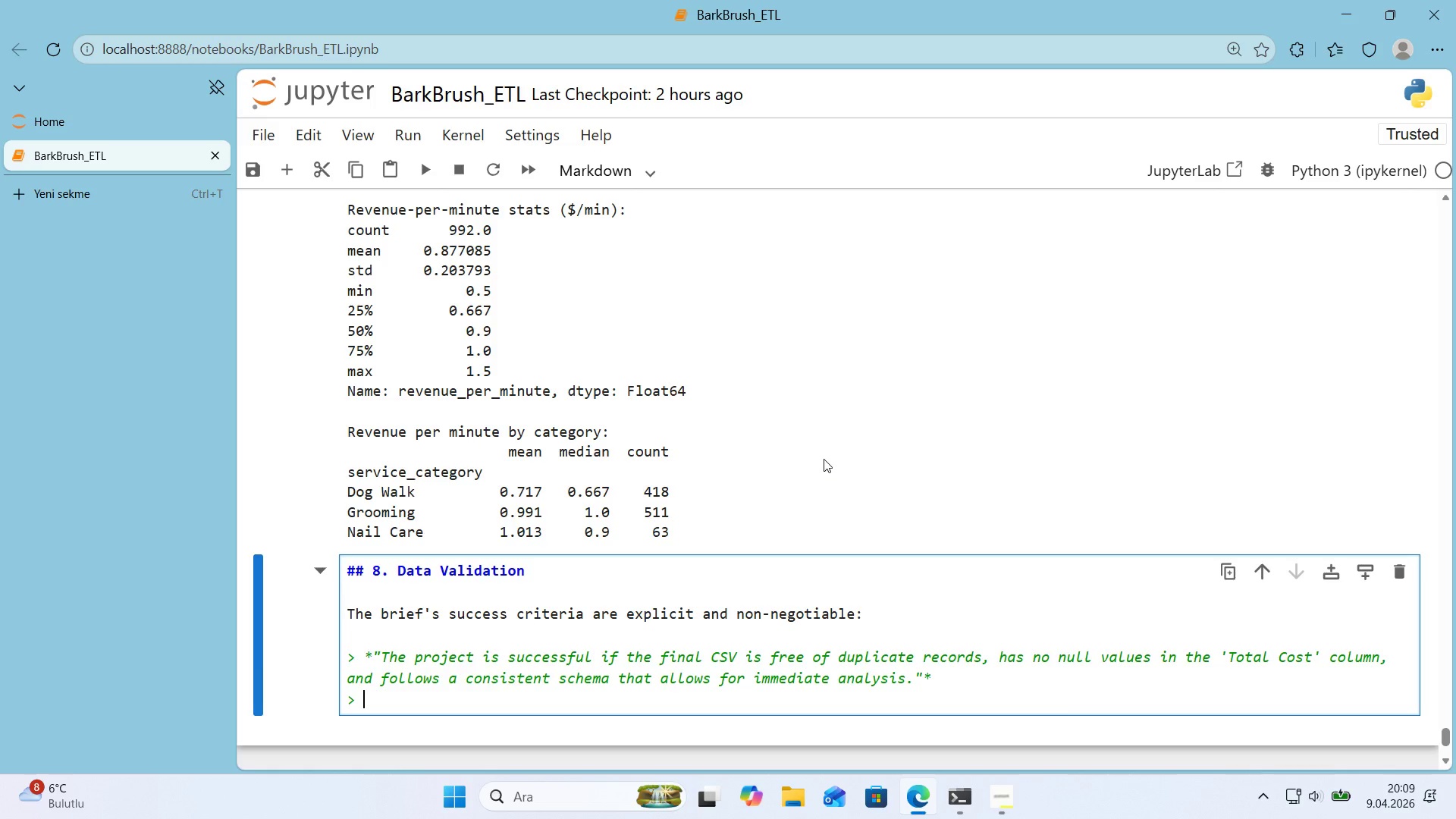 
key(Enter)
 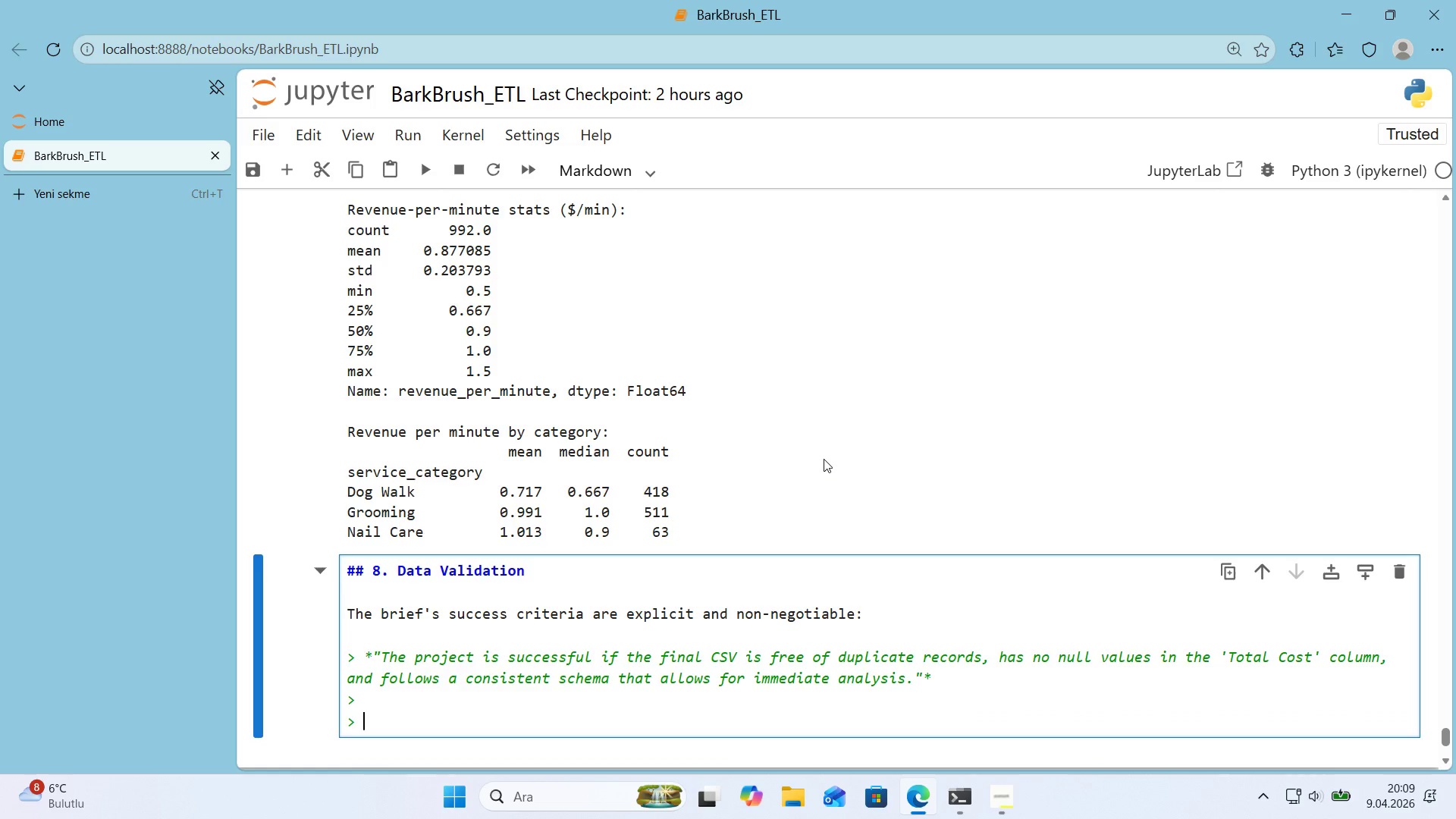 
key(Backspace)
 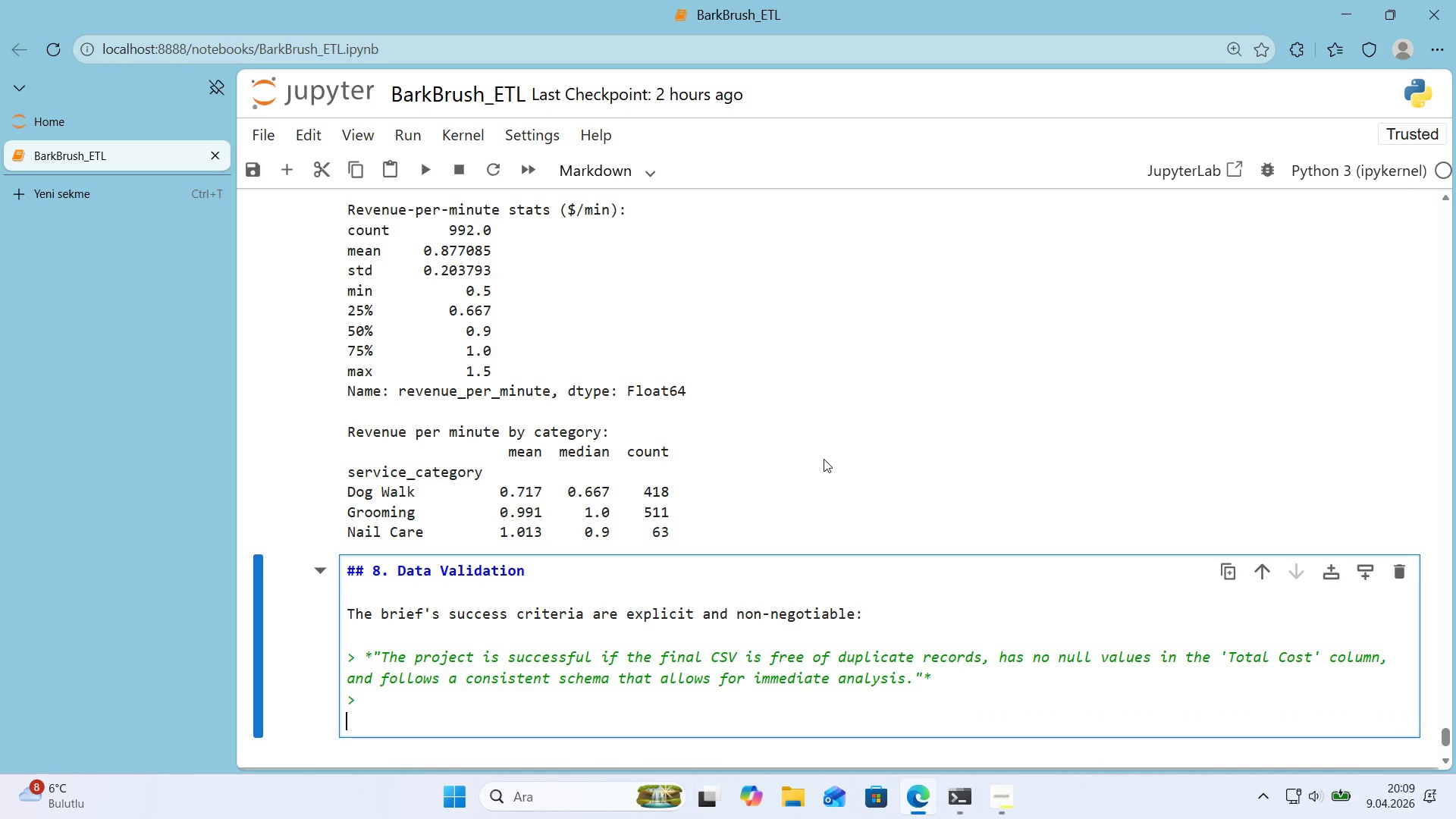 
key(Backspace)
 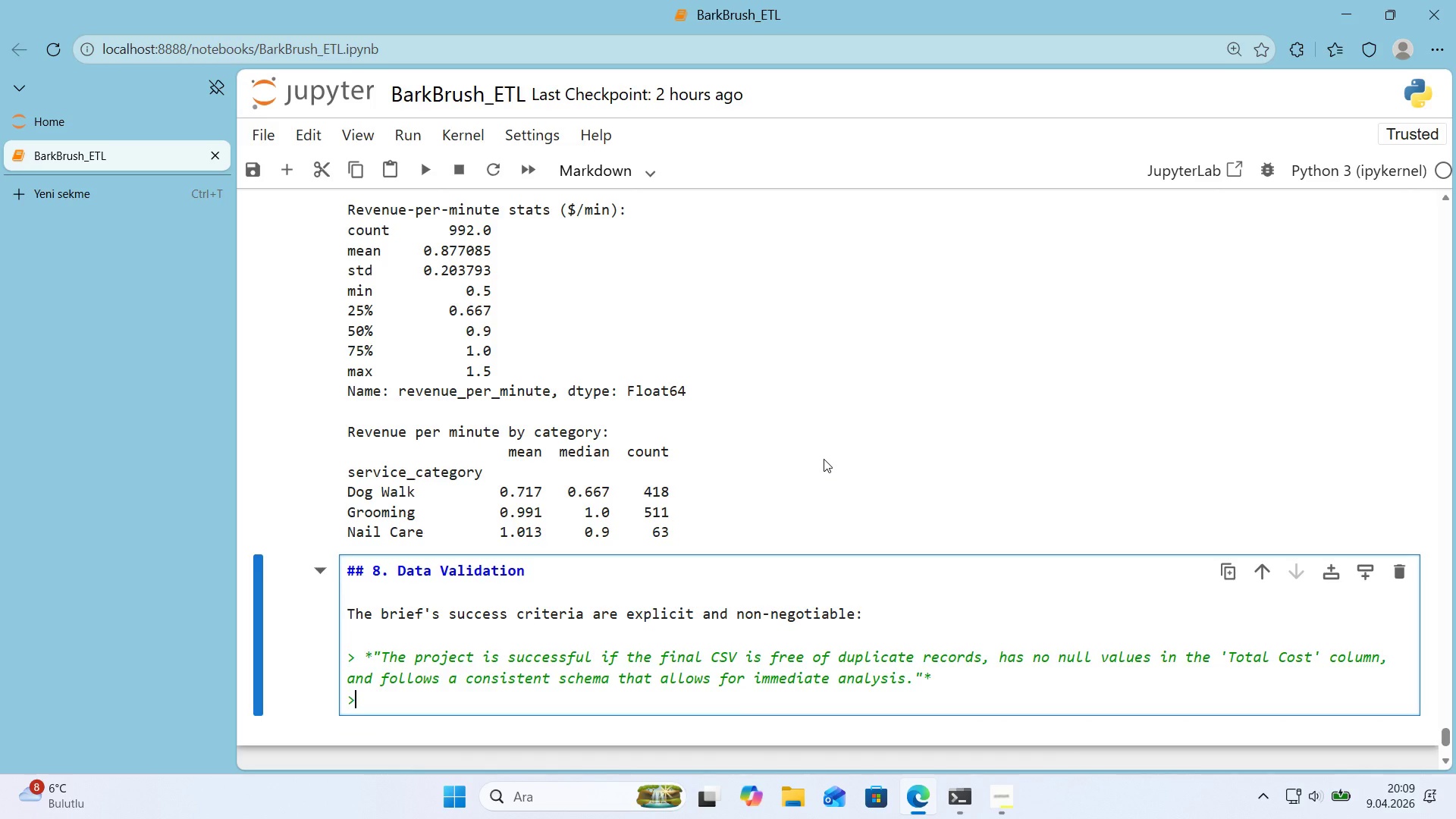 
key(Backspace)
 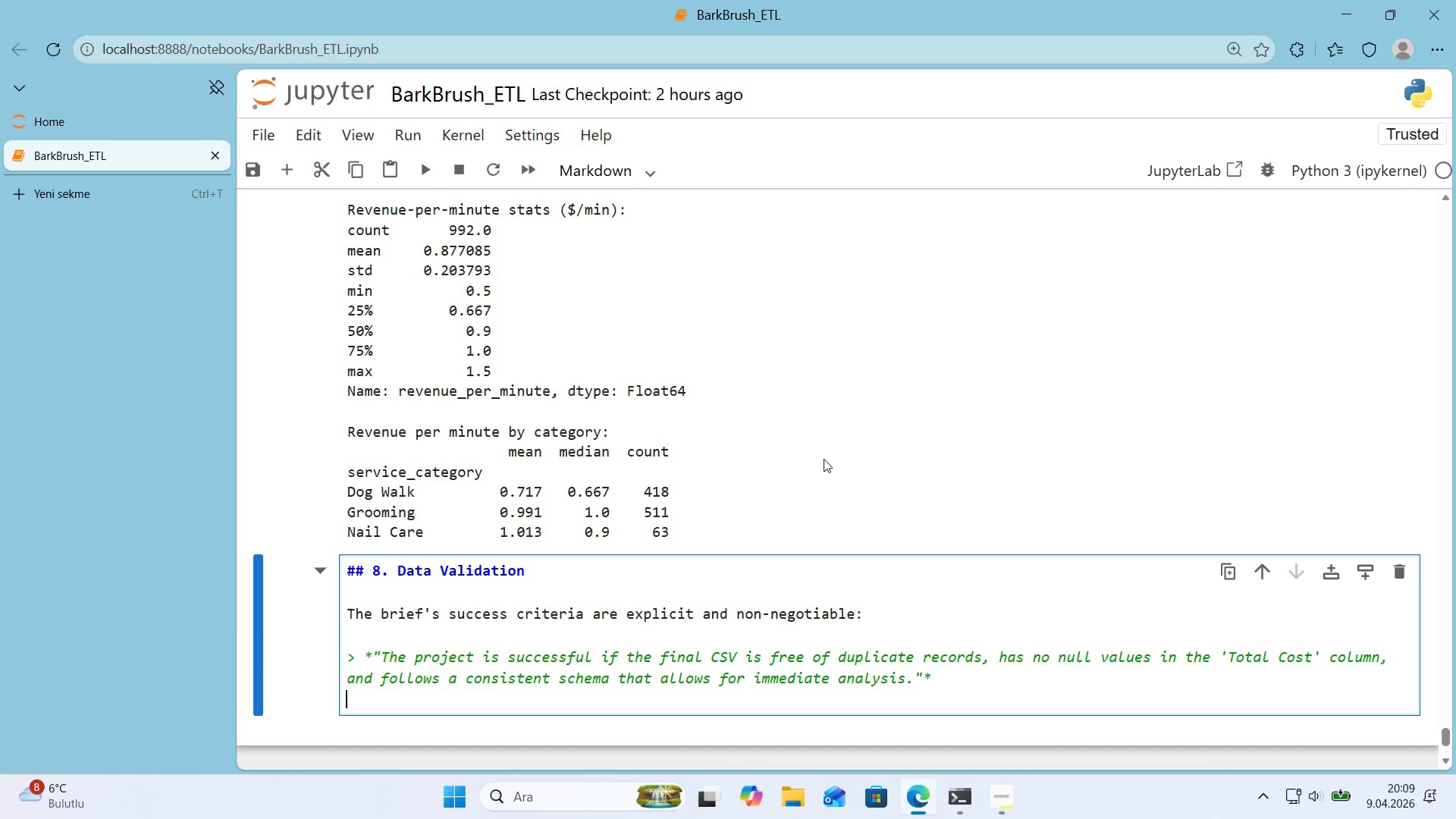 
key(Enter)
 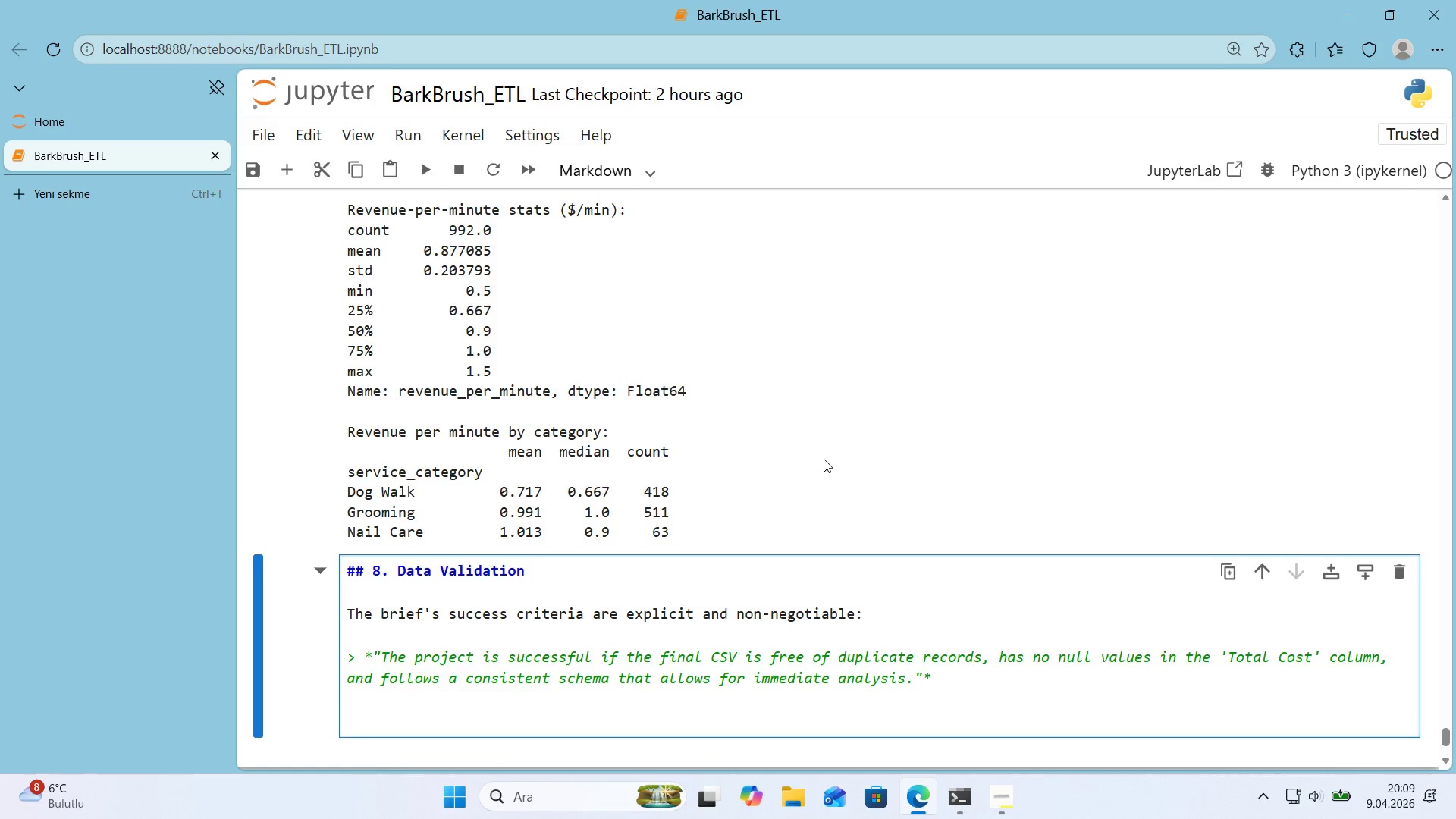 
type(We enforce)
 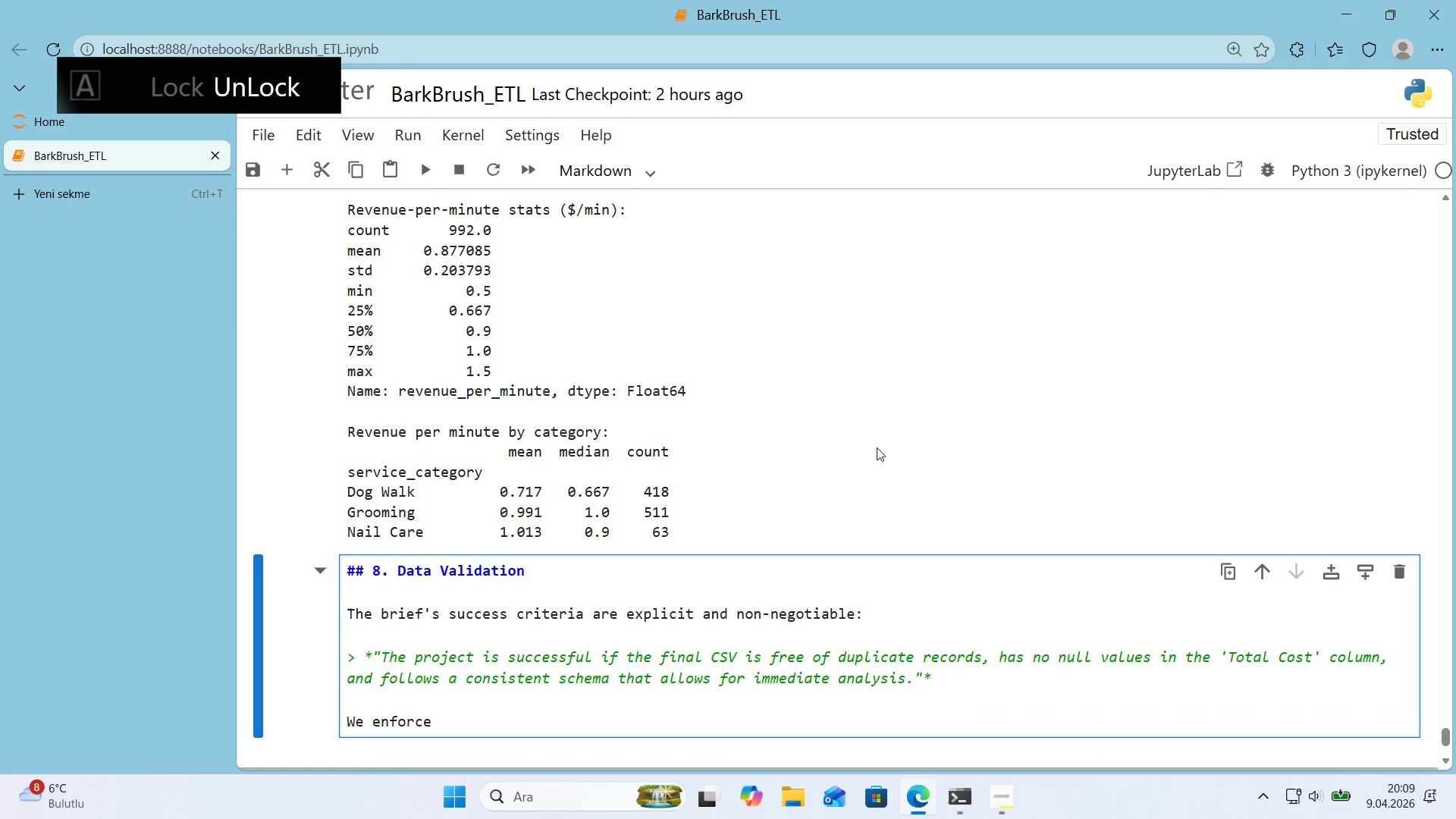 
key(Space)
 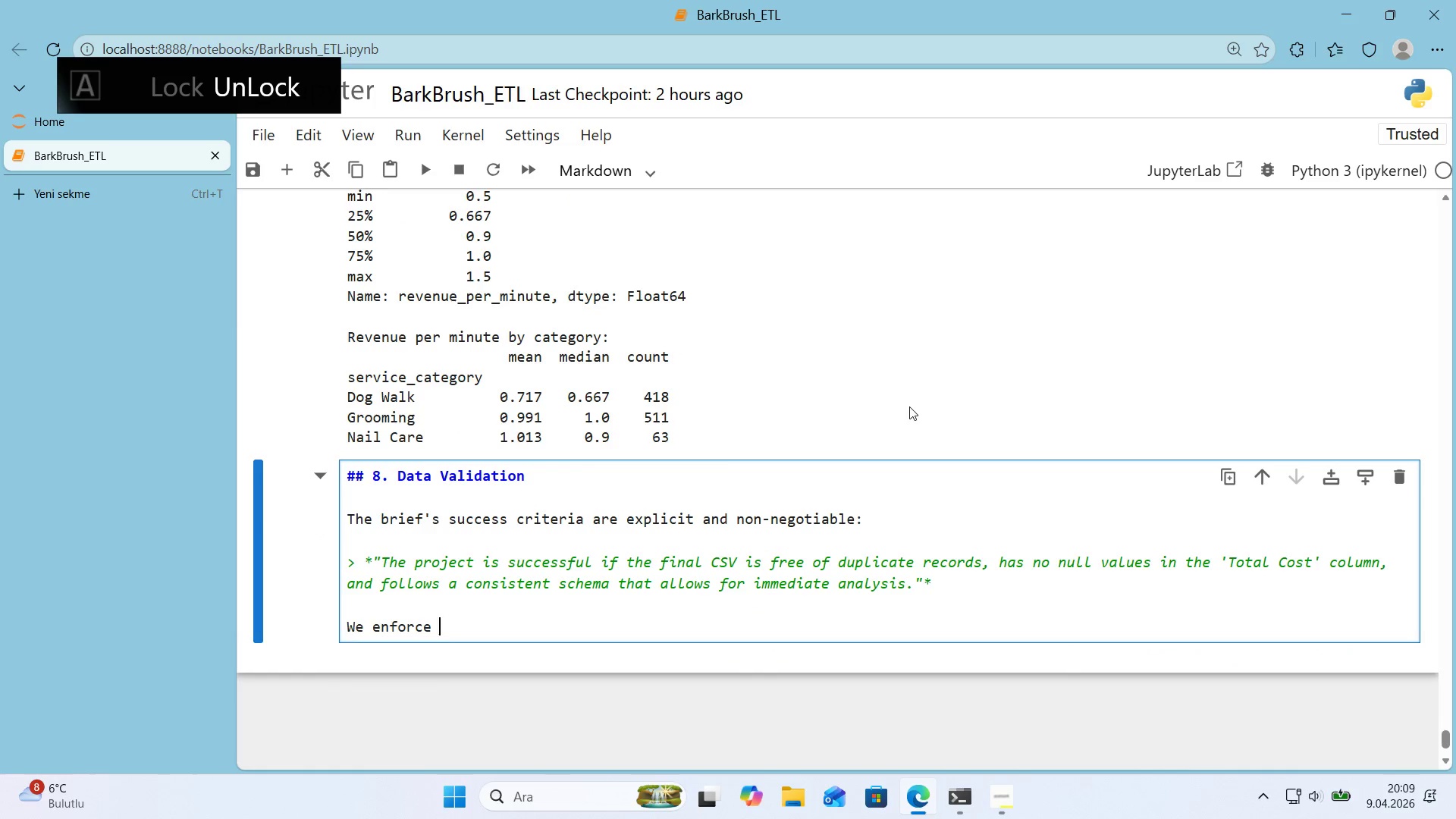 
key(A)
 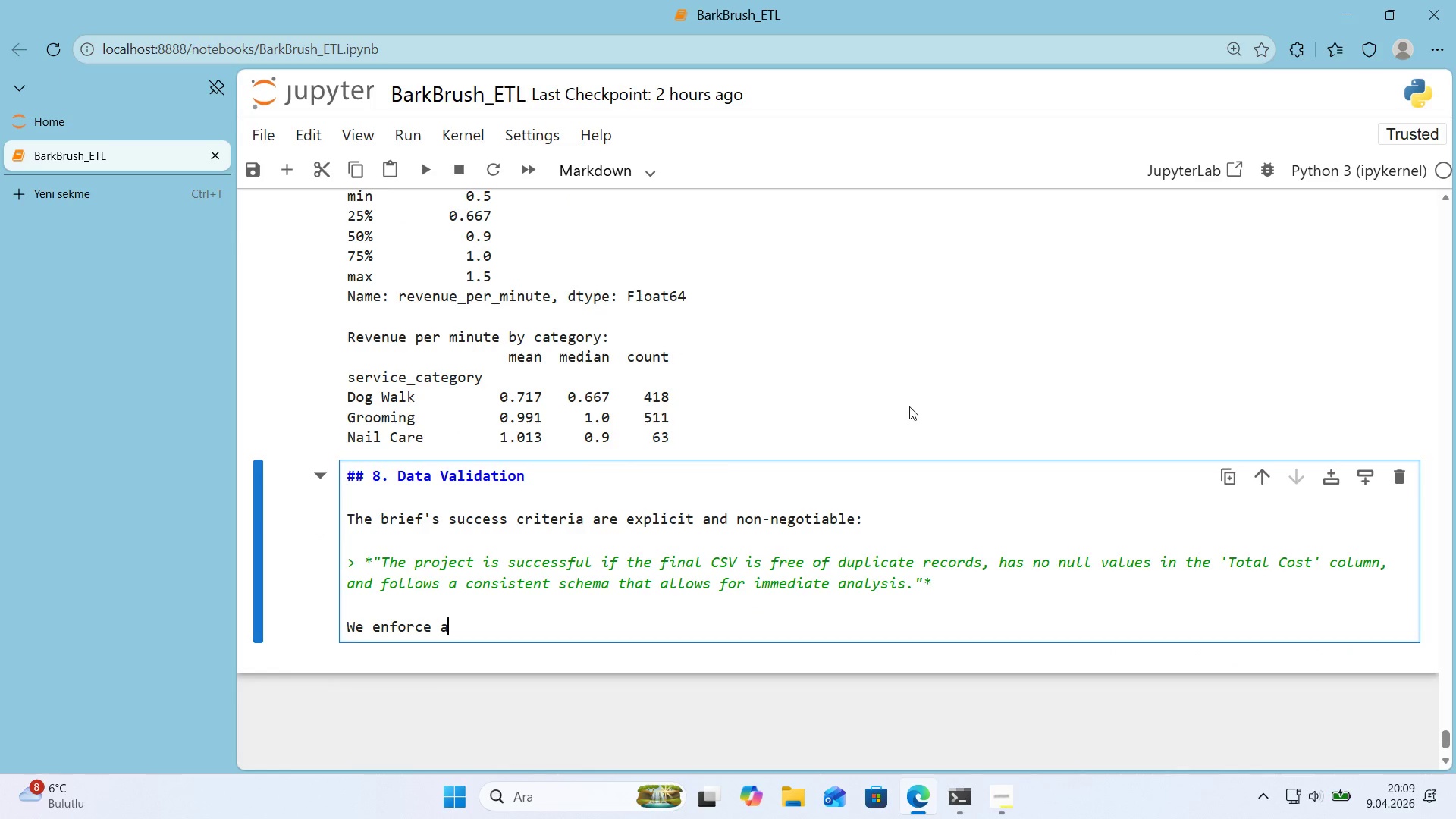 
scroll: coordinate [909, 406], scroll_direction: down, amount: 1.0
 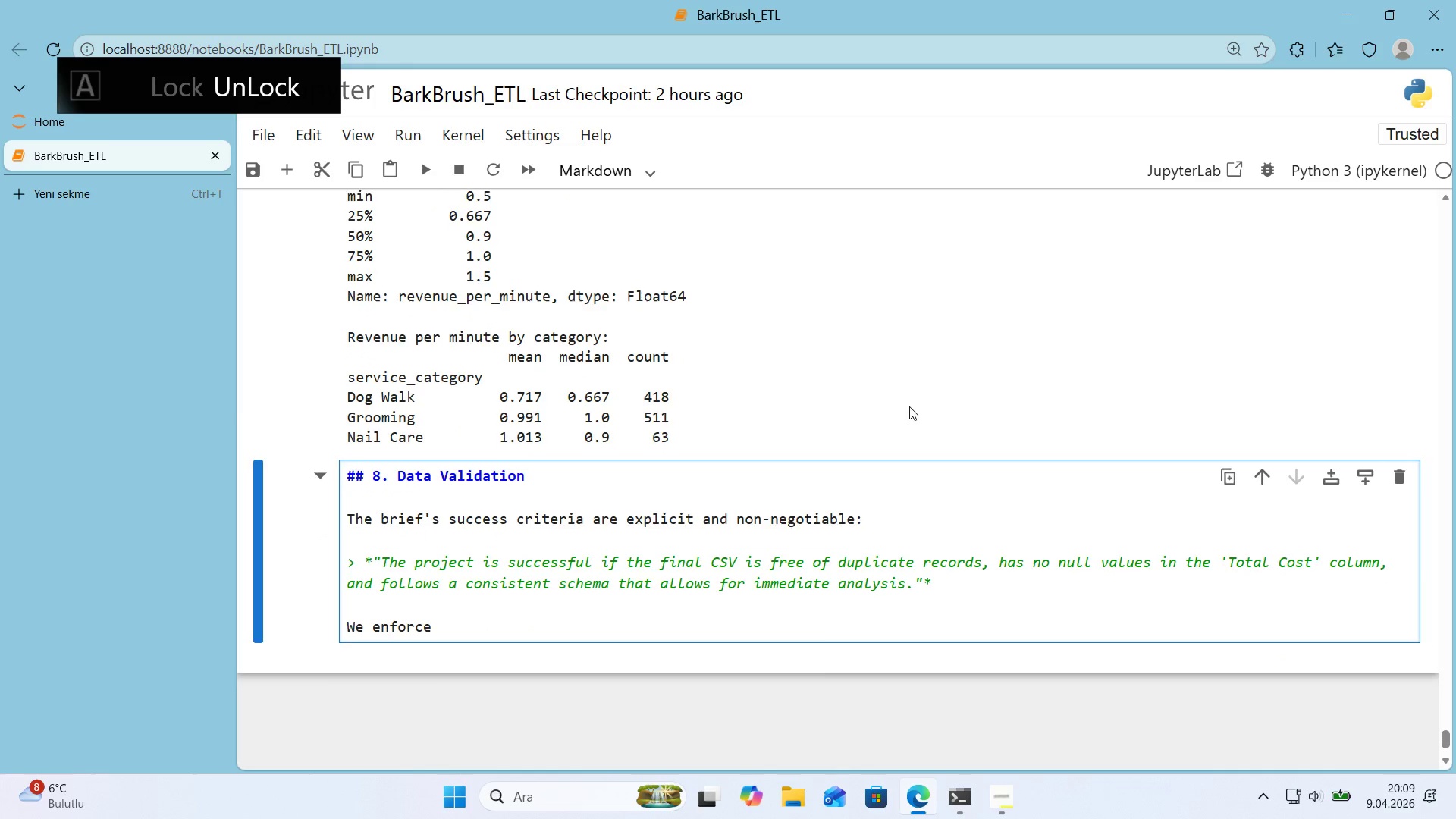 
type(ll three w'th hard )
 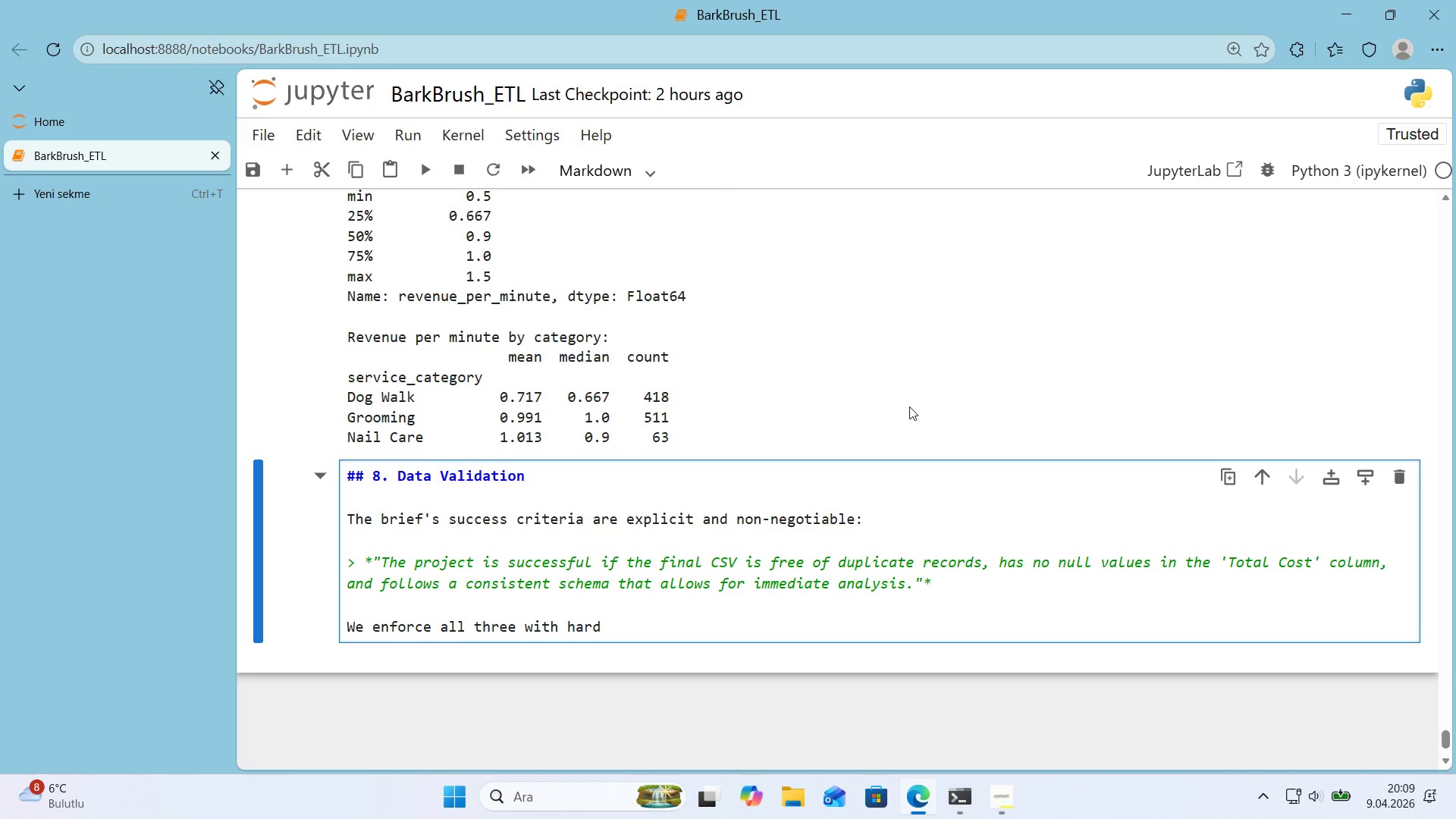 
key(Alt+Control+Comma)
 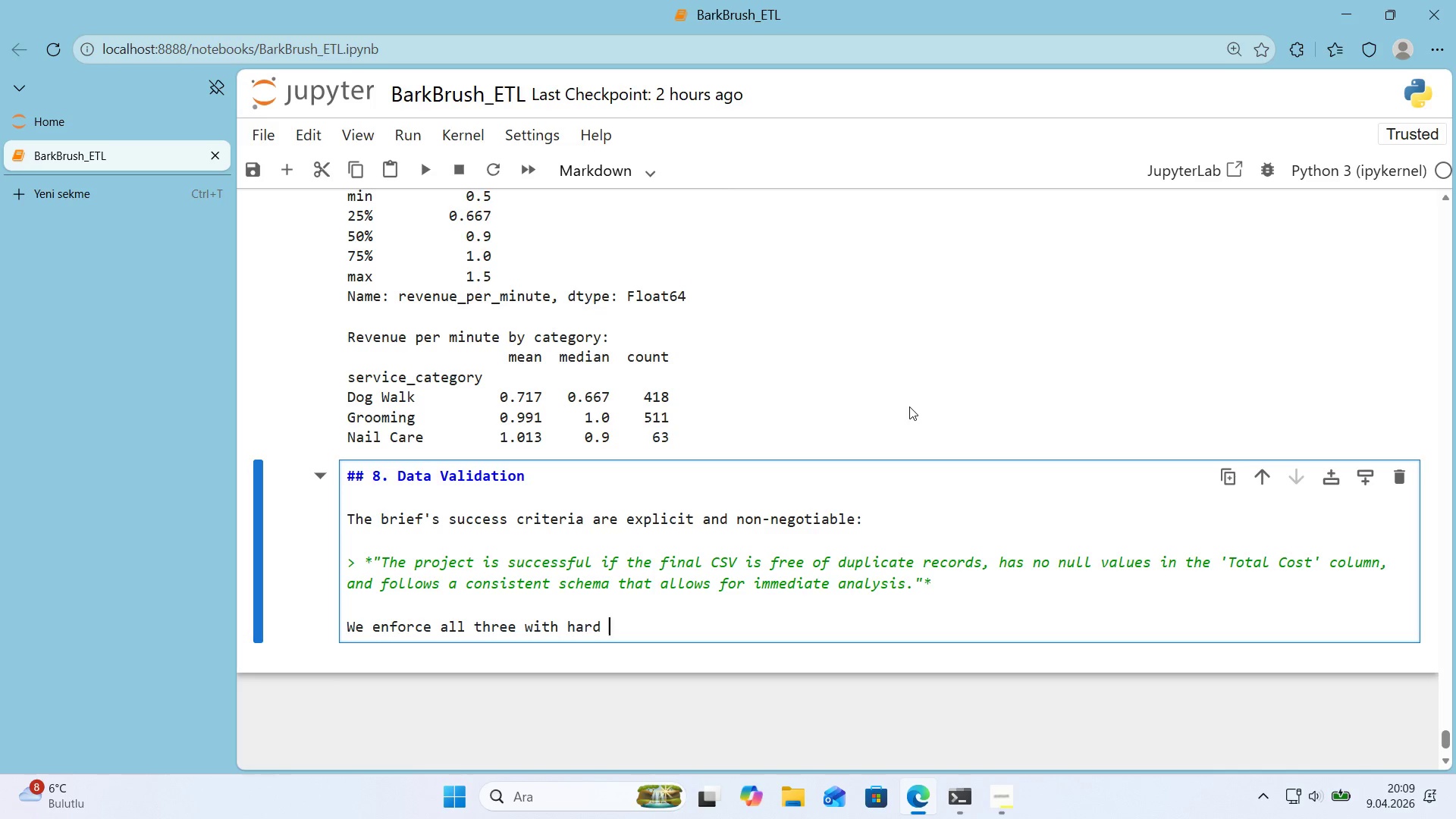 
key(Alt+Control+Comma)
 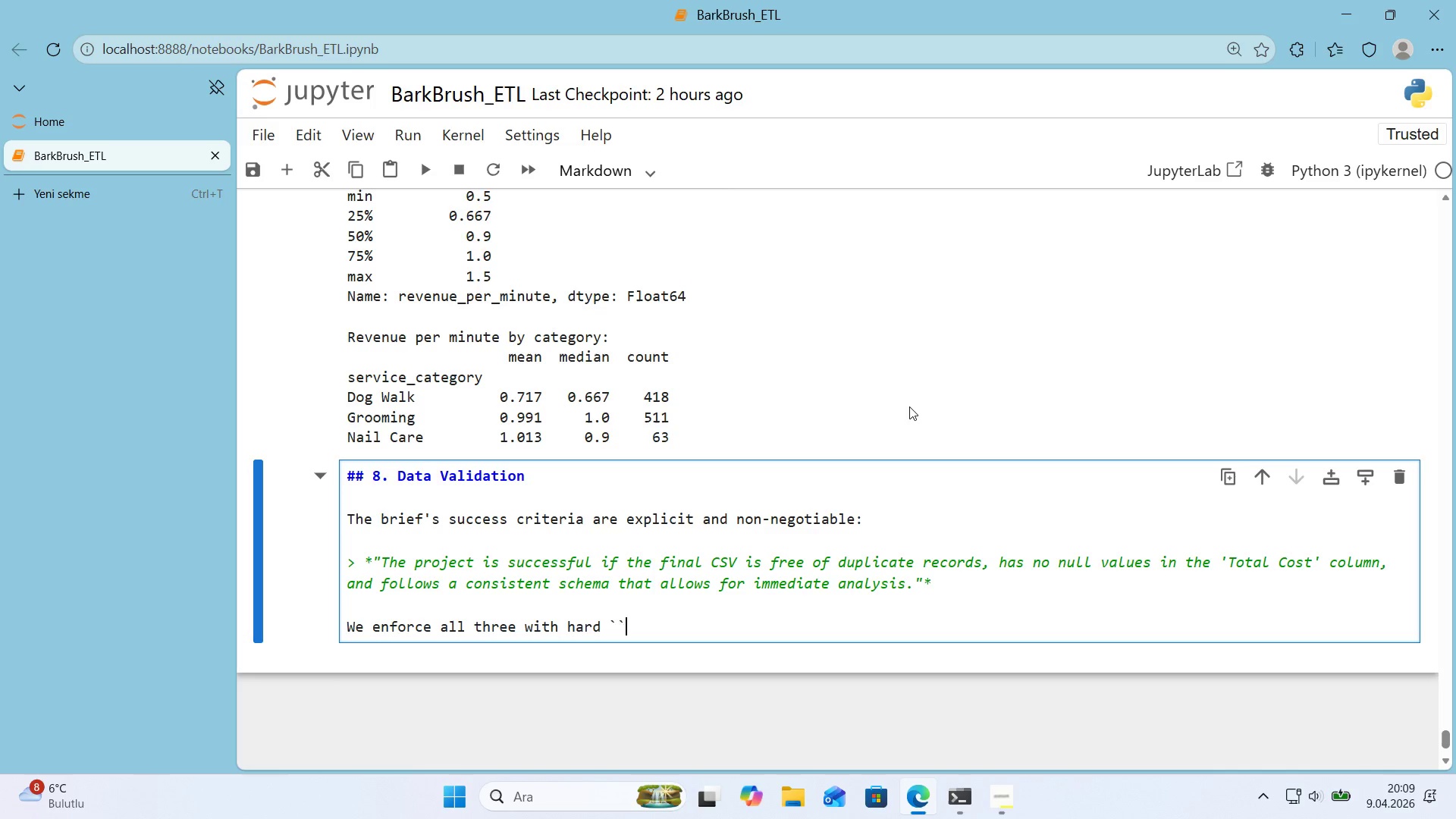 
key(ArrowLeft)
 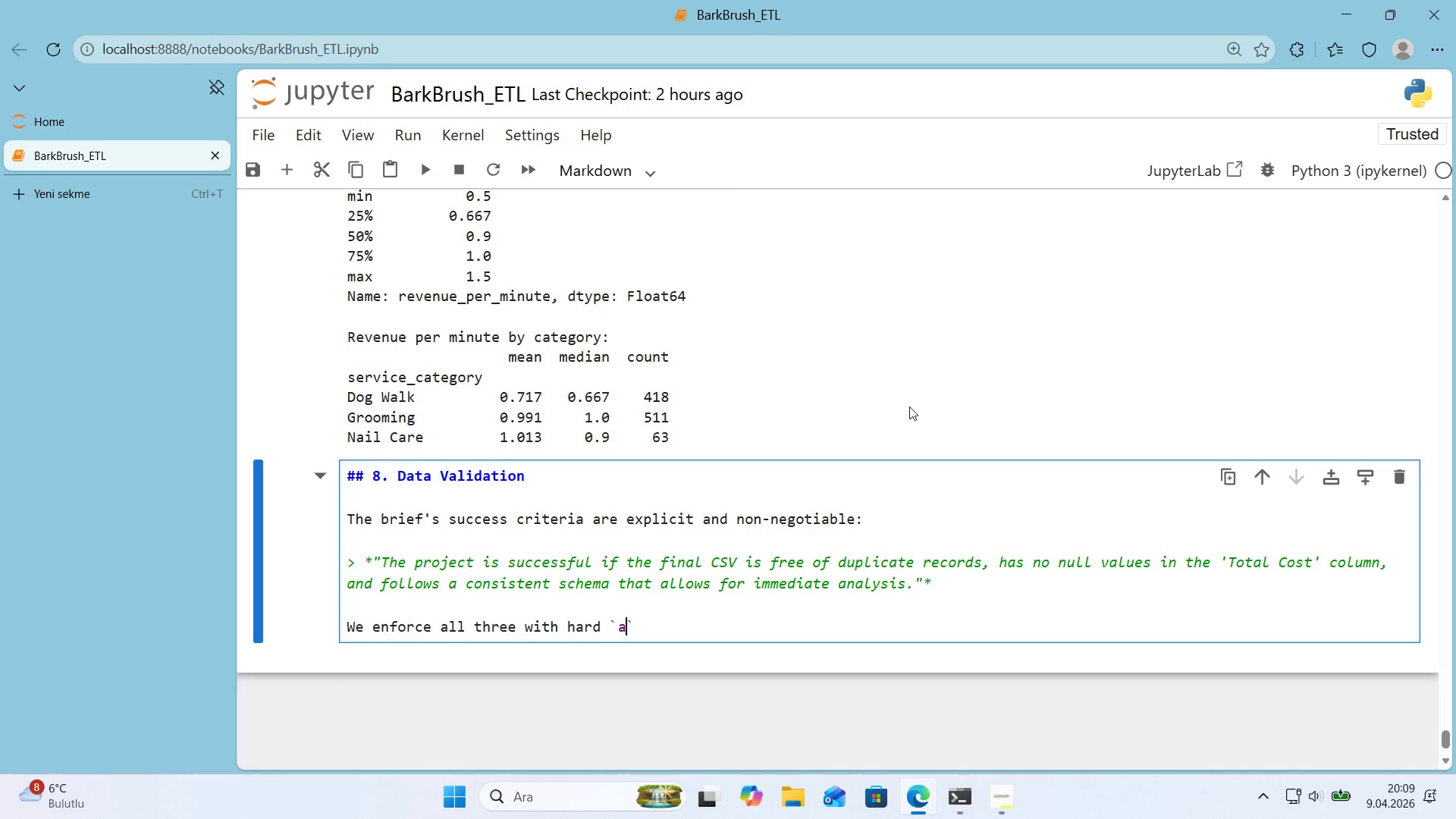 
type(assert)
 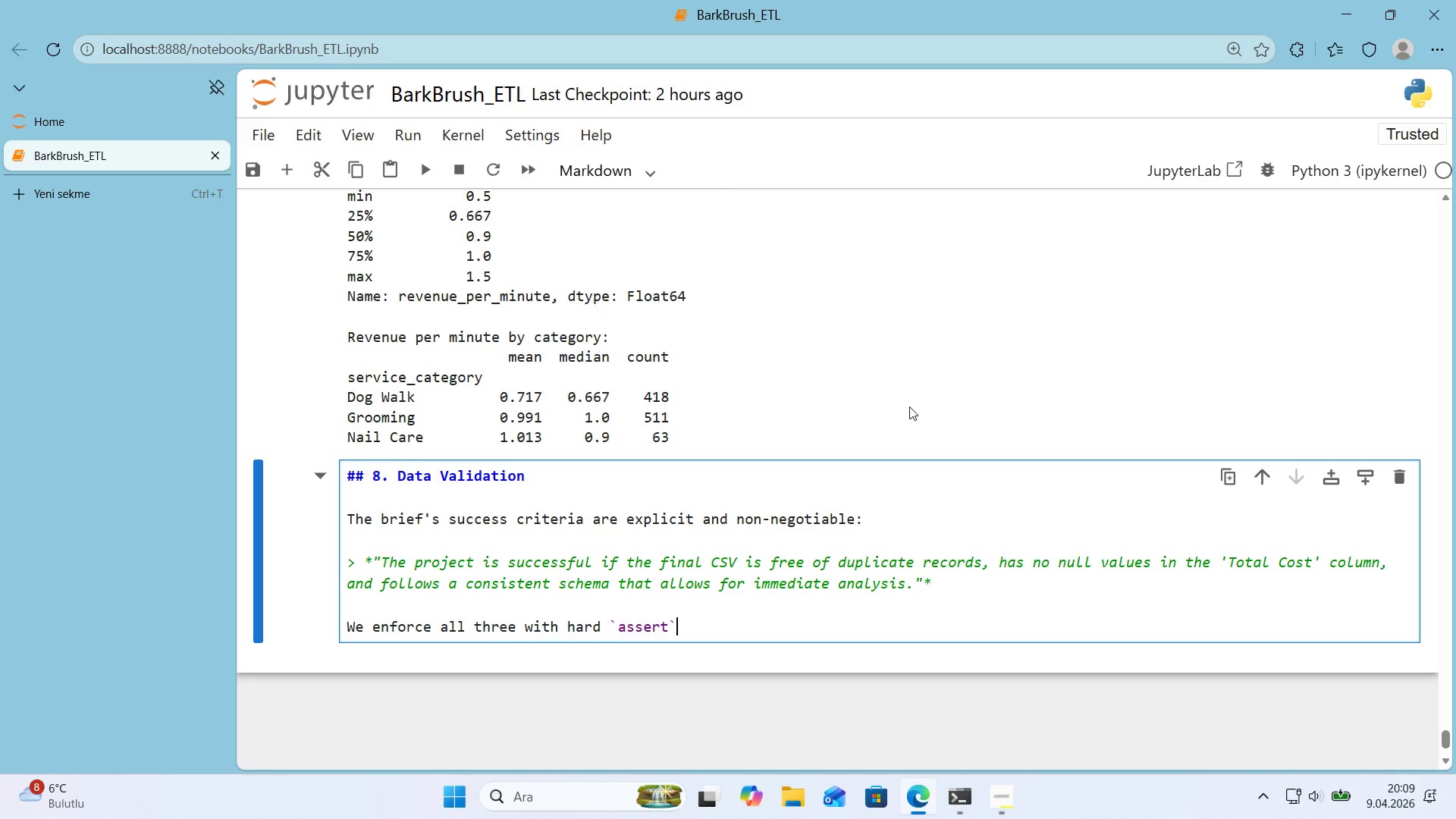 
key(ArrowRight)
 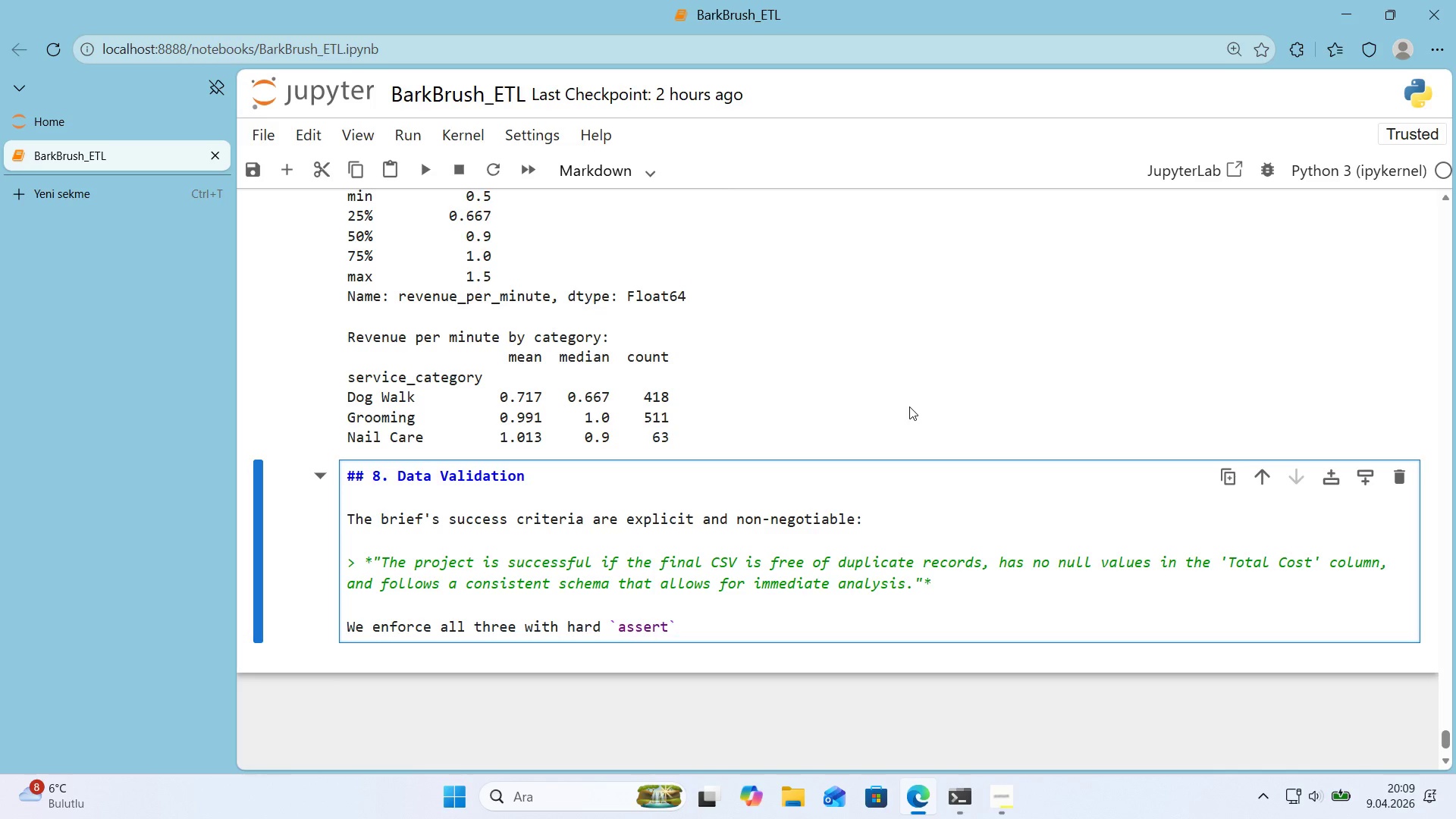 
type( statements so the p'pel'ne fa'ls loudly 'f any )
key(Backspace)
type( transformat'on upstream regress)
 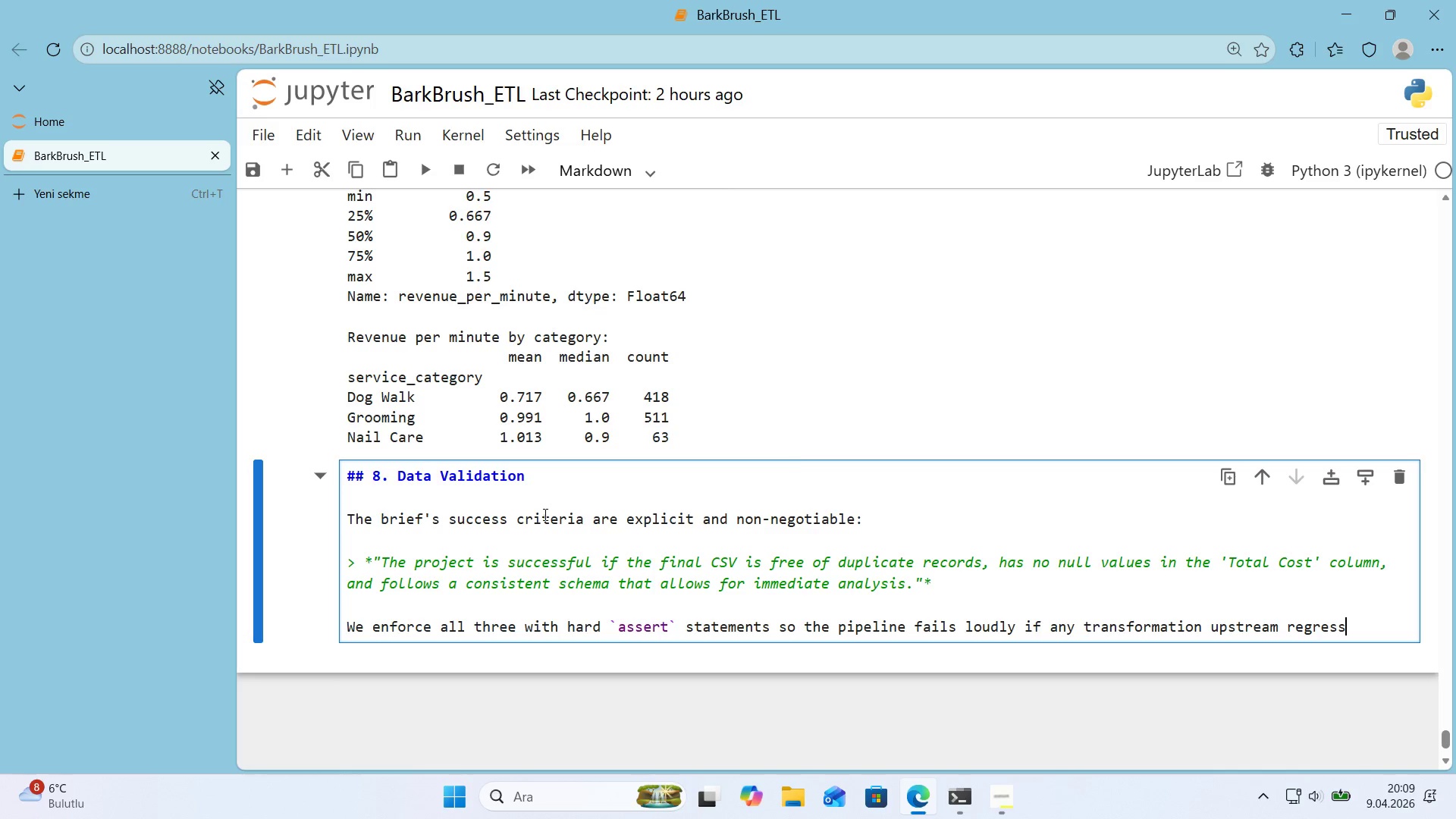 
left_click_drag(start_coordinate=[376, 633], to_coordinate=[331, 635])
 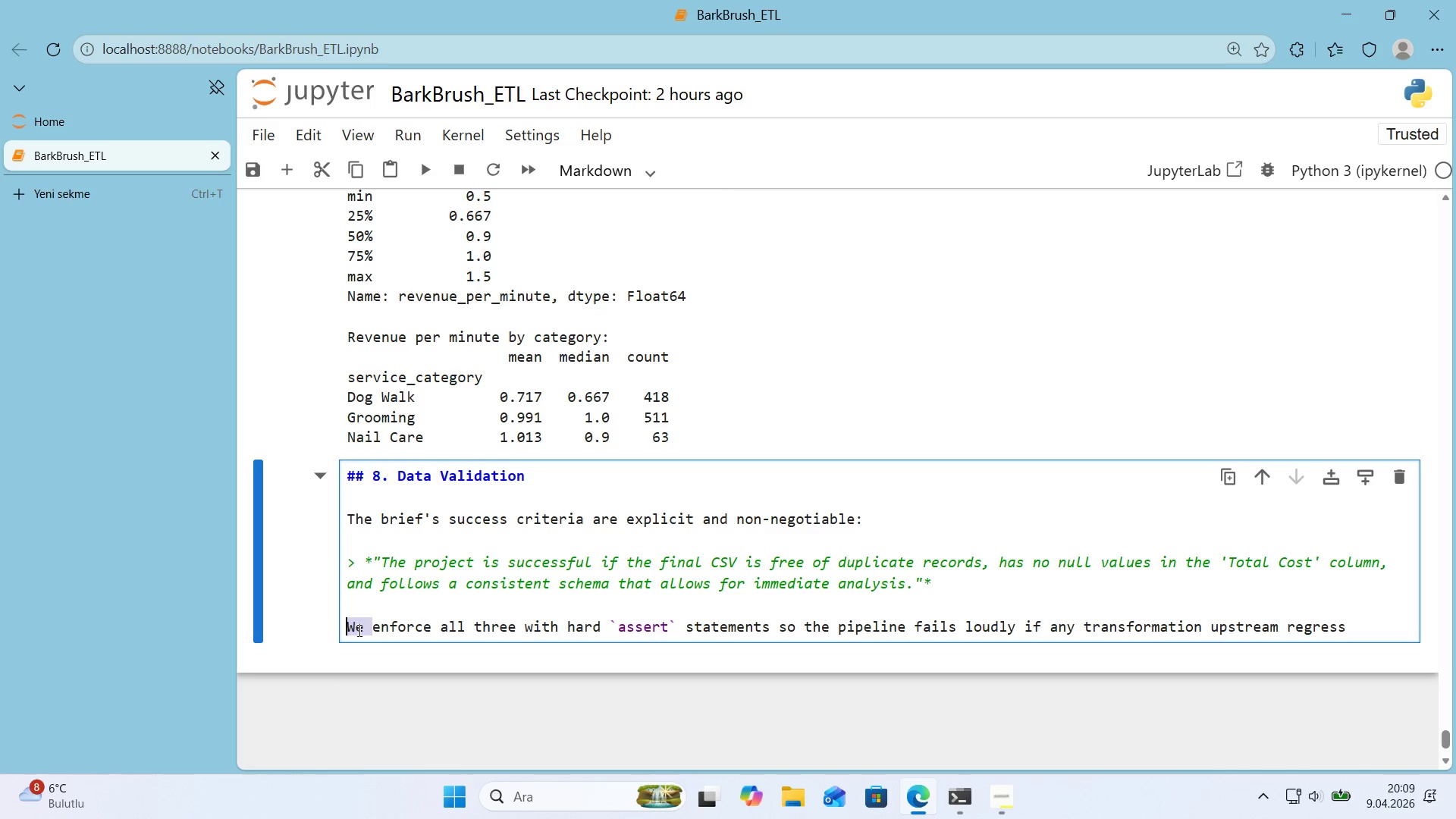 
key(Backspace)
 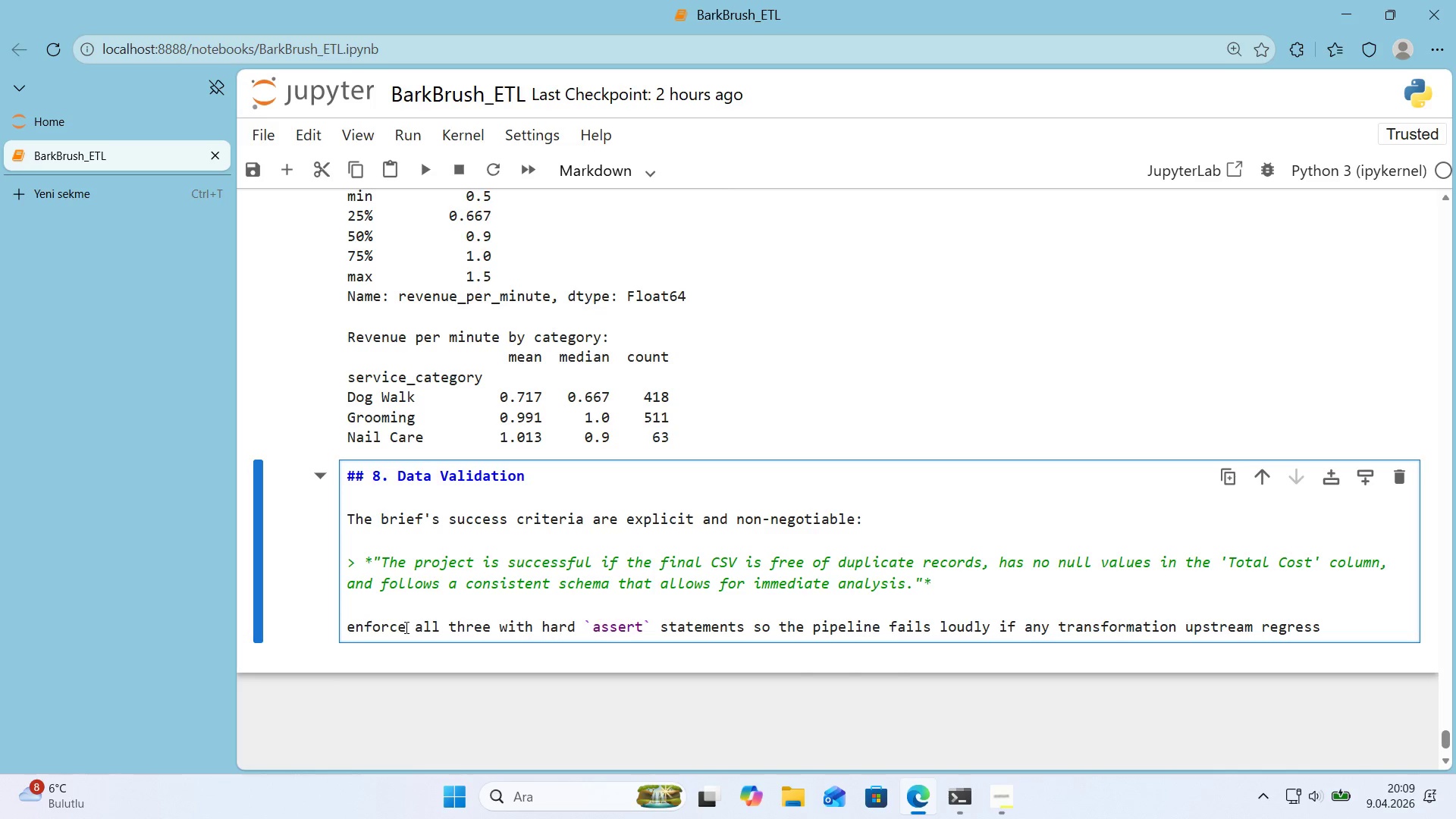 
key(CapsLock)
 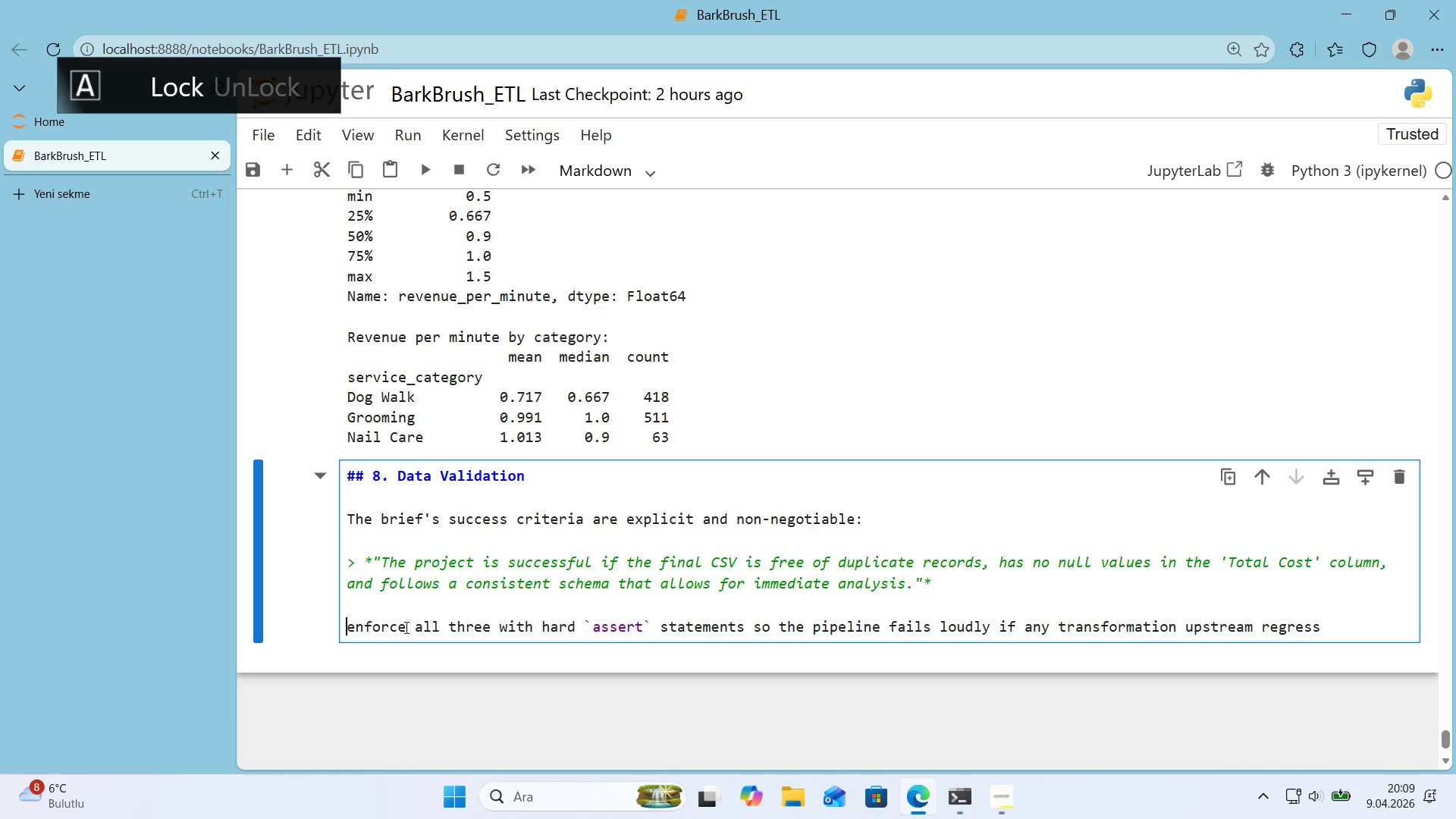 
key(Delete)
 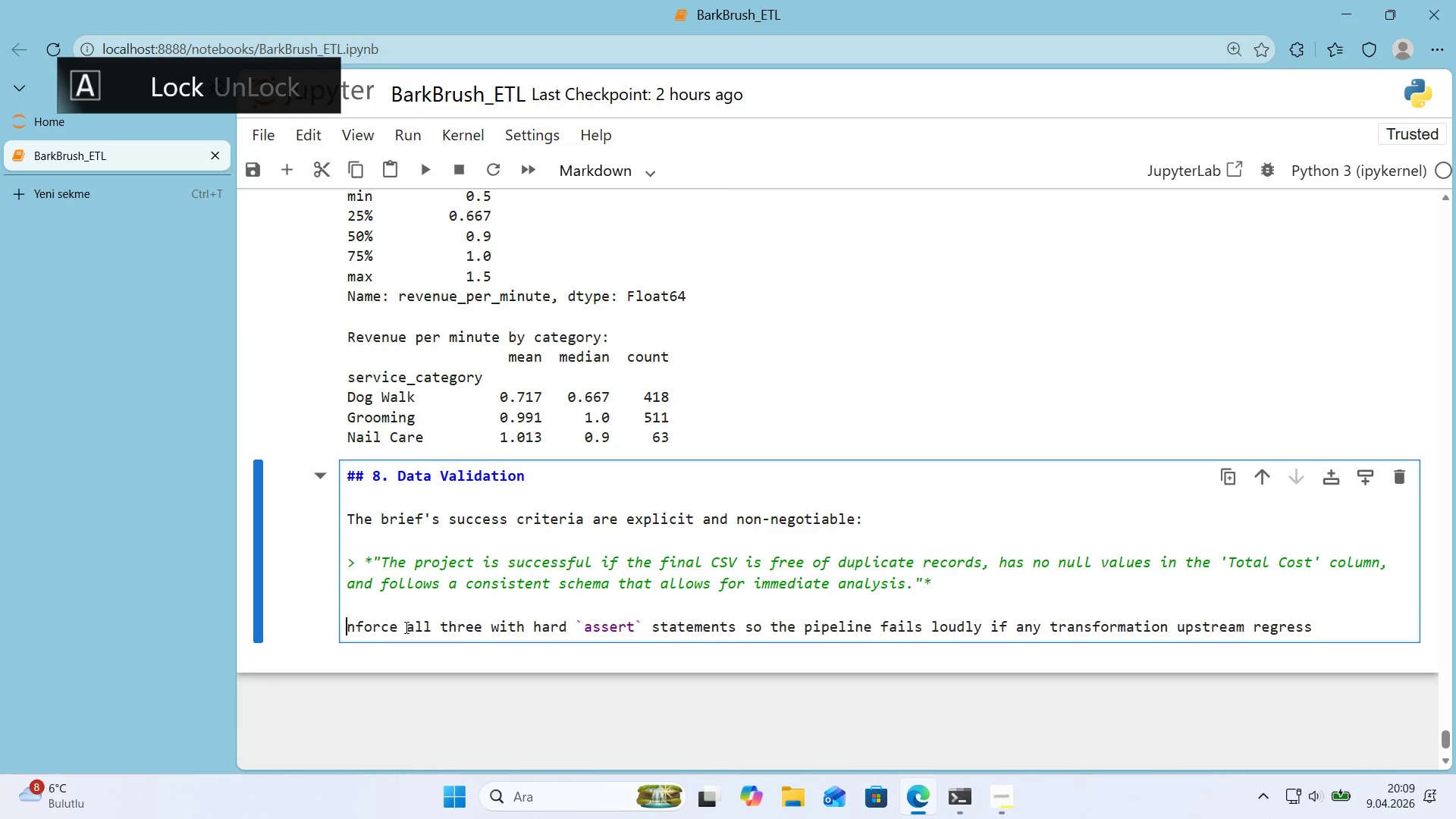 
key(E)
 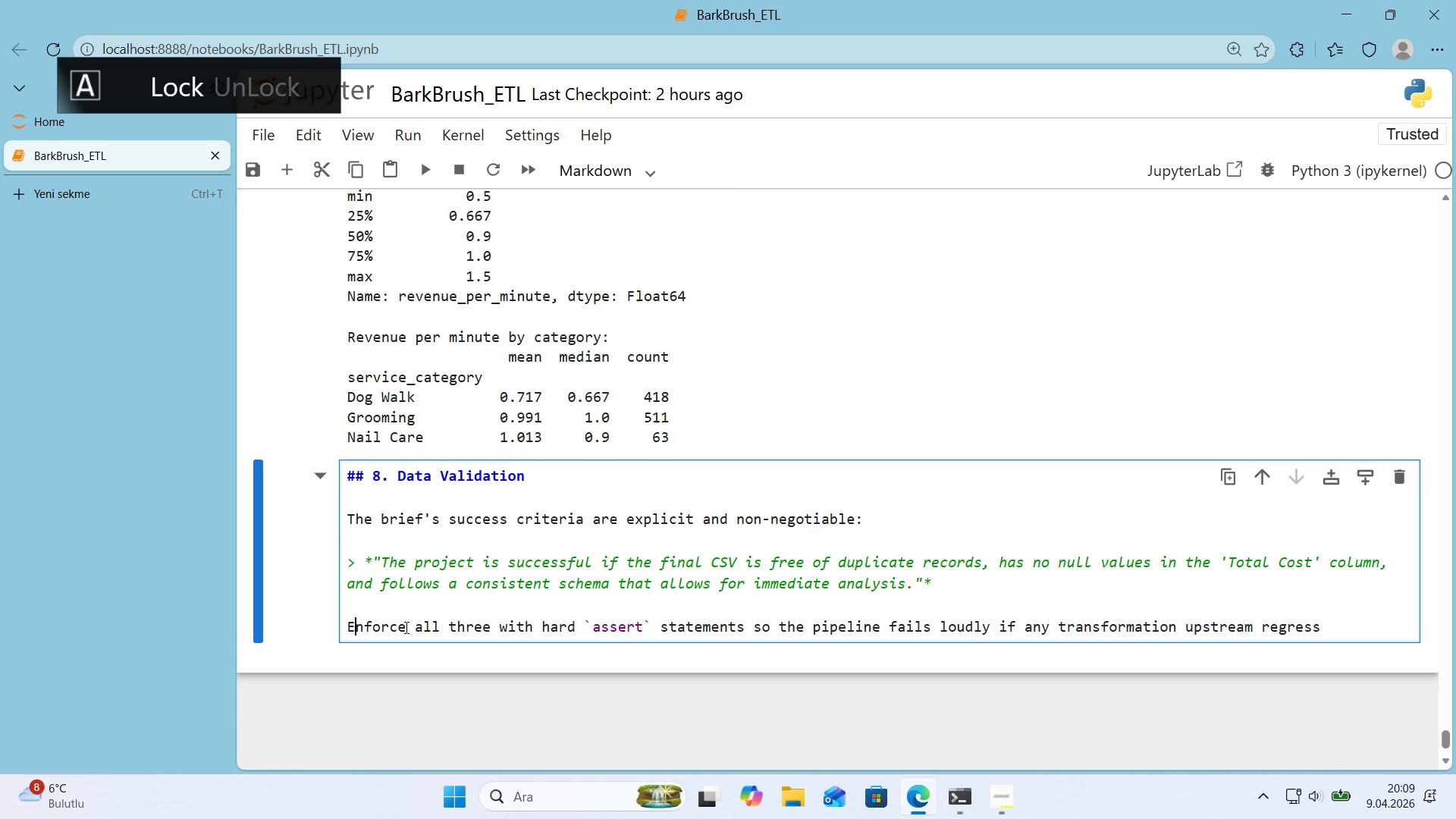 
key(CapsLock)
 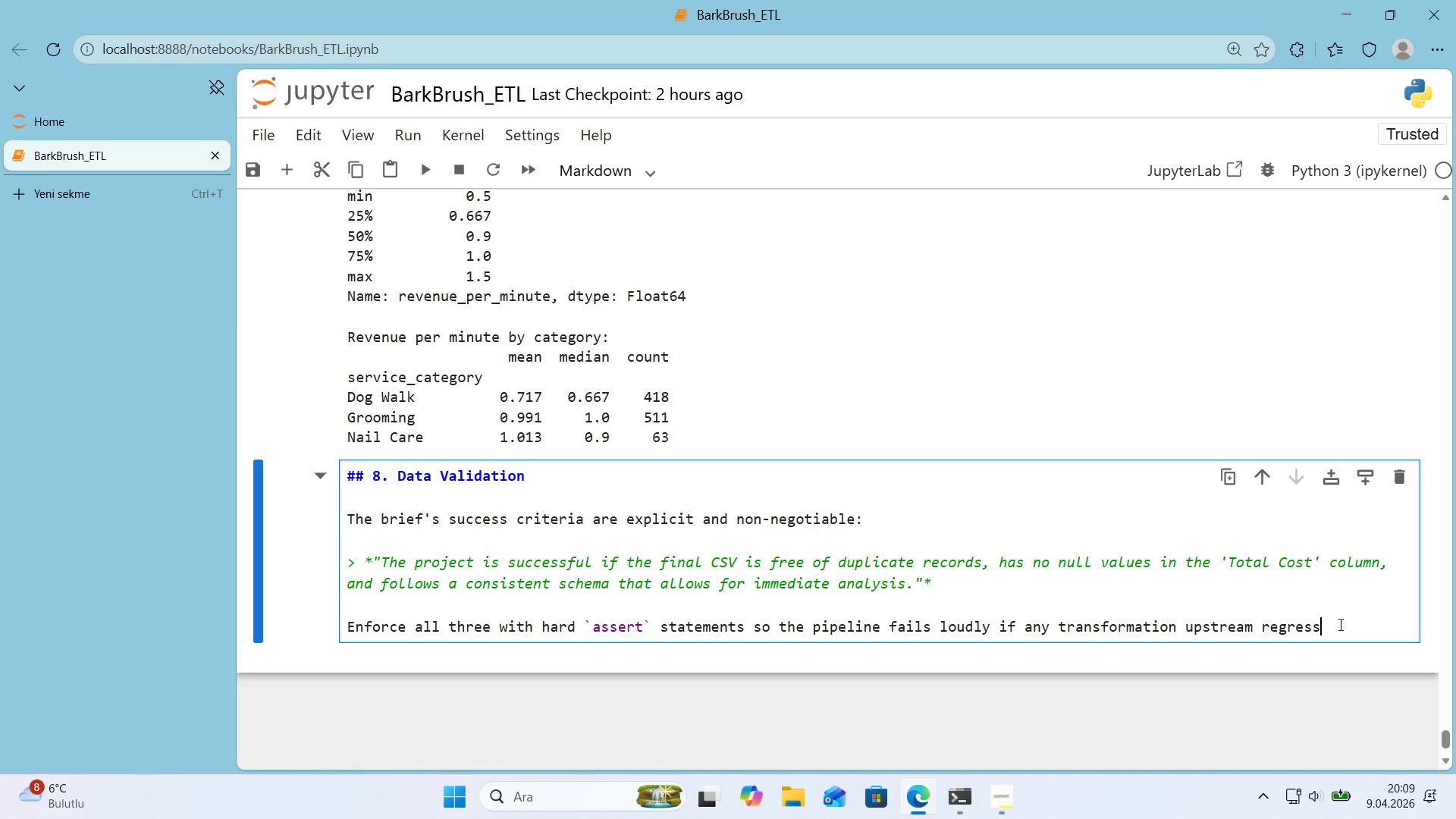 
wait(6.17)
 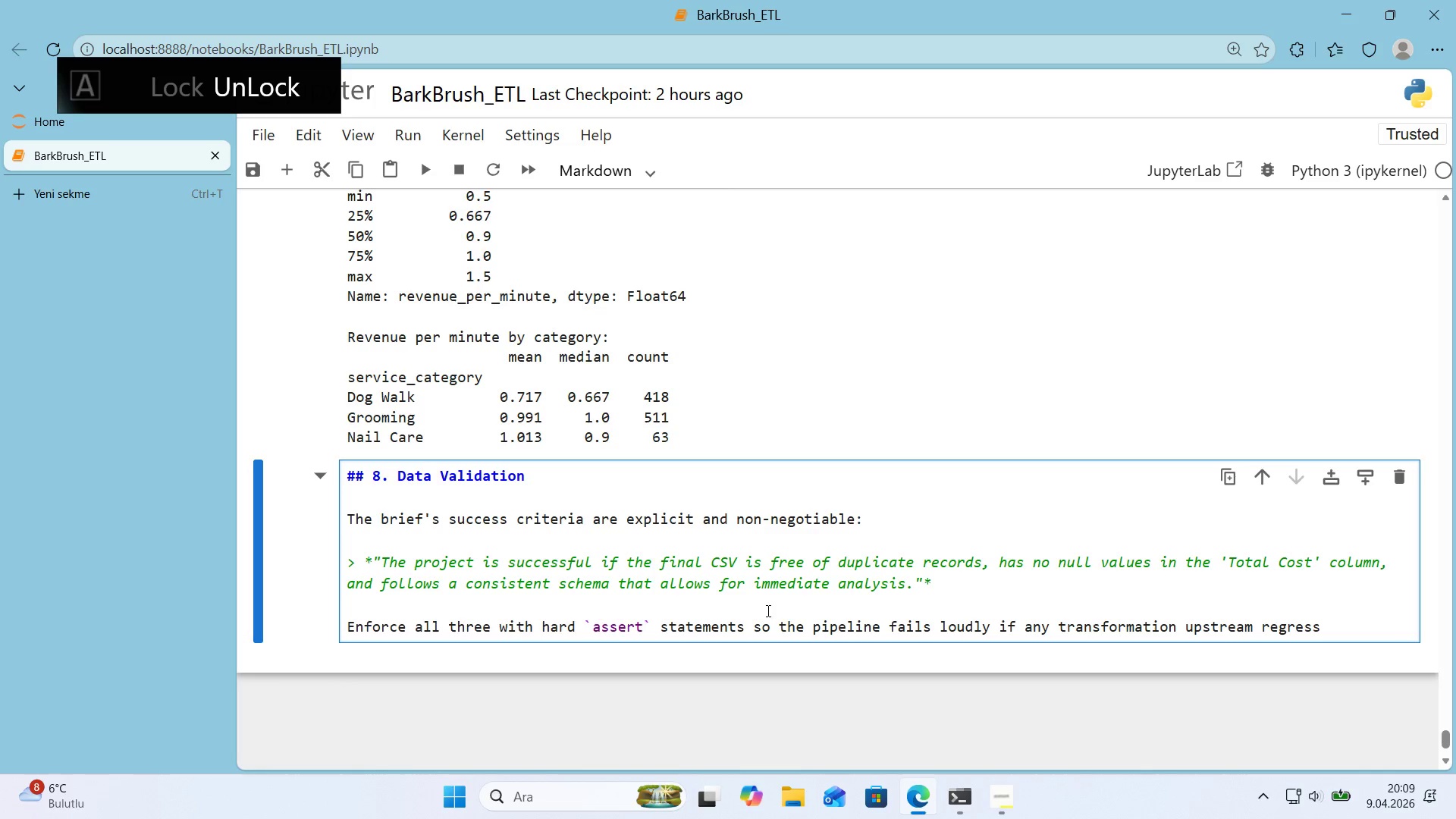 
key(Period)
 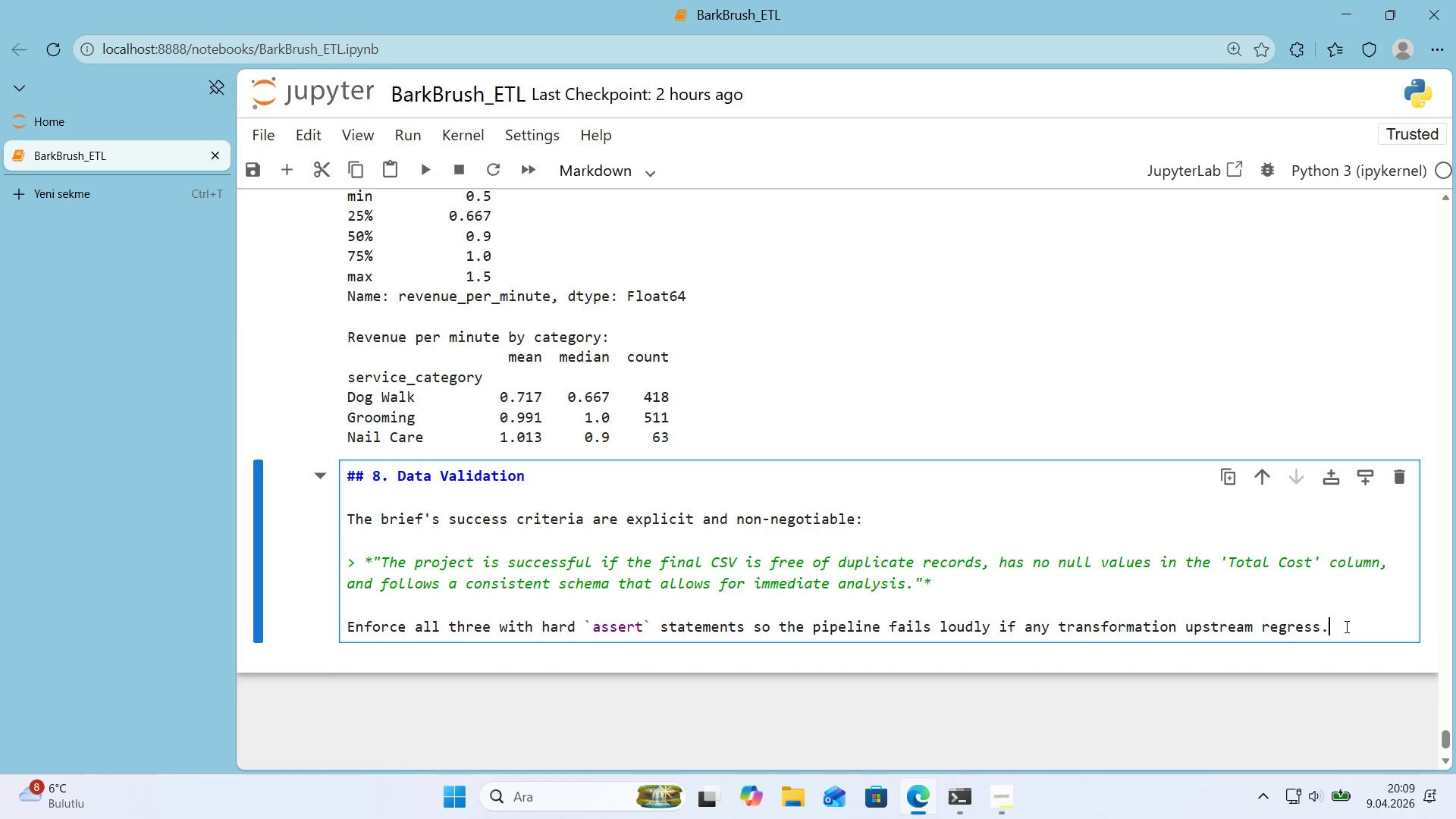 
key(Enter)
 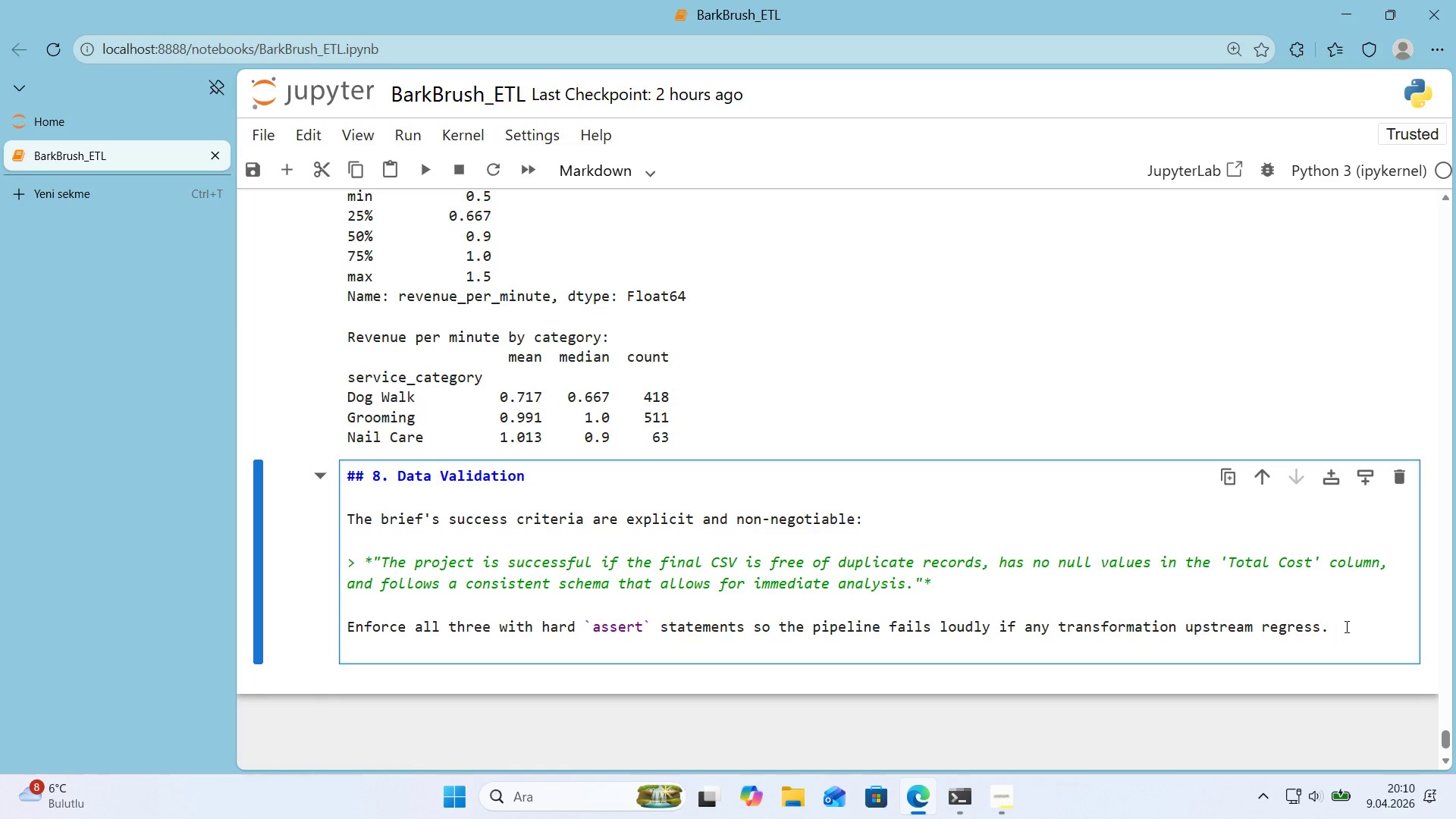 
key(Enter)
 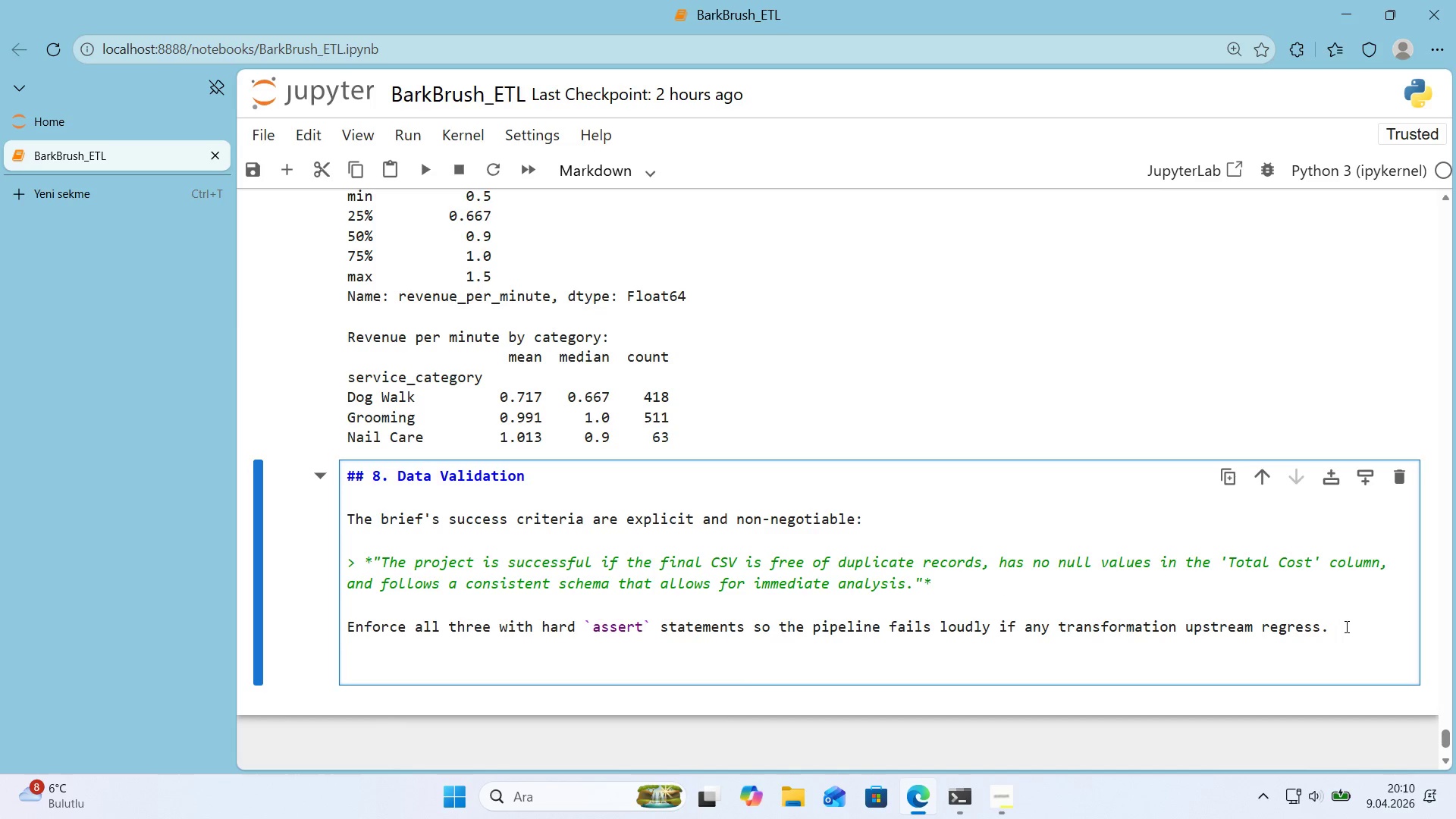 
type(Plan>)
 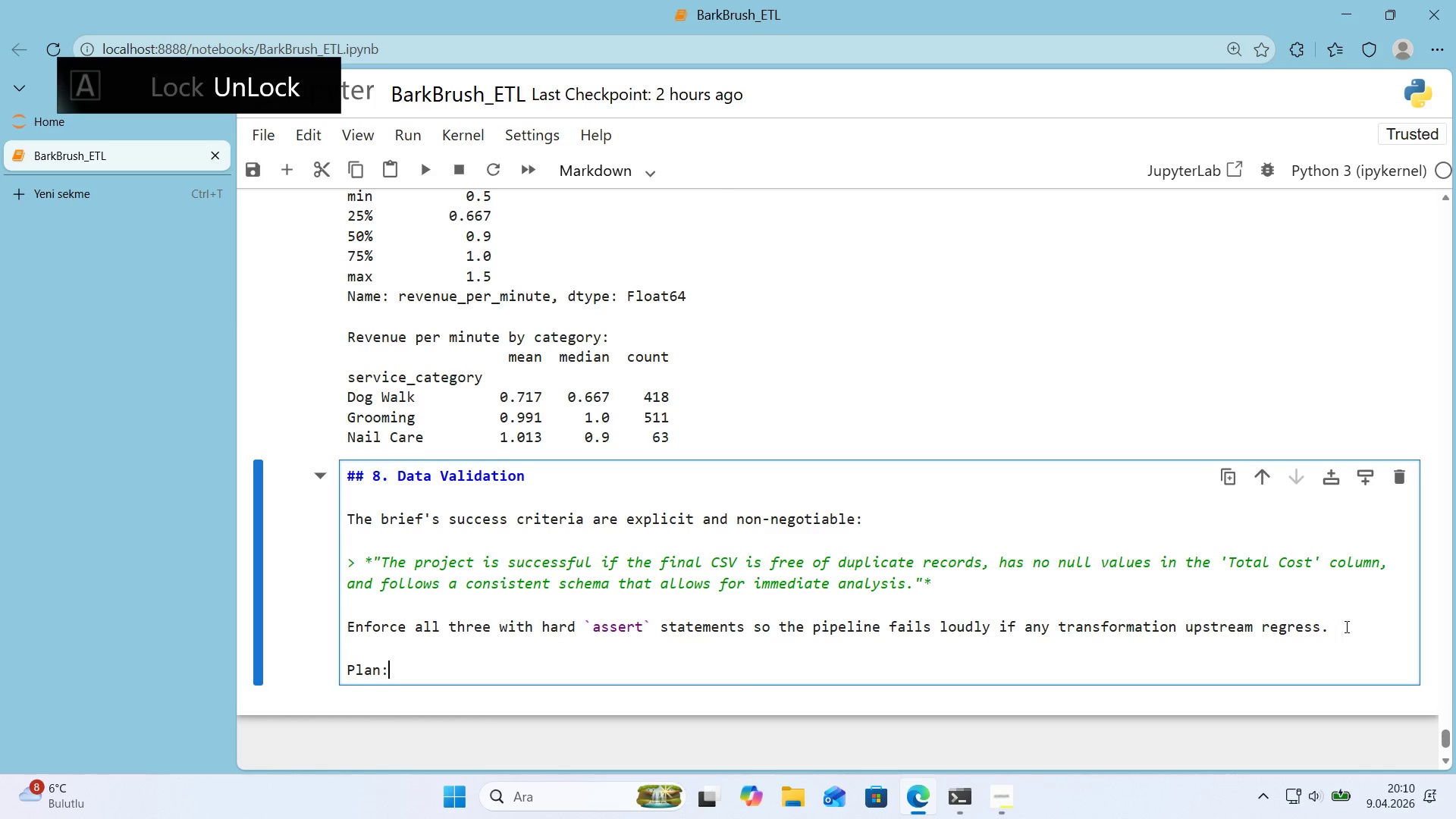 
key(Enter)
 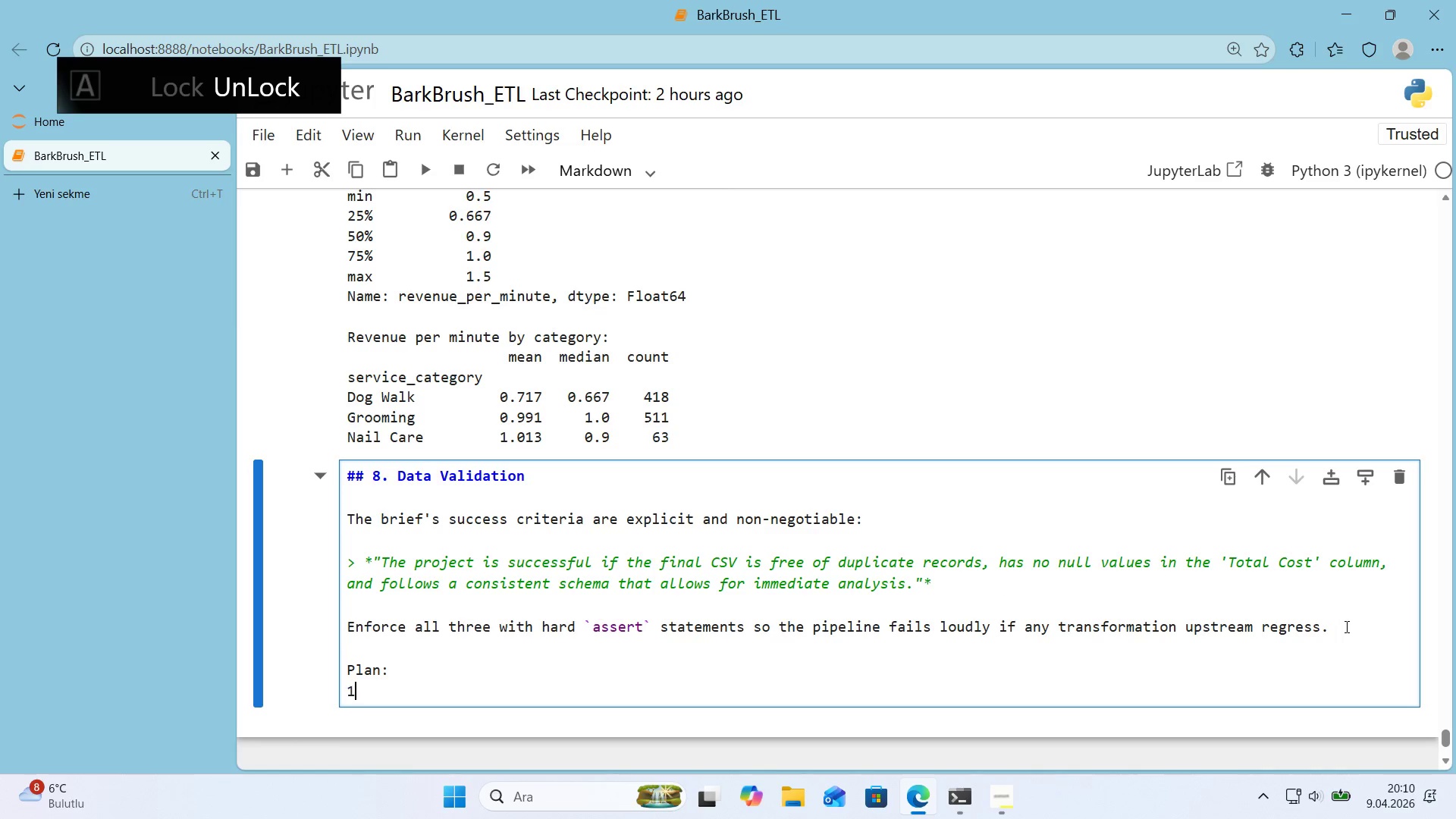 
type(1. **Total Cost nuls** 'mpute w'th tthe)
key(Backspace)
key(Backspace)
key(Backspace)
type(he **category med'an** *()
 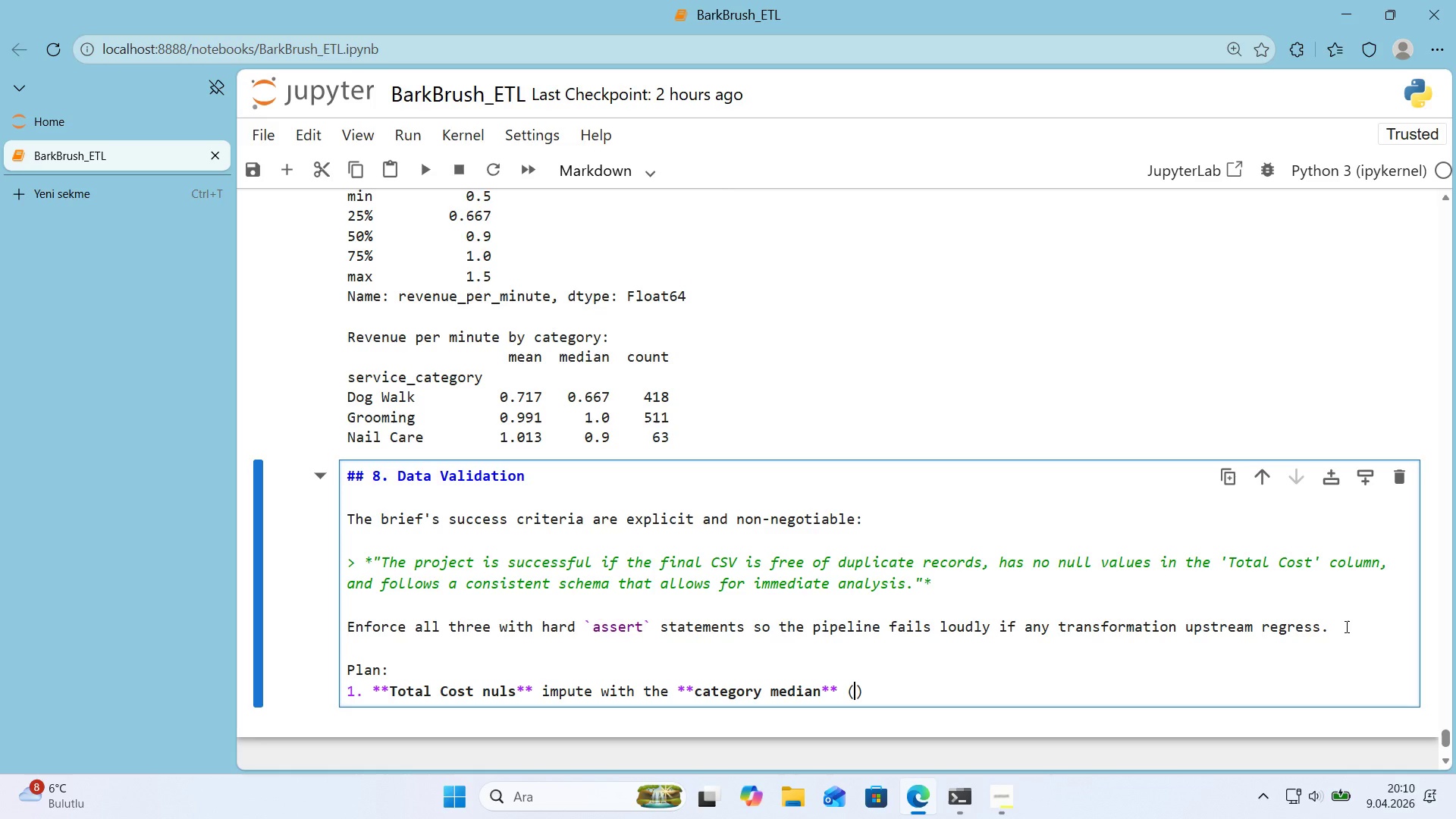 
 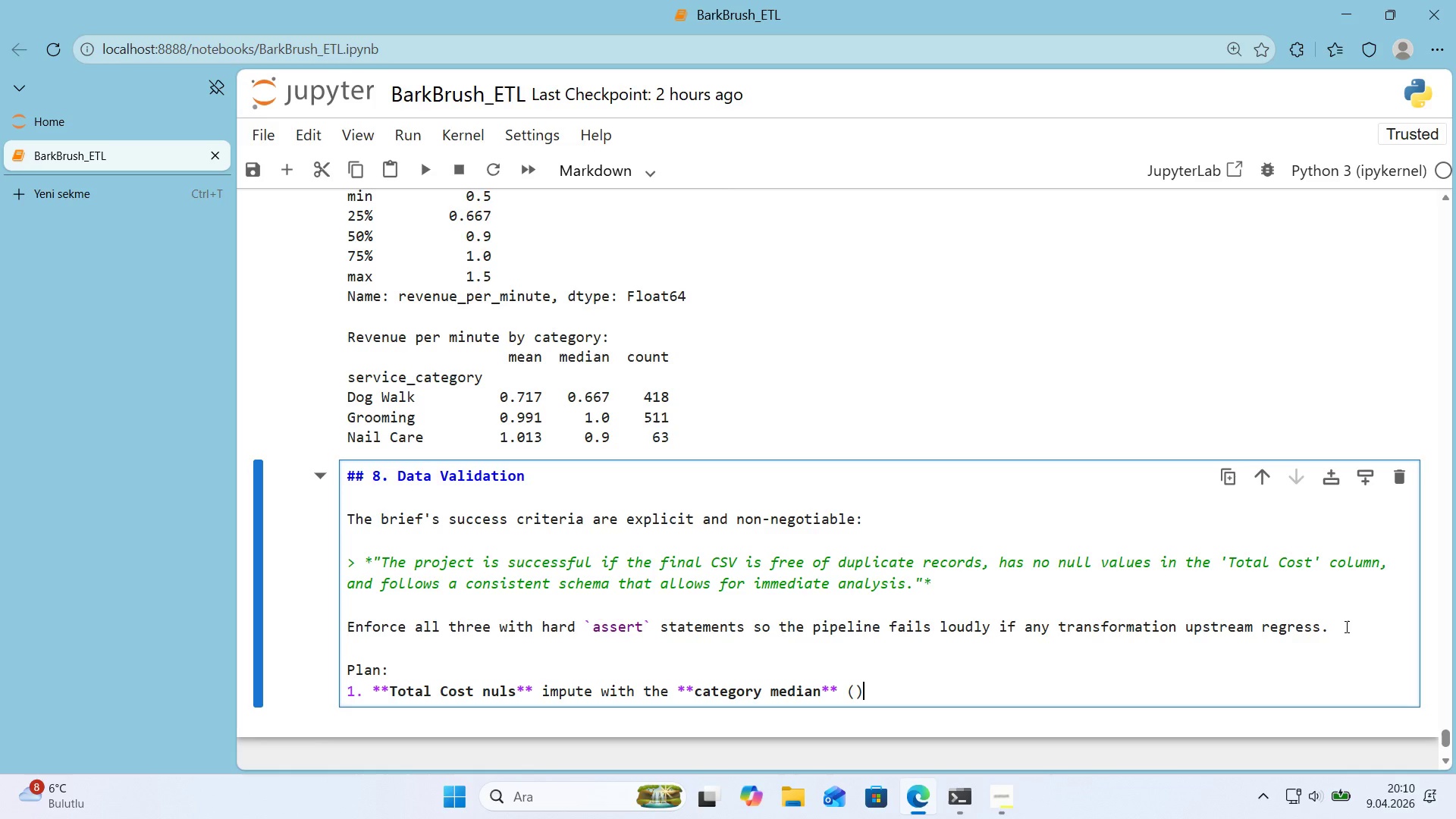 
key(ArrowLeft)
 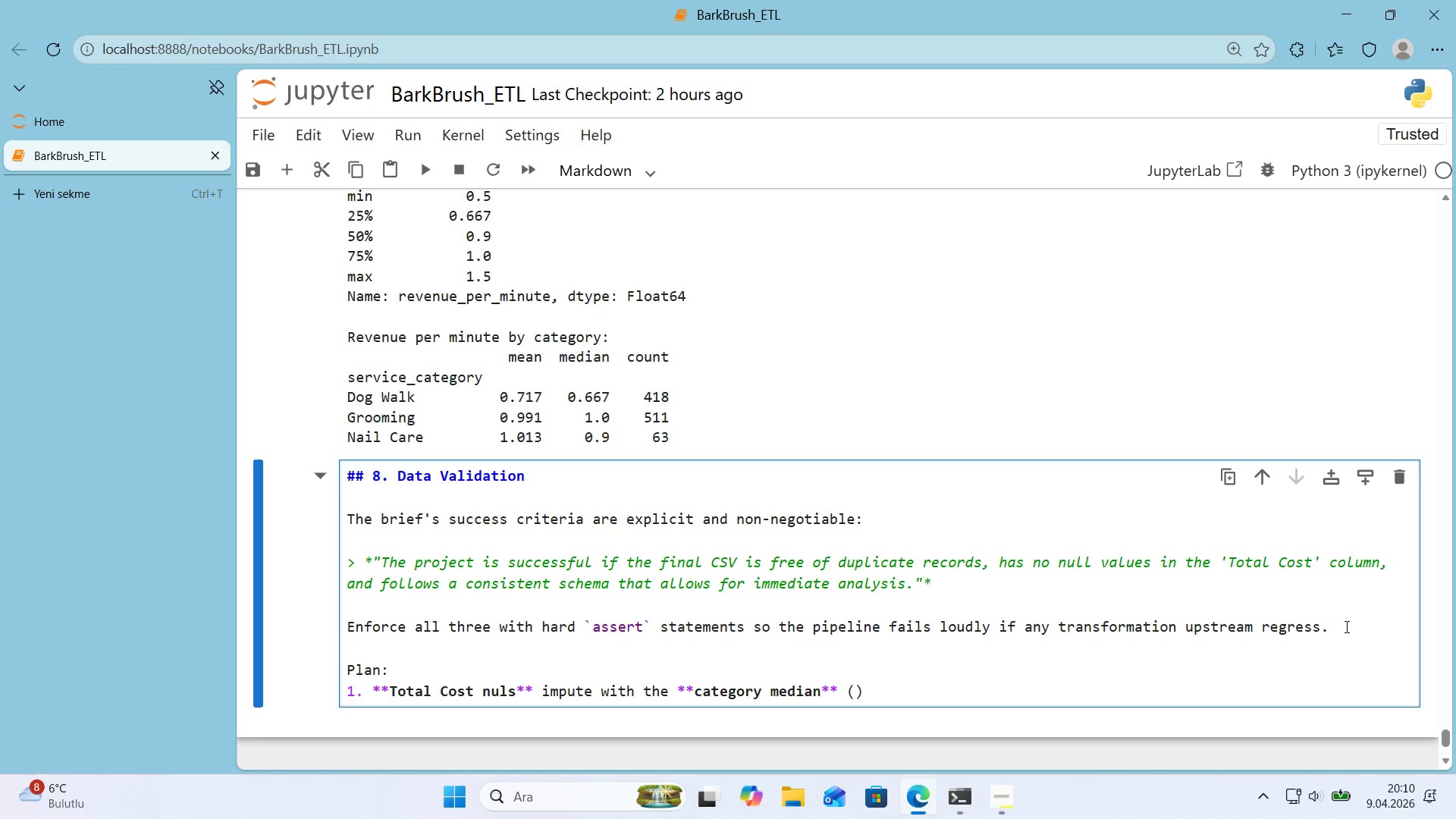 
type(preserves row count and bus'ness mean,)
key(Backspace)
type('ng< dropp'ng wwould lo)
key(Backspace)
key(Backspace)
key(Backspace)
key(Backspace)
key(Backspace)
key(Backspace)
key(Backspace)
type(ould lose real appo'ntments from Source B )
key(Backspace)
 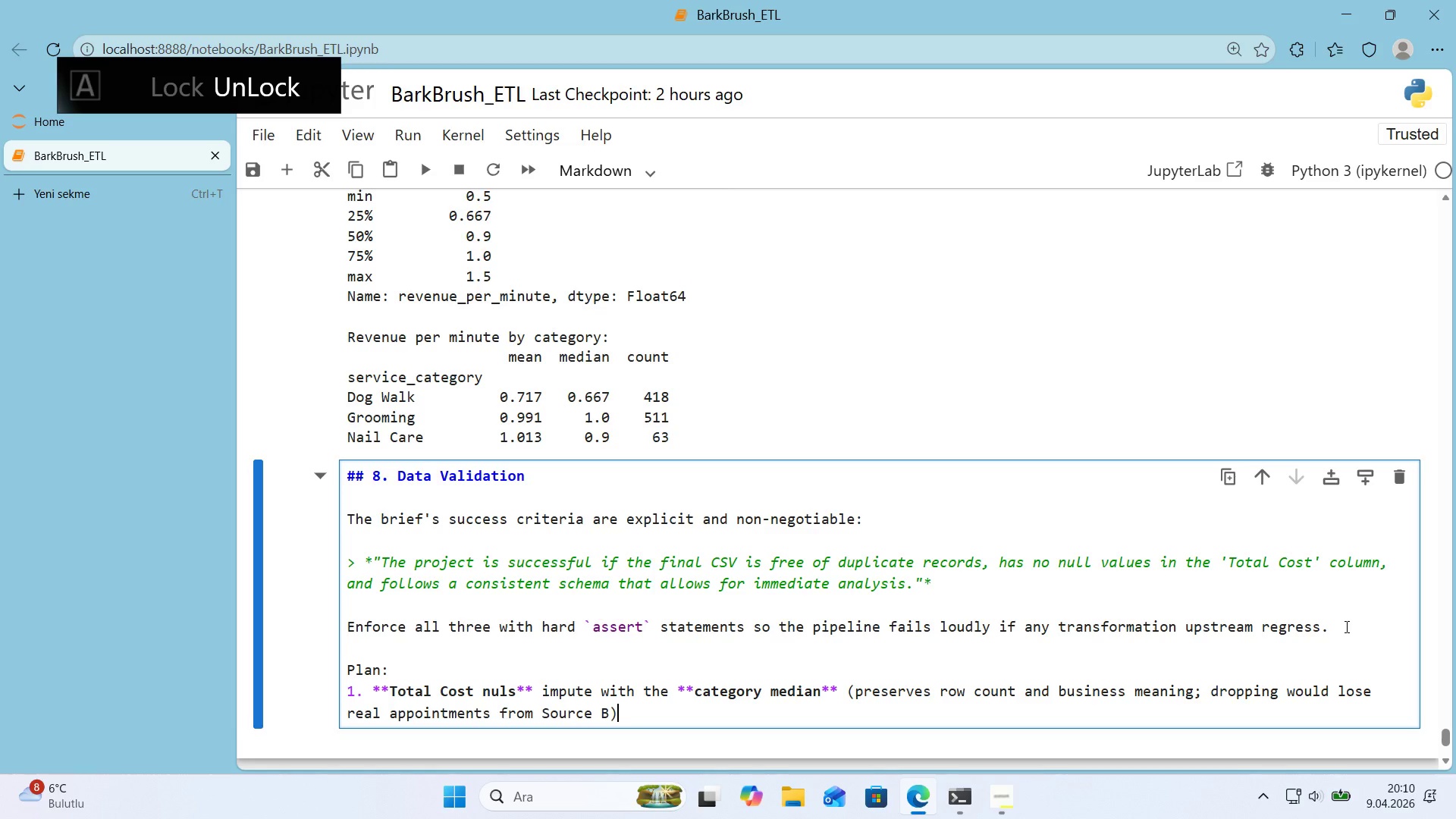 
 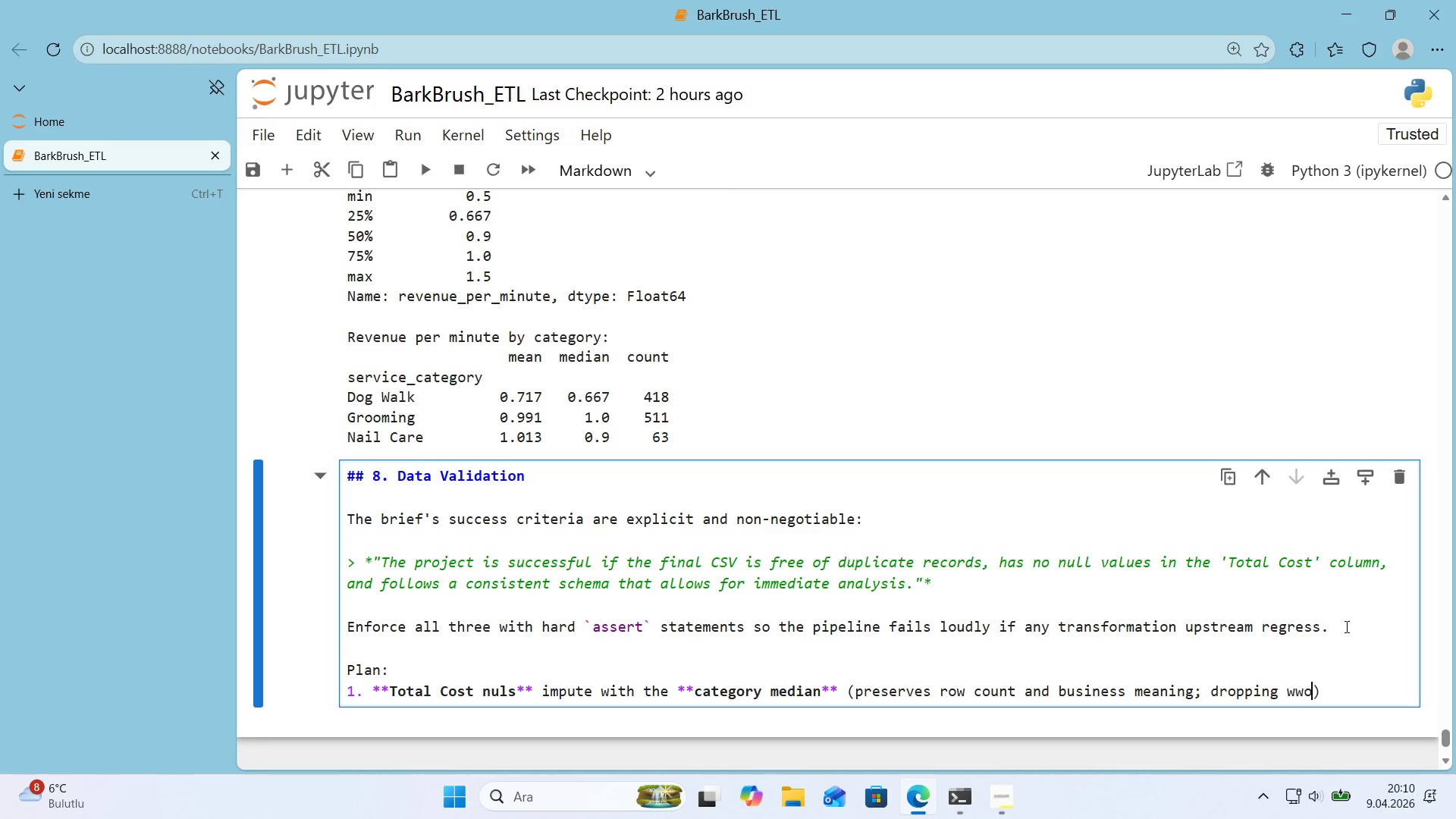 
key(ArrowRight)
 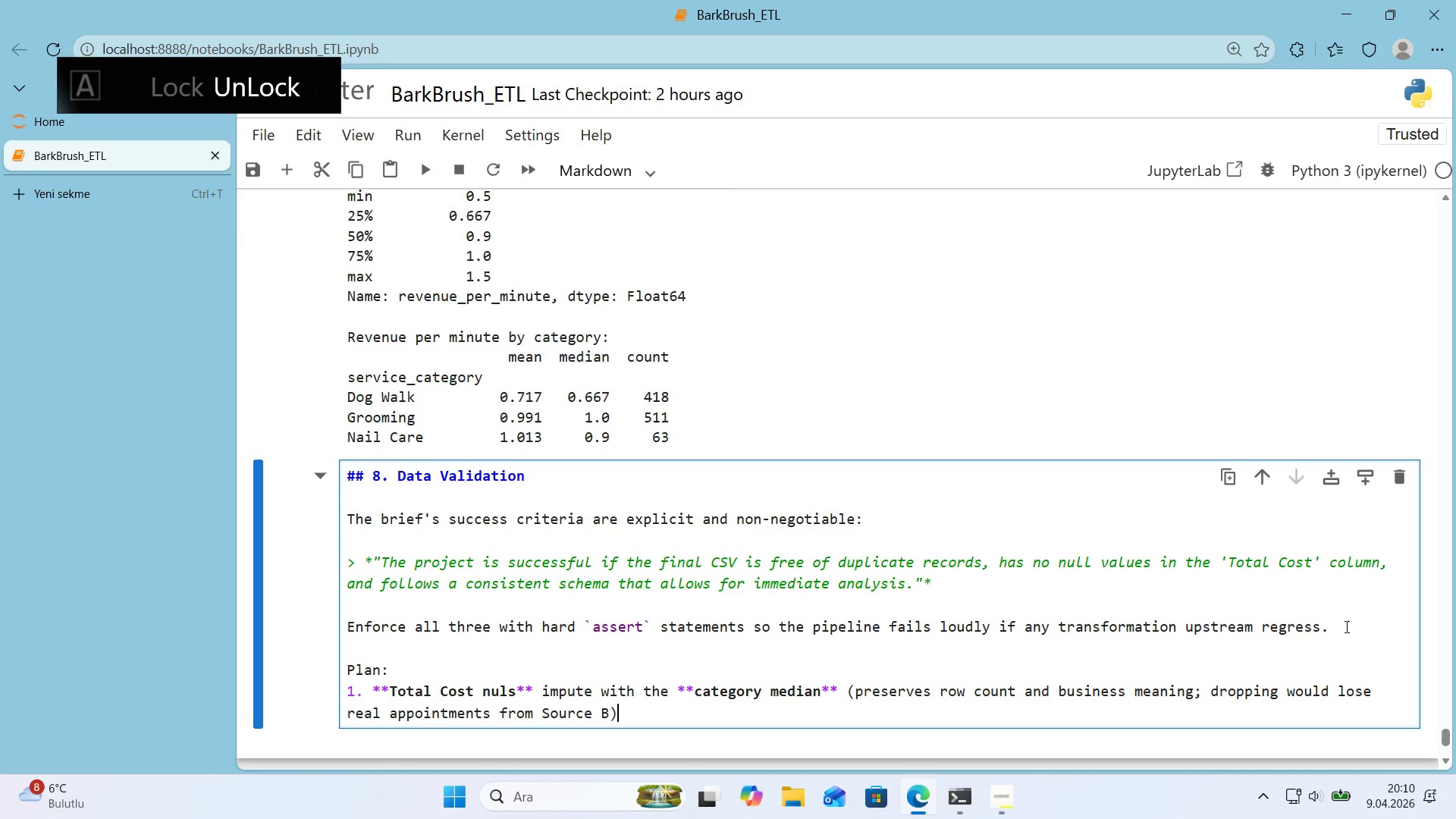 
key(Period)
 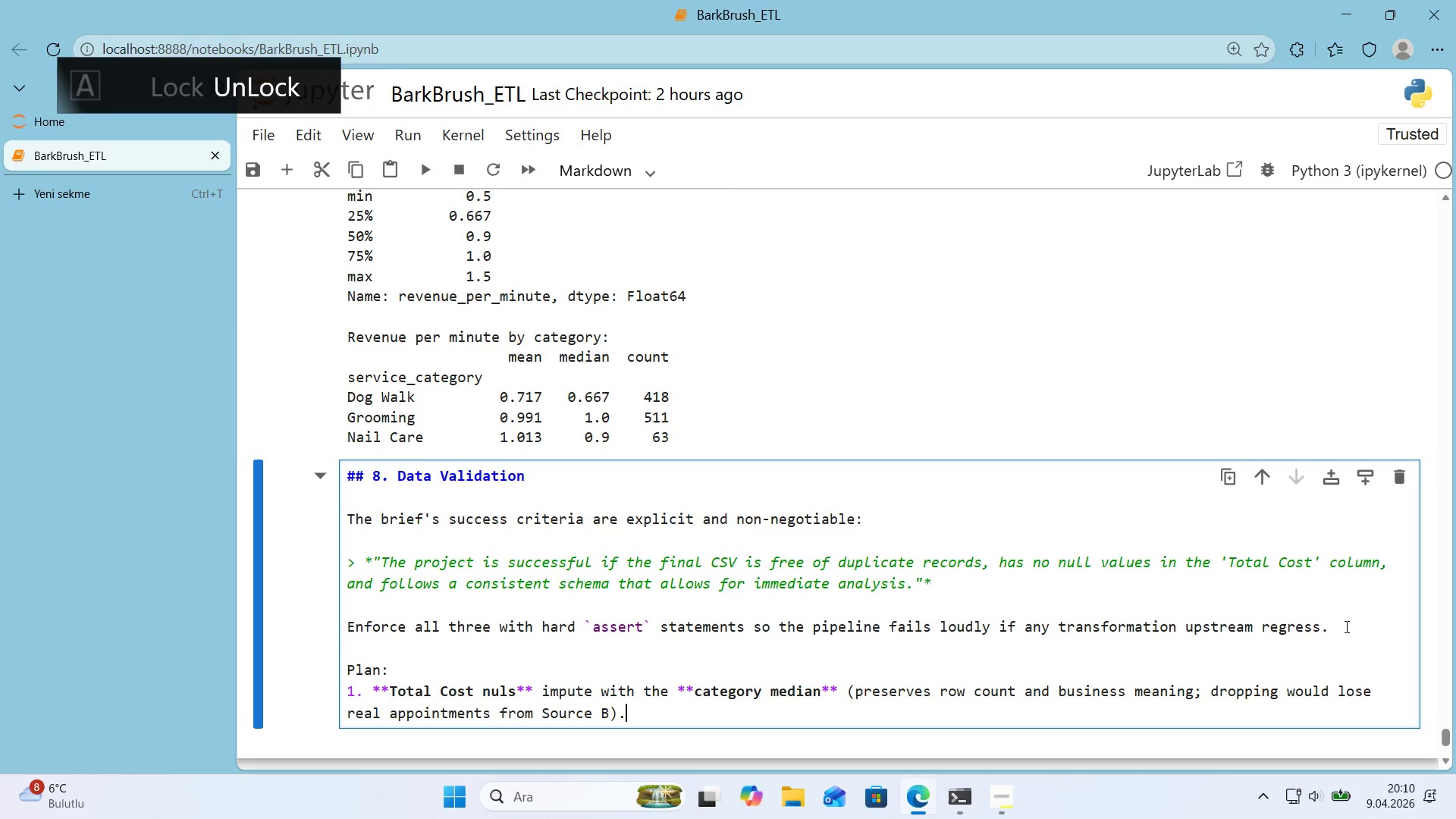 
key(Enter)
 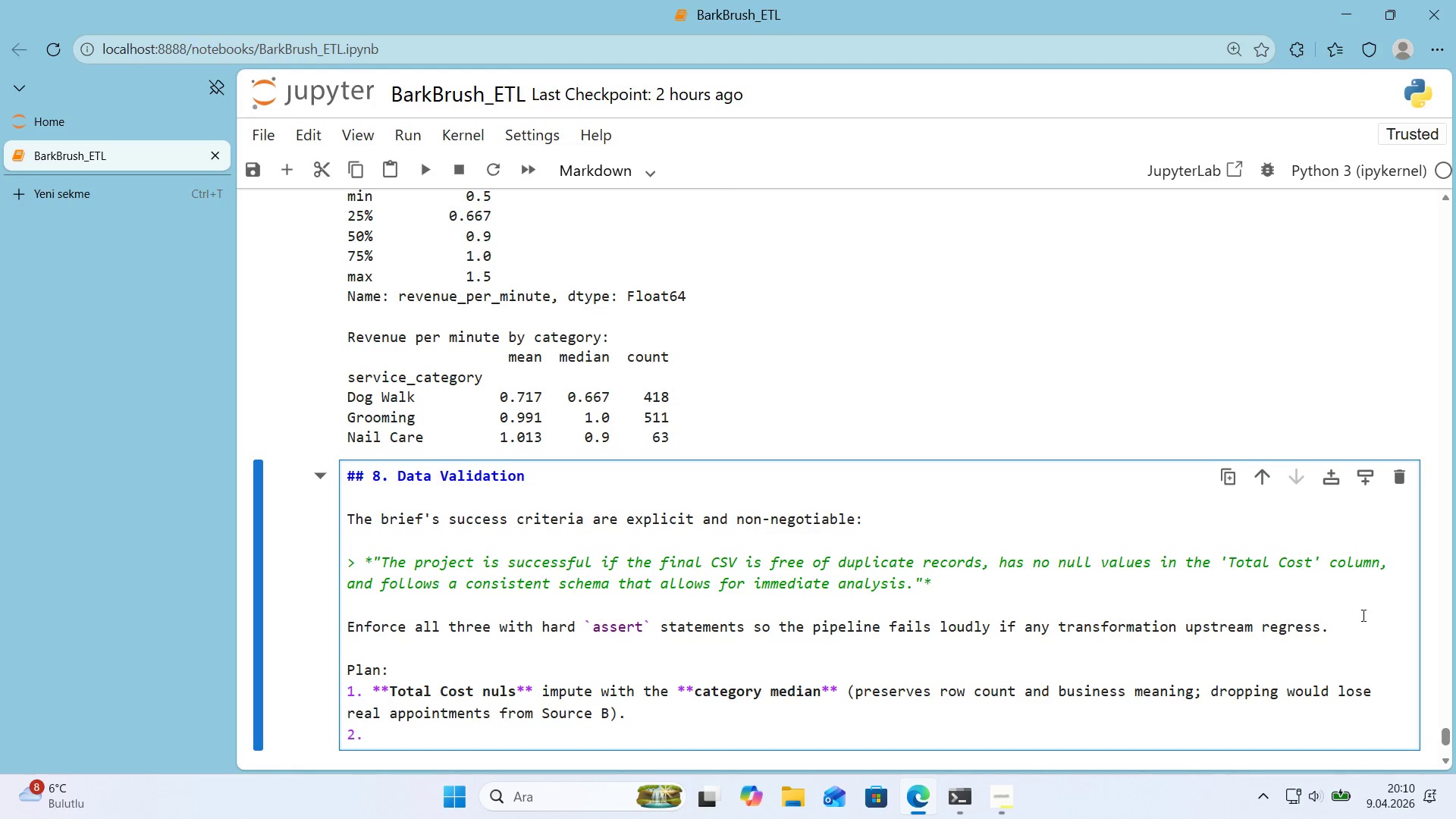 
scroll: coordinate [1234, 644], scroll_direction: down, amount: 1.0
 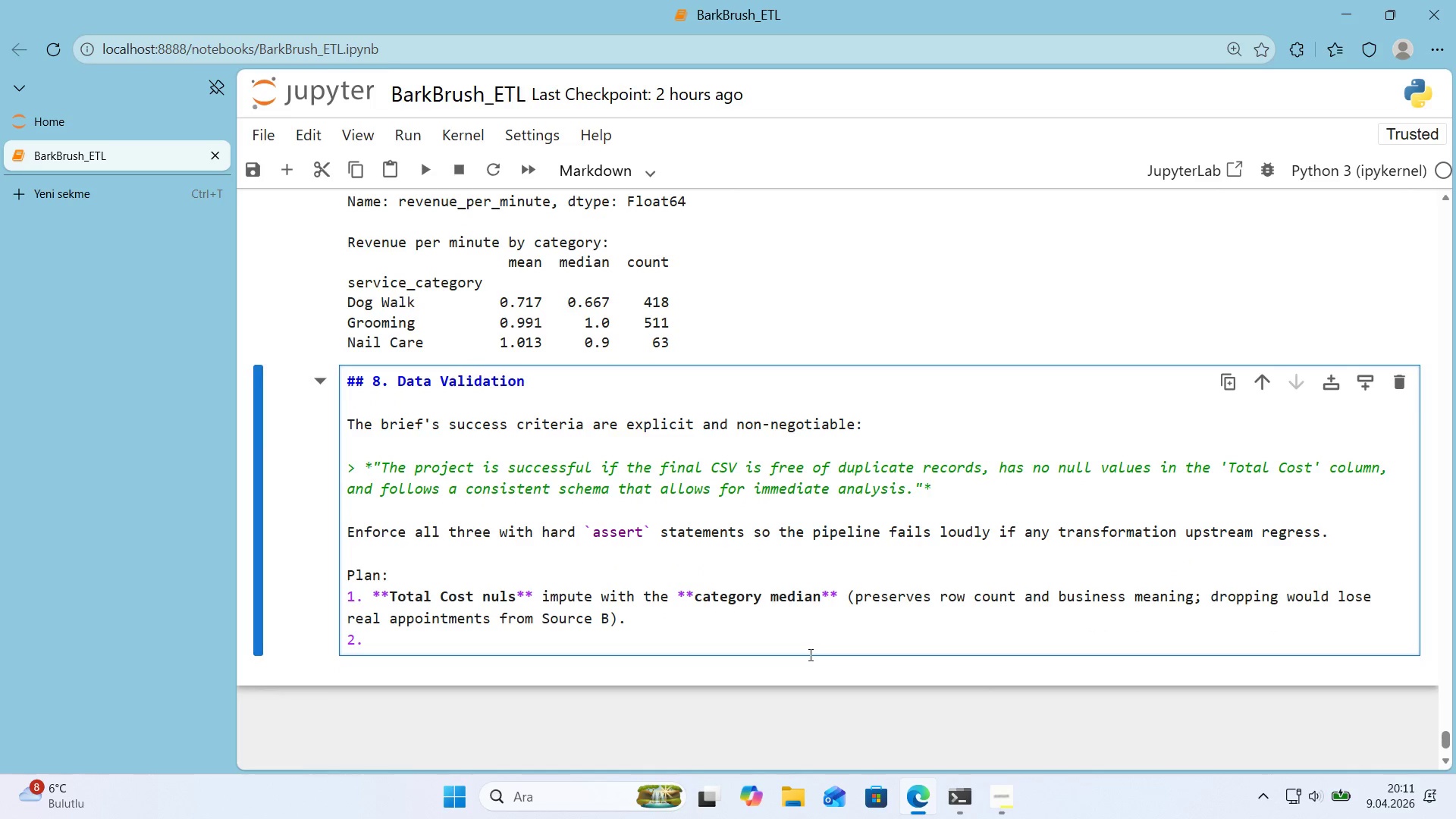 
double_click([811, 642])
 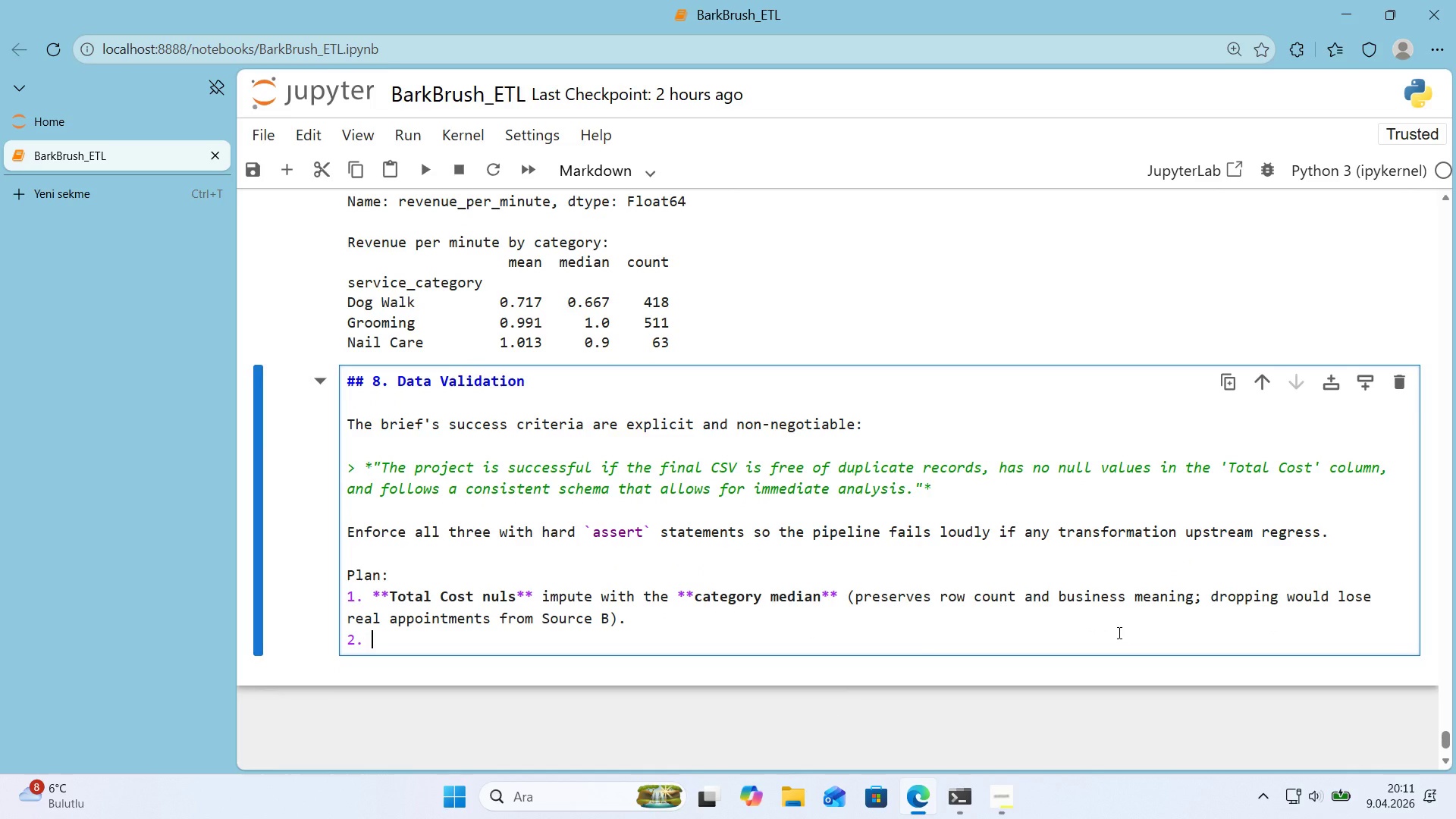 
type(**Dupl'cates** already removed 'n Cell 16< we)
key(Backspace)
key(Backspace)
type(re-assert here on )
 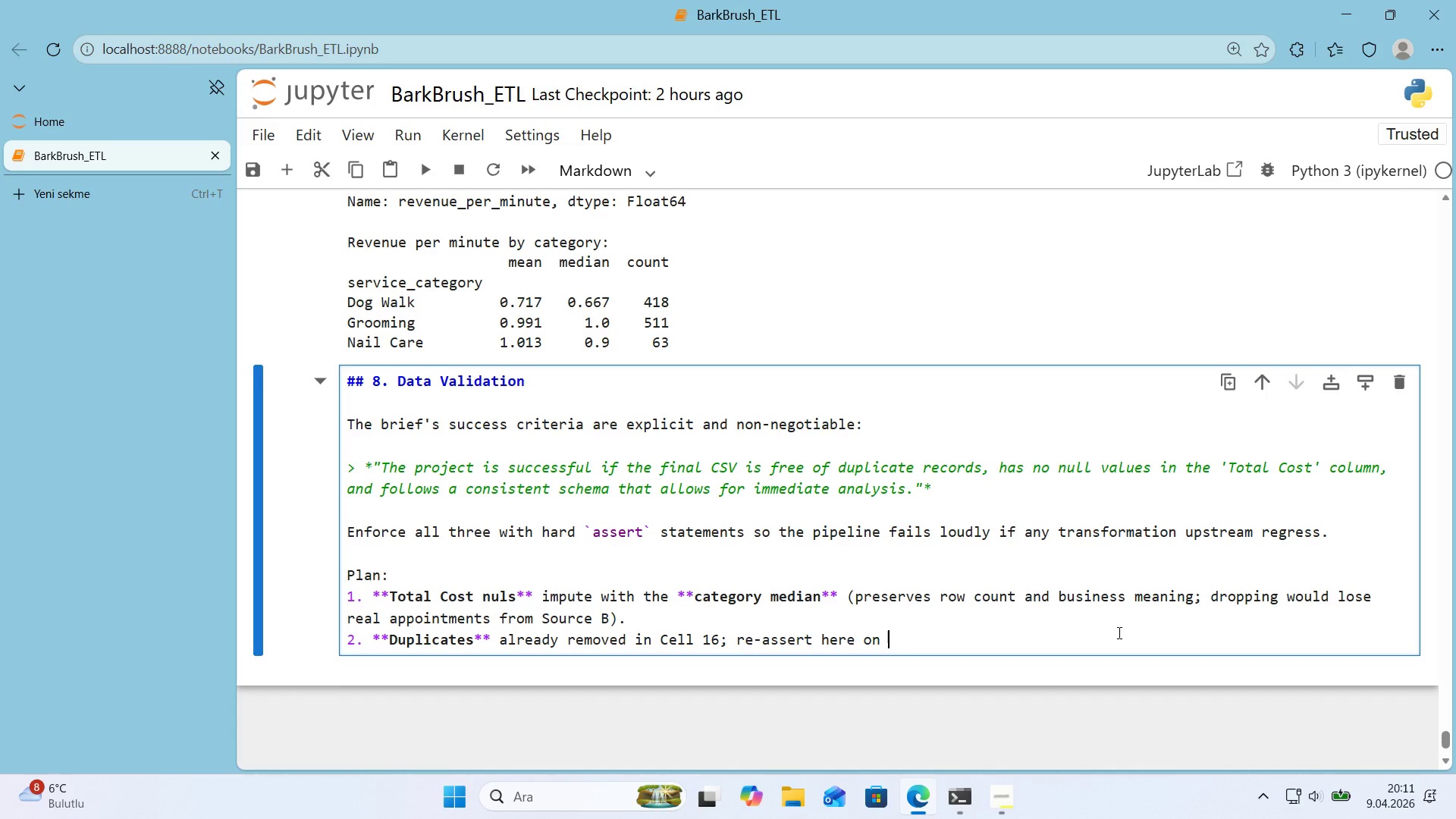 
key(Alt+Control+Comma)
 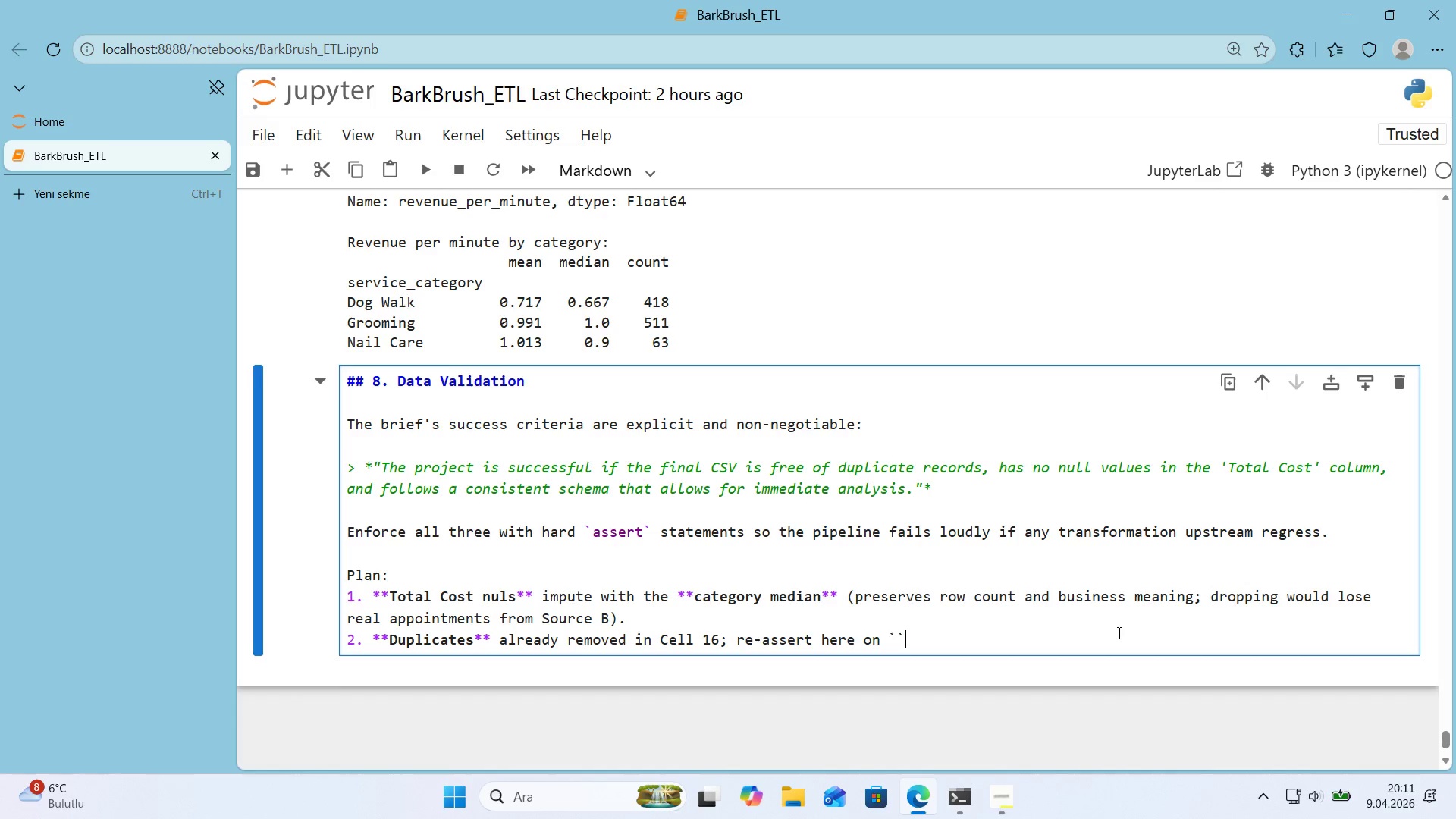 
key(Alt+Control+Comma)
 